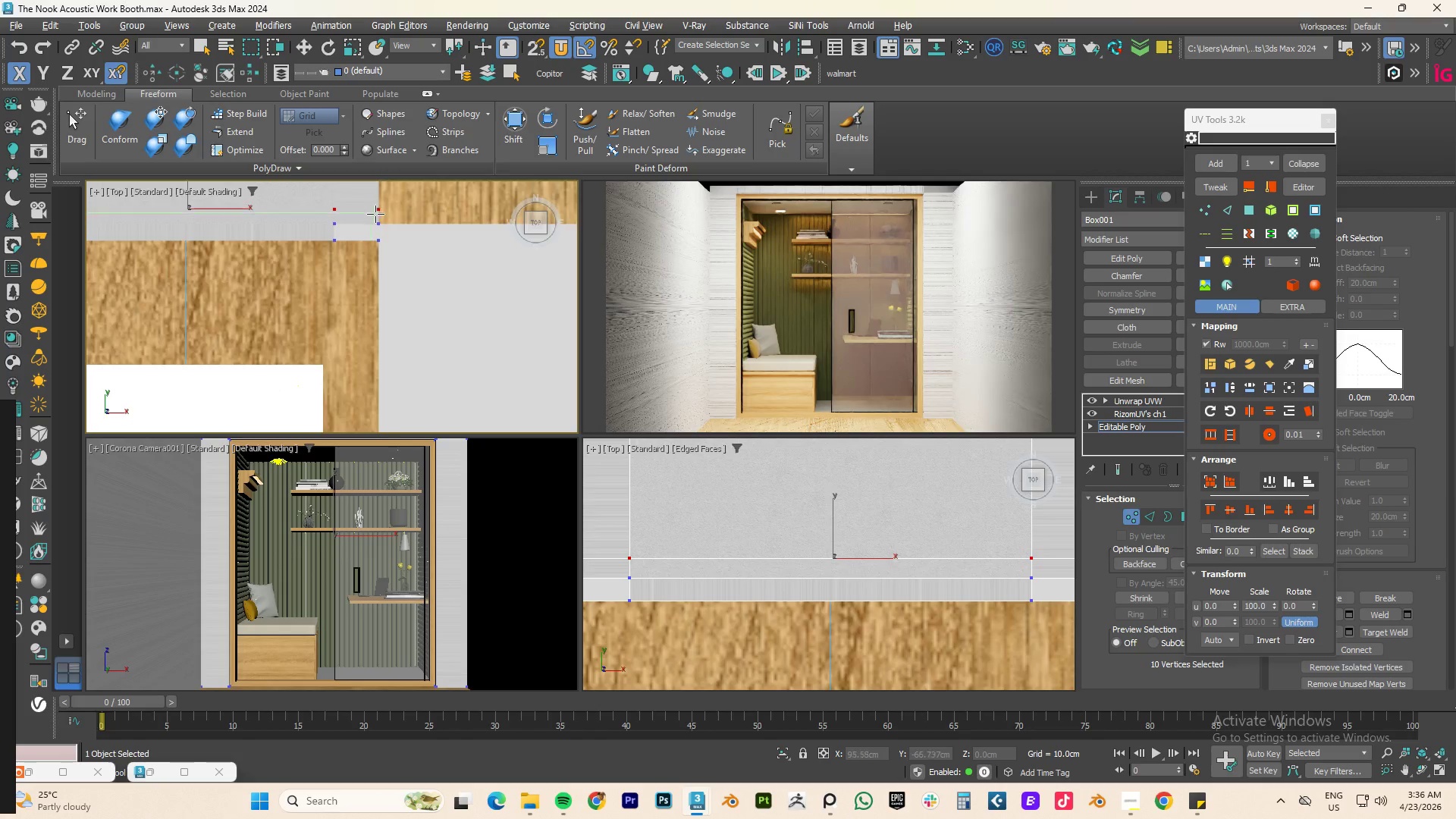 
right_click([390, 234])
 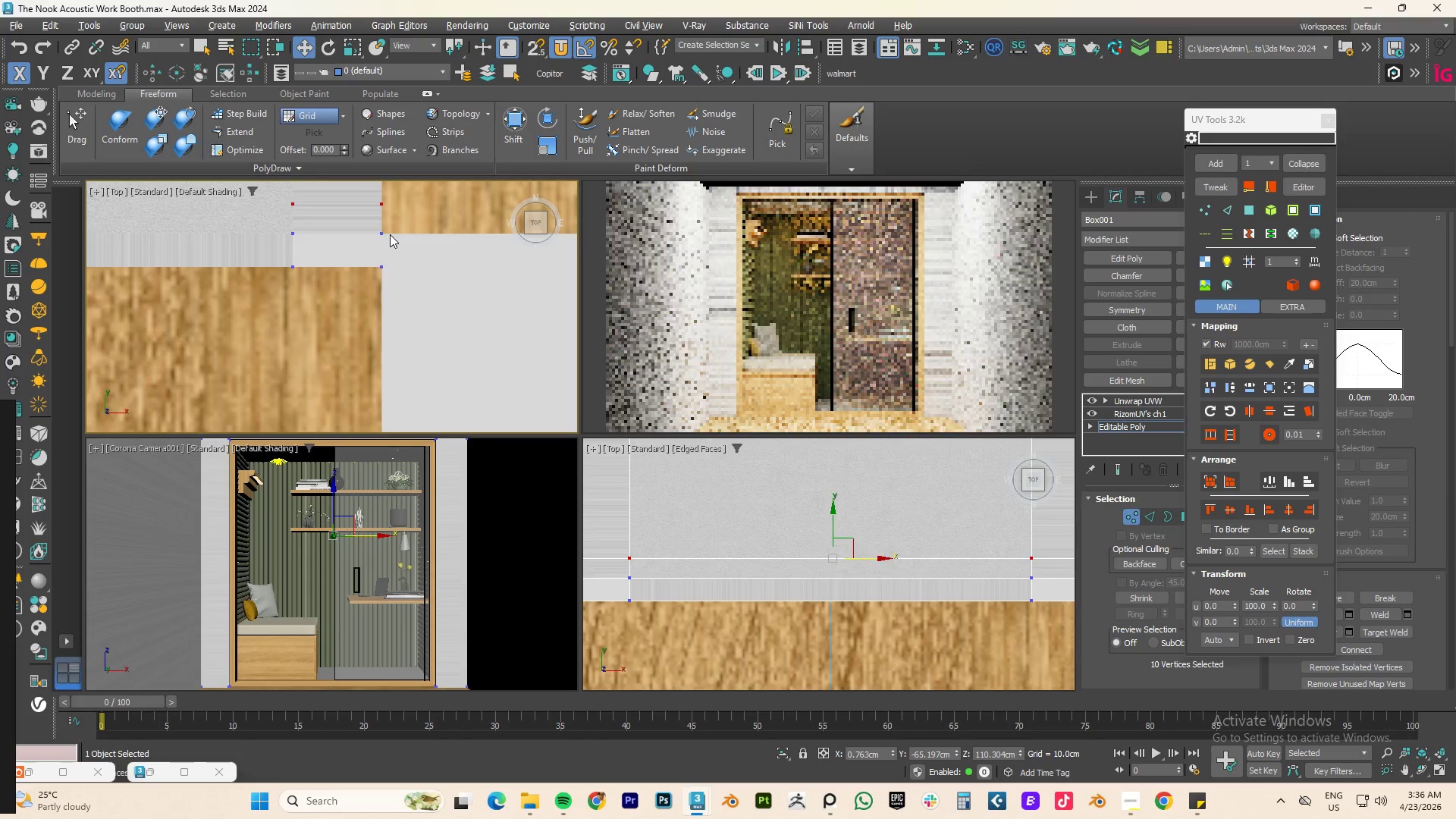 
scroll: coordinate [375, 214], scroll_direction: up, amount: 2.0
 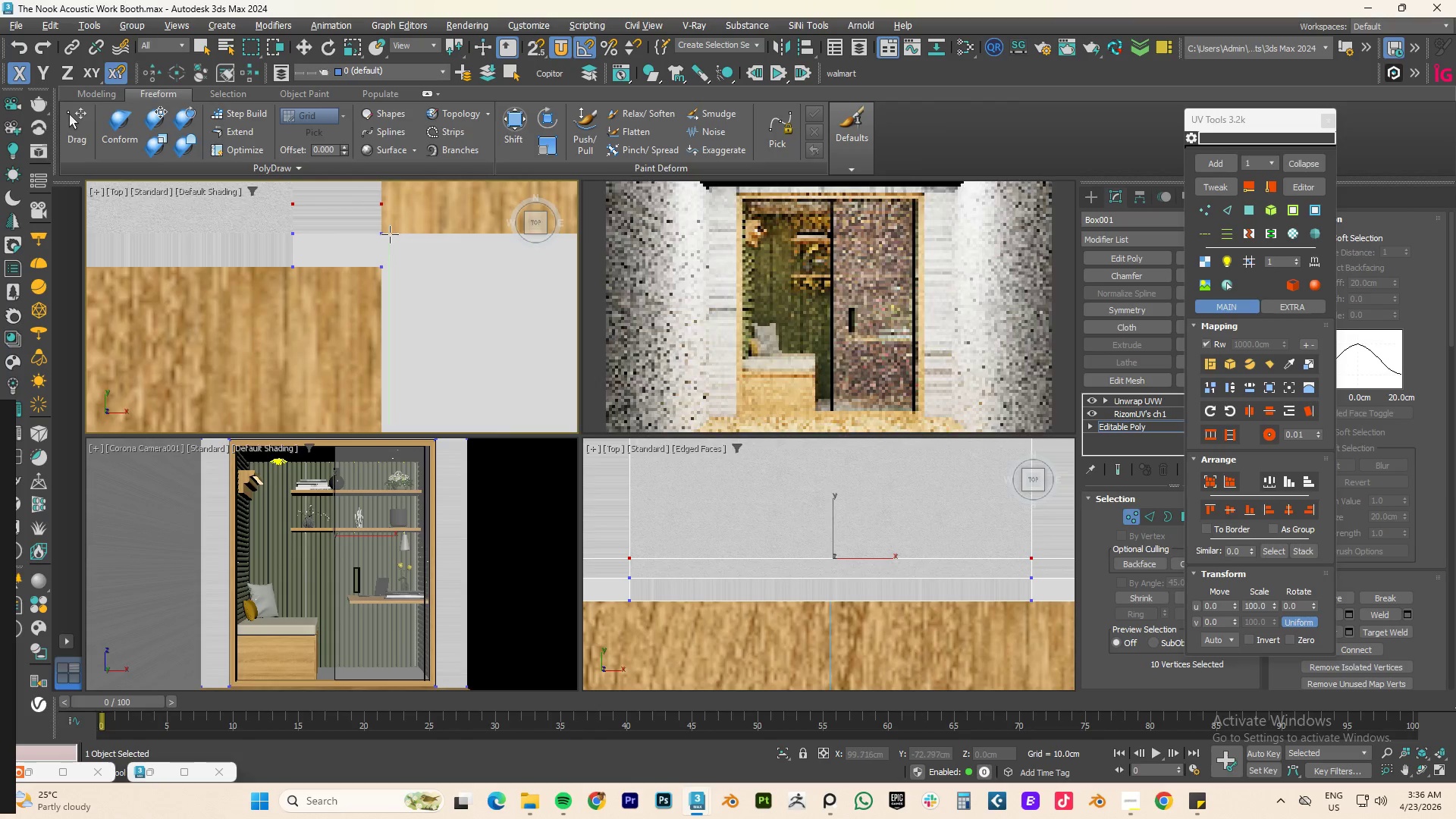 
scroll: coordinate [408, 255], scroll_direction: down, amount: 6.0
 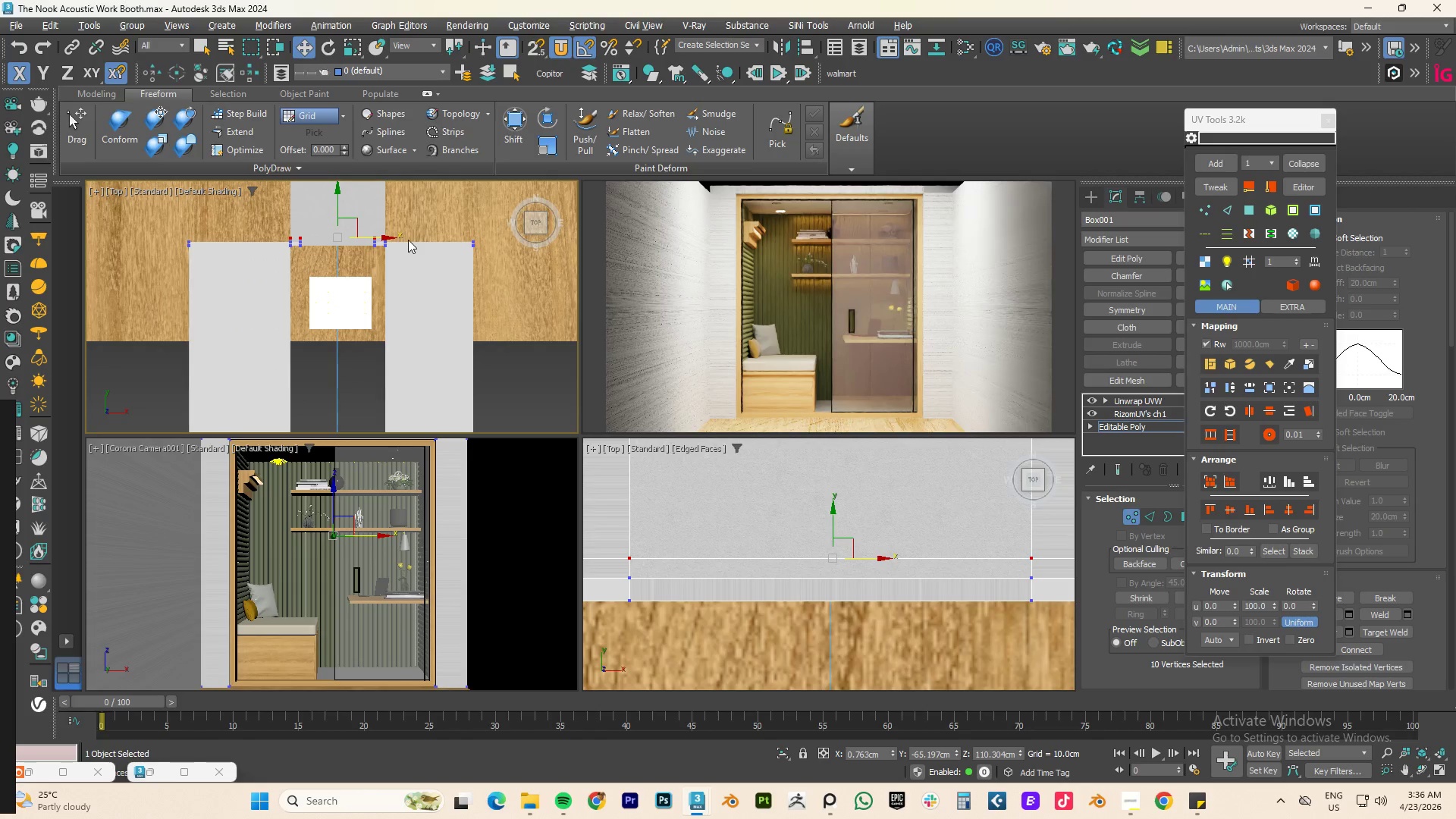 
left_click_drag(start_coordinate=[408, 239], to_coordinate=[378, 276])
 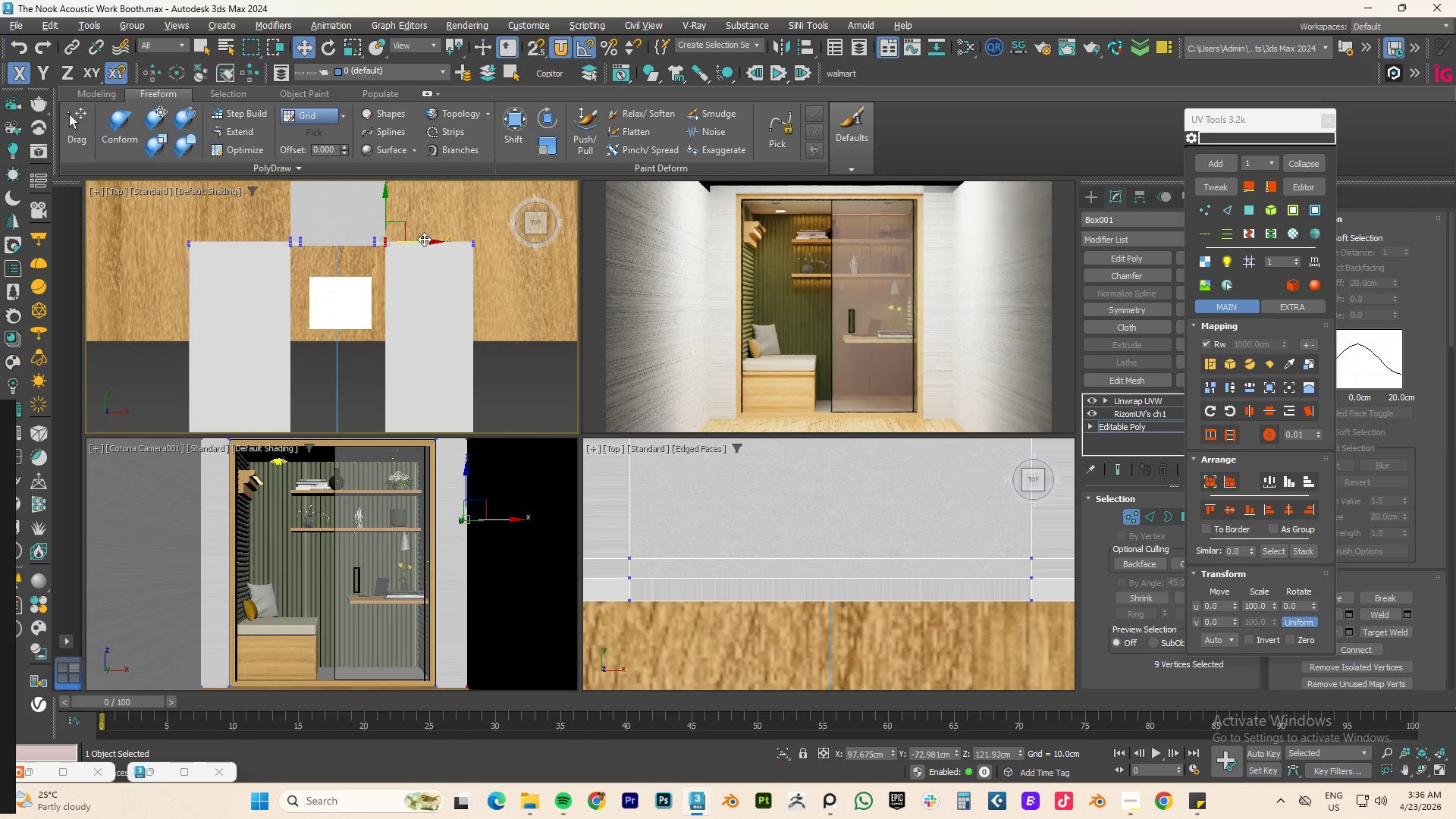 
left_click_drag(start_coordinate=[424, 239], to_coordinate=[434, 239])
 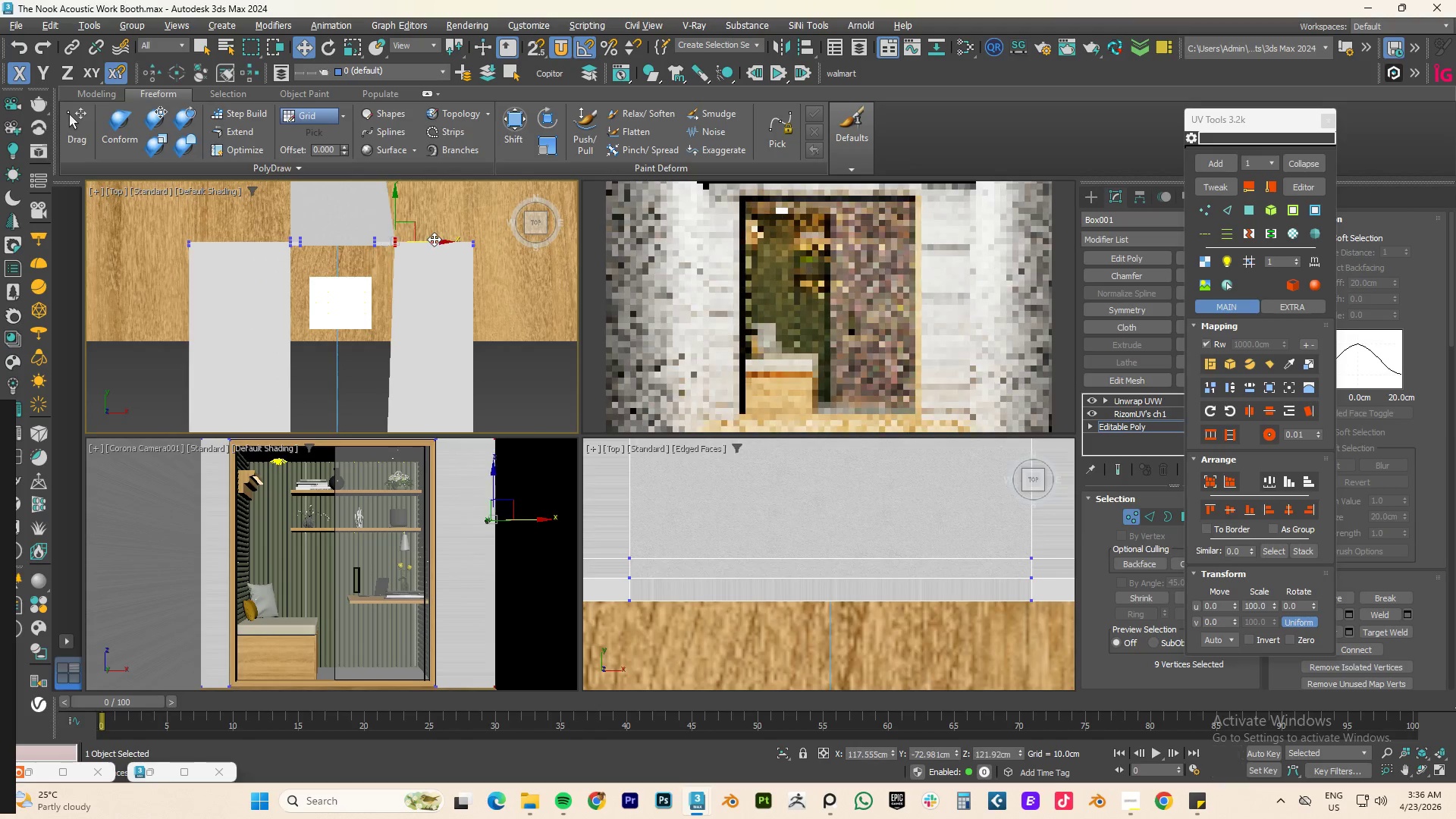 
key(Control+ControlLeft)
 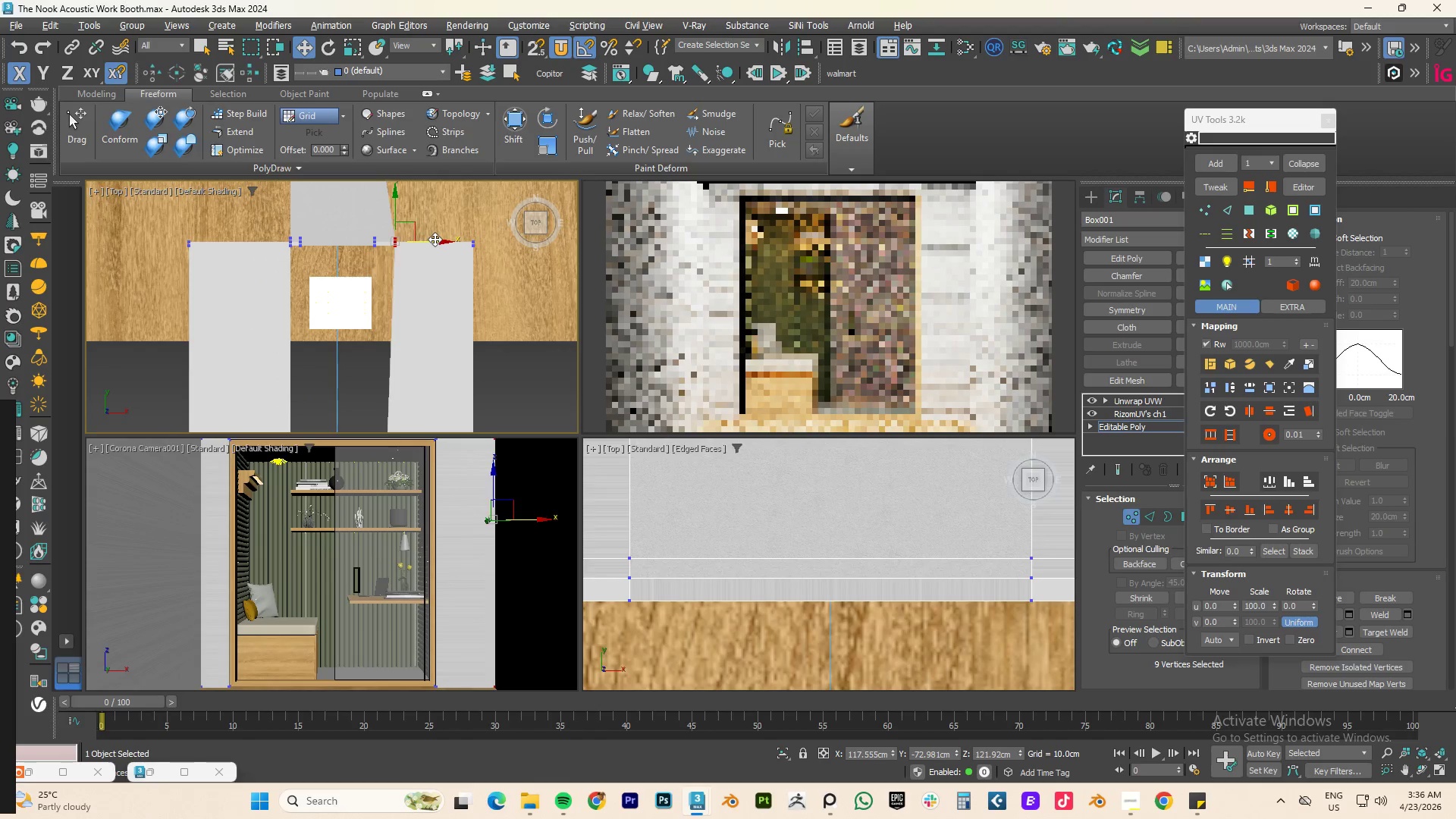 
key(Control+Z)
 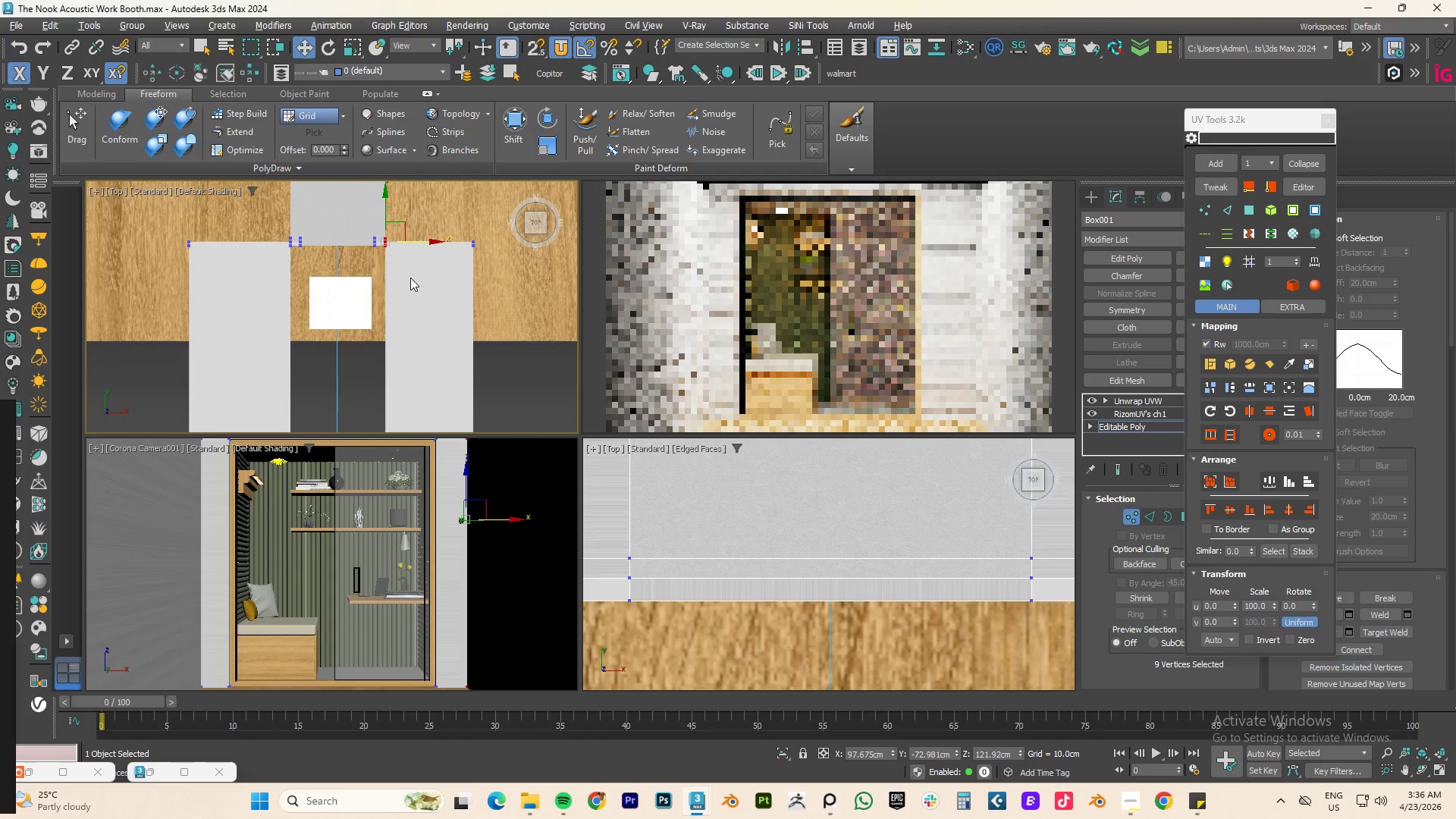 
left_click([410, 278])
 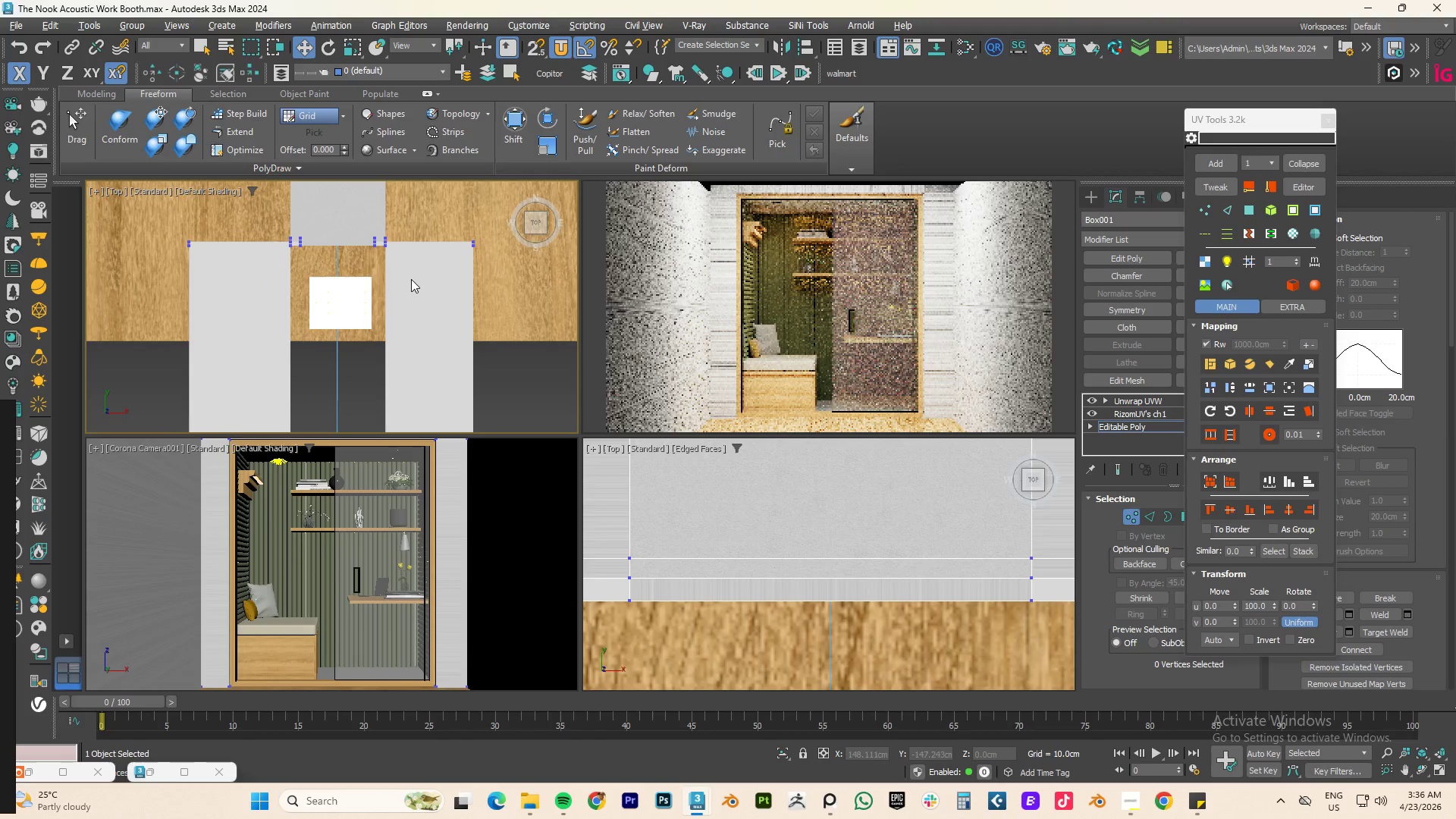 
scroll: coordinate [405, 288], scroll_direction: down, amount: 2.0
 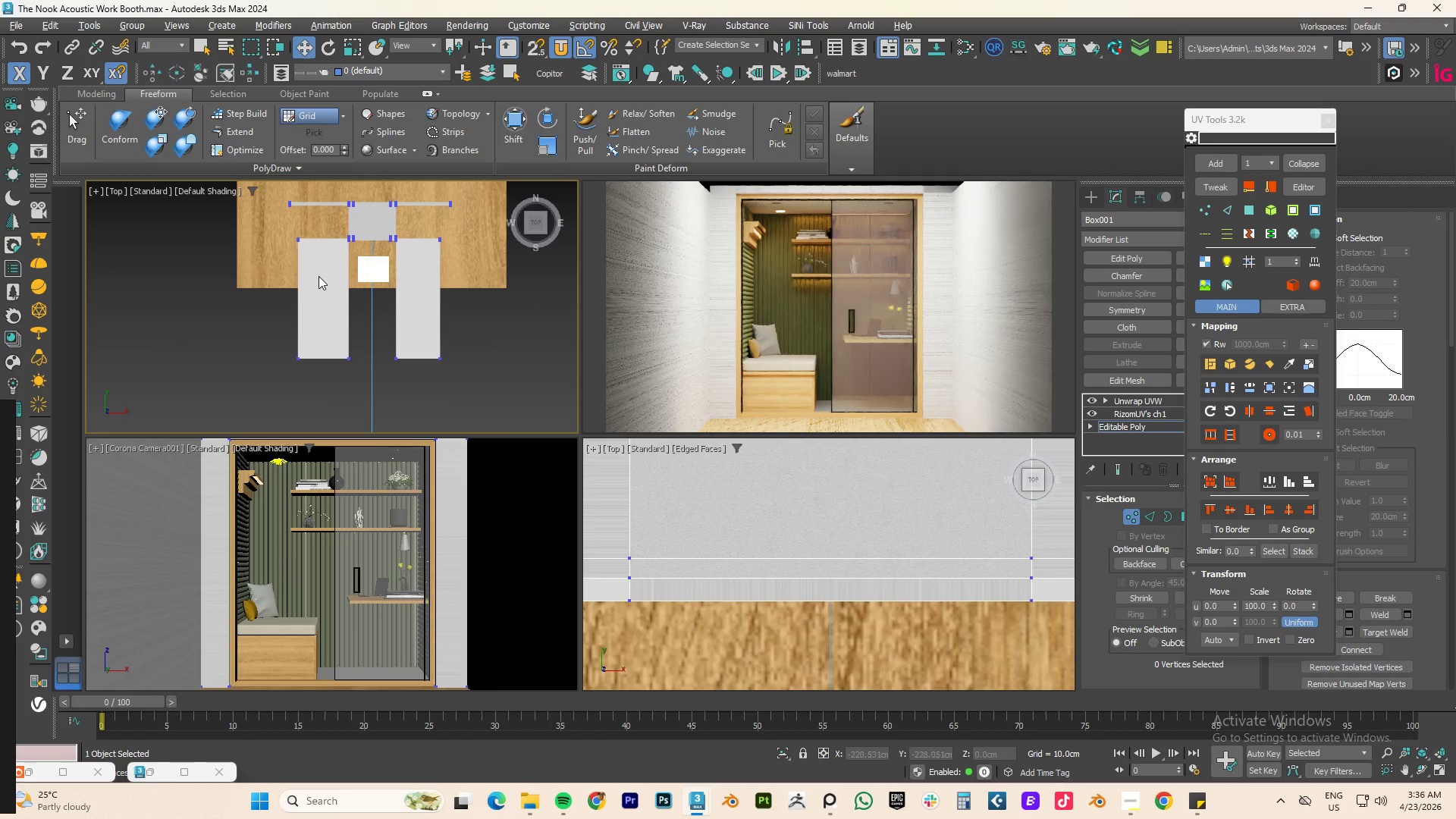 
scroll: coordinate [355, 255], scroll_direction: up, amount: 1.0
 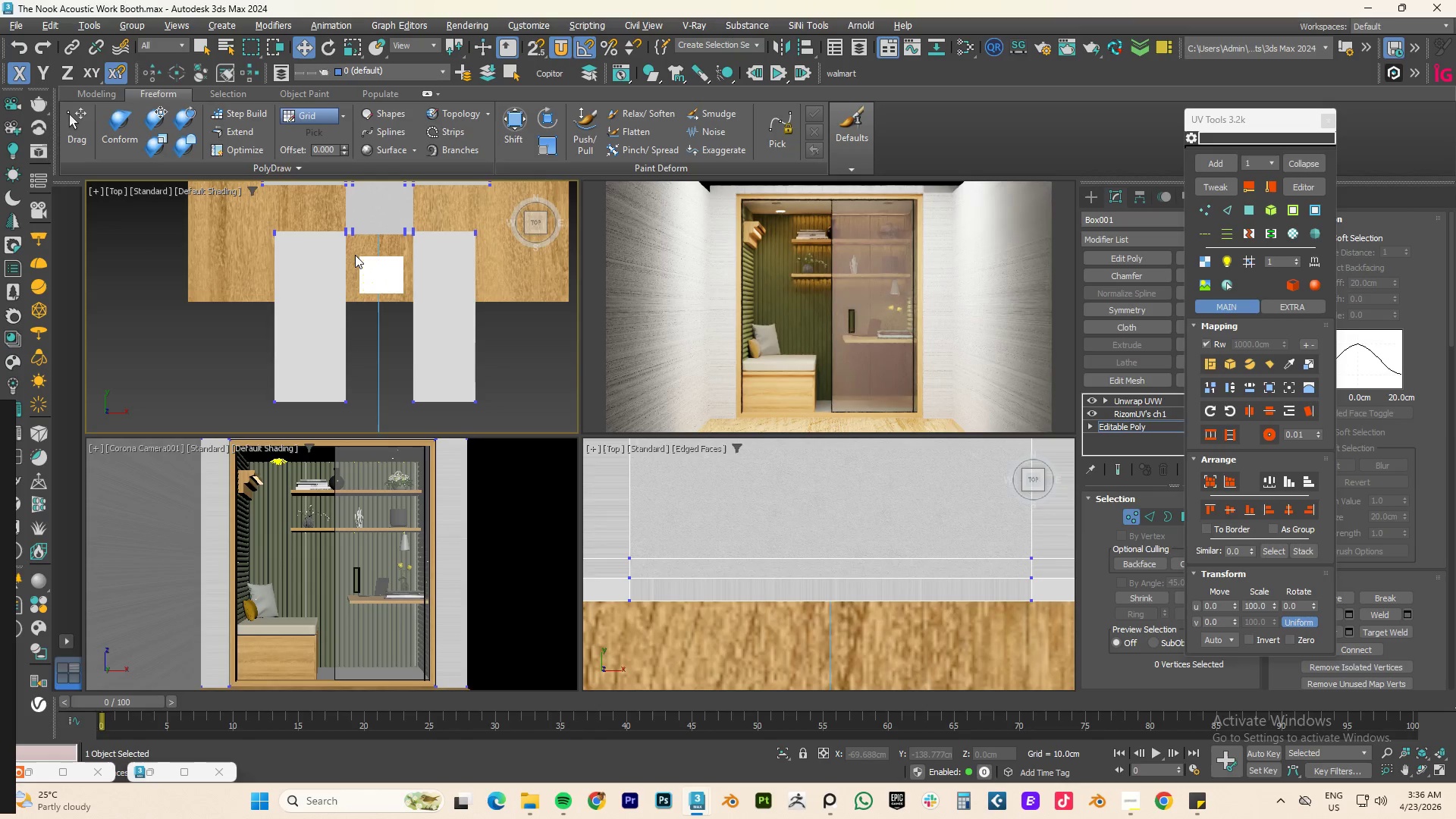 
key(Alt+W)
 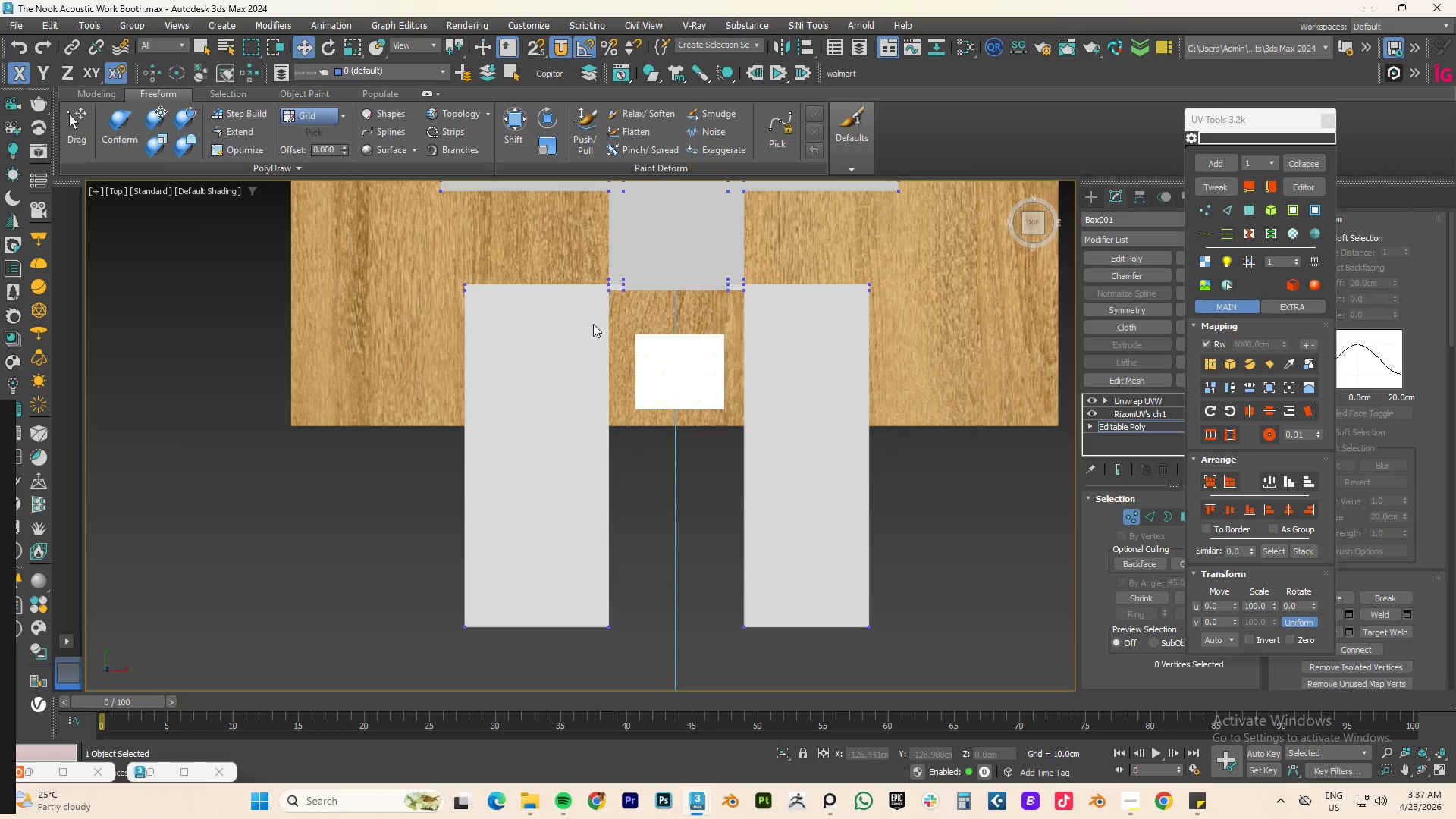 
scroll: coordinate [604, 324], scroll_direction: down, amount: 2.0
 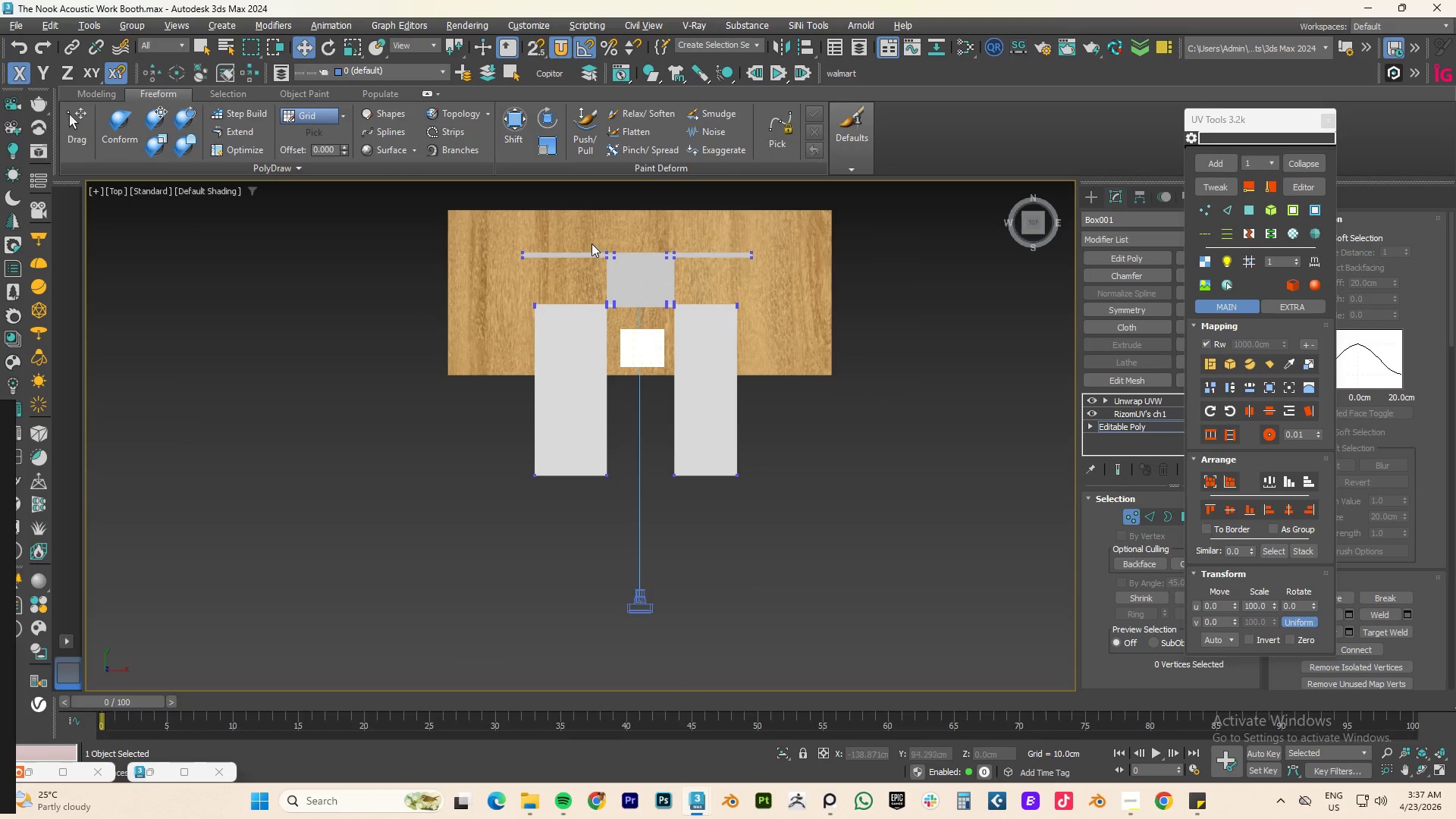 
left_click_drag(start_coordinate=[590, 227], to_coordinate=[612, 504])
 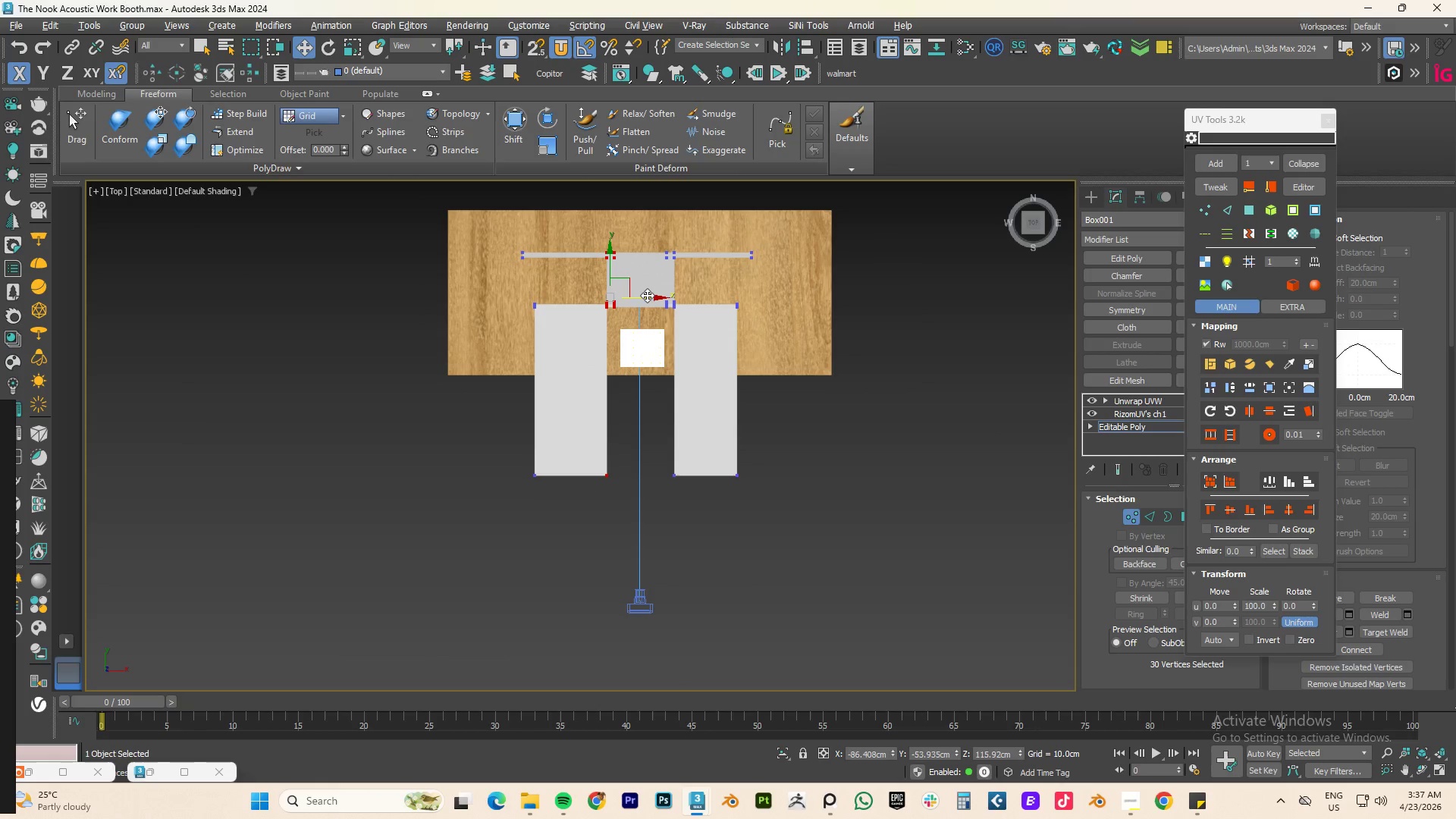 
left_click_drag(start_coordinate=[648, 297], to_coordinate=[638, 300])
 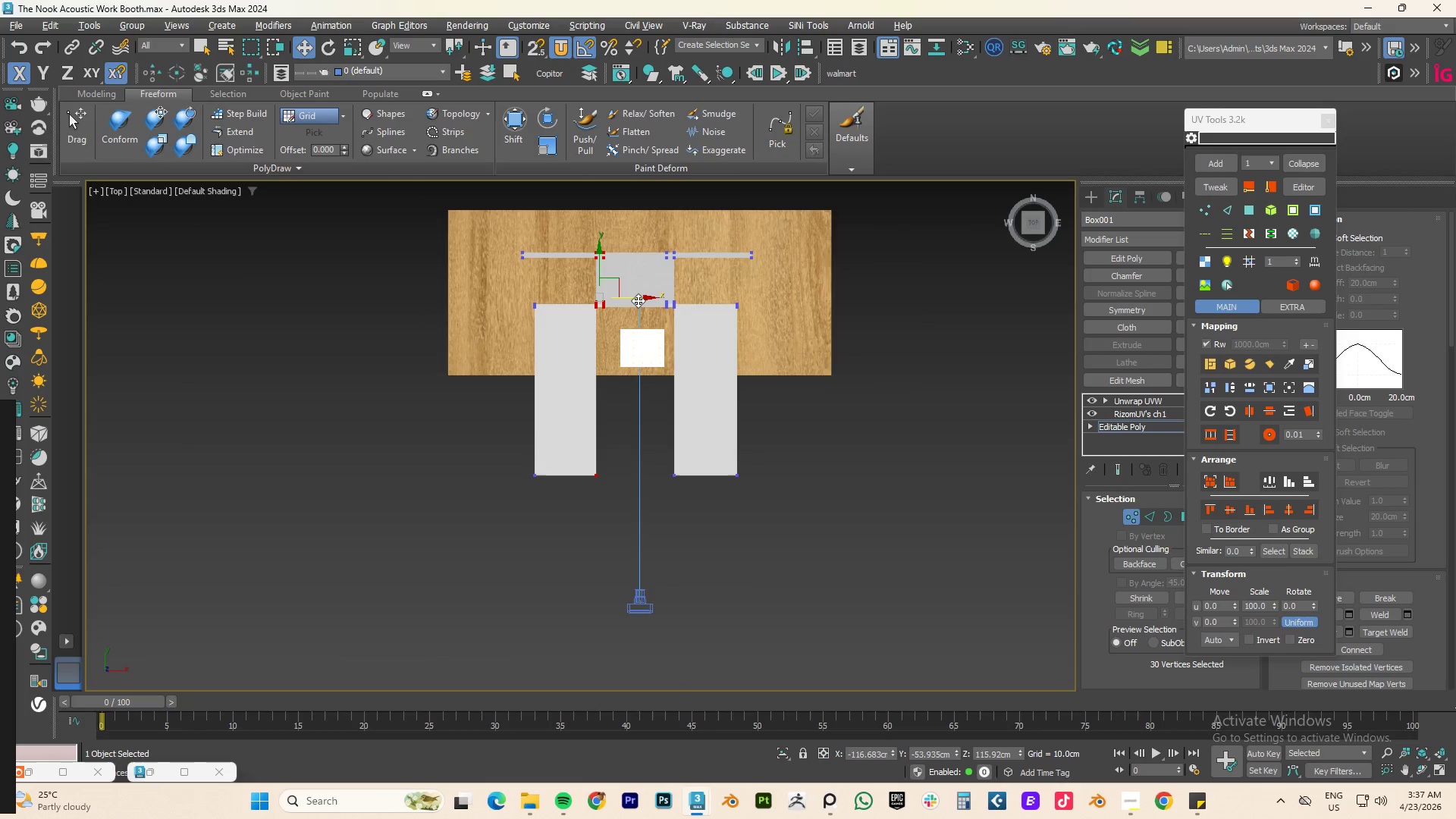 
key(Control+Z)
 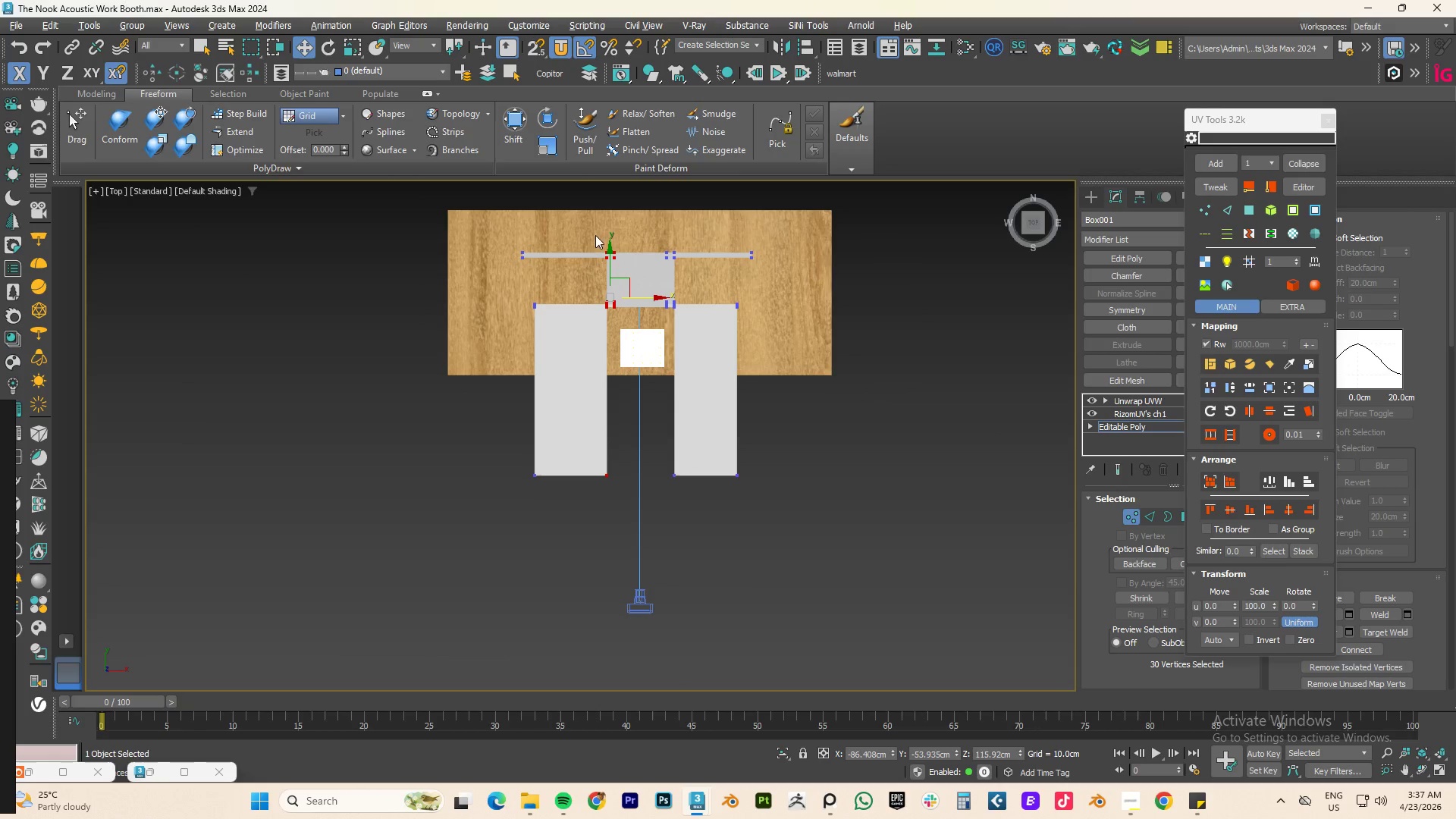 
left_click_drag(start_coordinate=[573, 226], to_coordinate=[610, 490])
 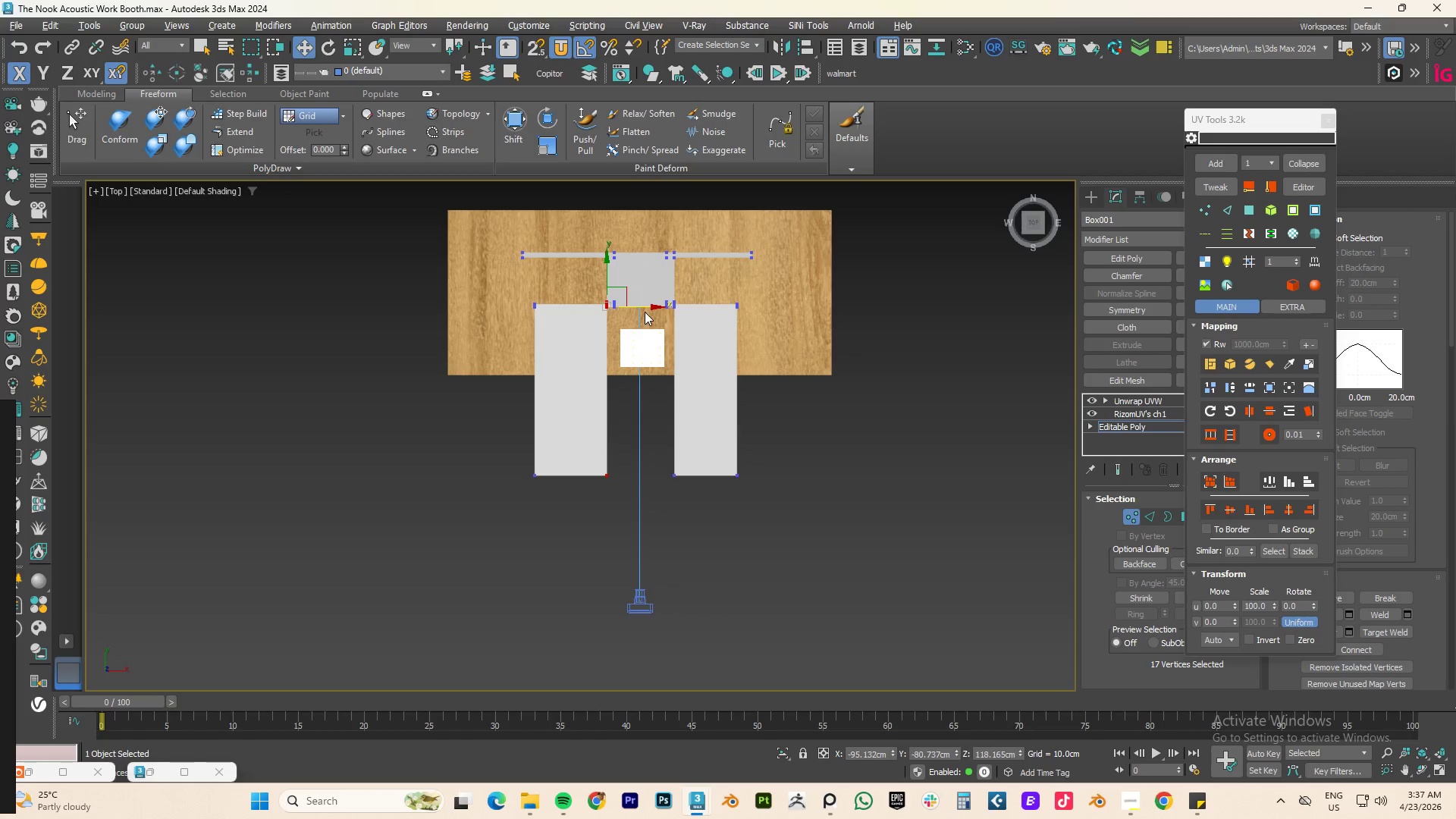 
left_click_drag(start_coordinate=[647, 306], to_coordinate=[635, 309])
 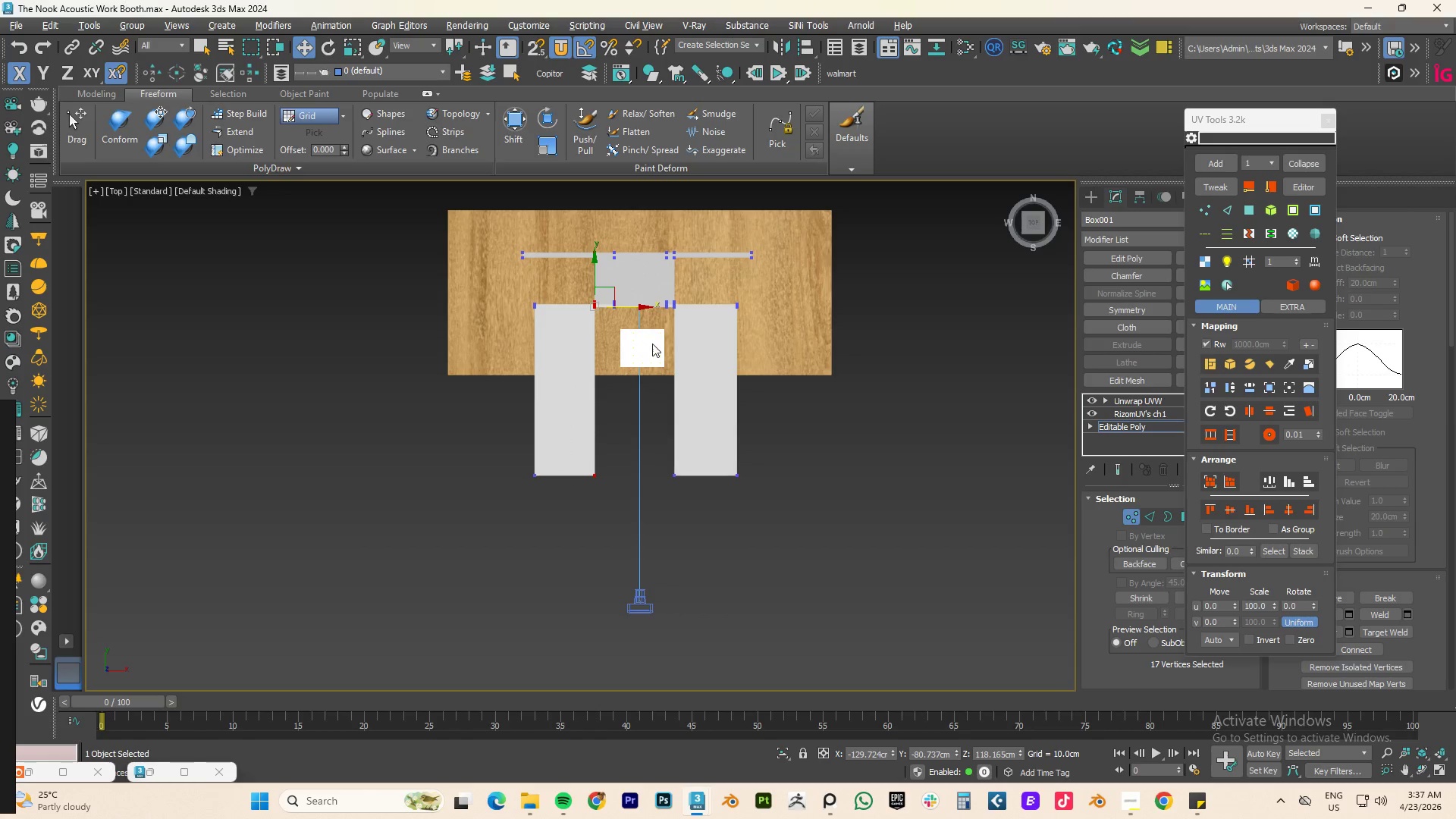 
hold_key(key=AltLeft, duration=2.23)
 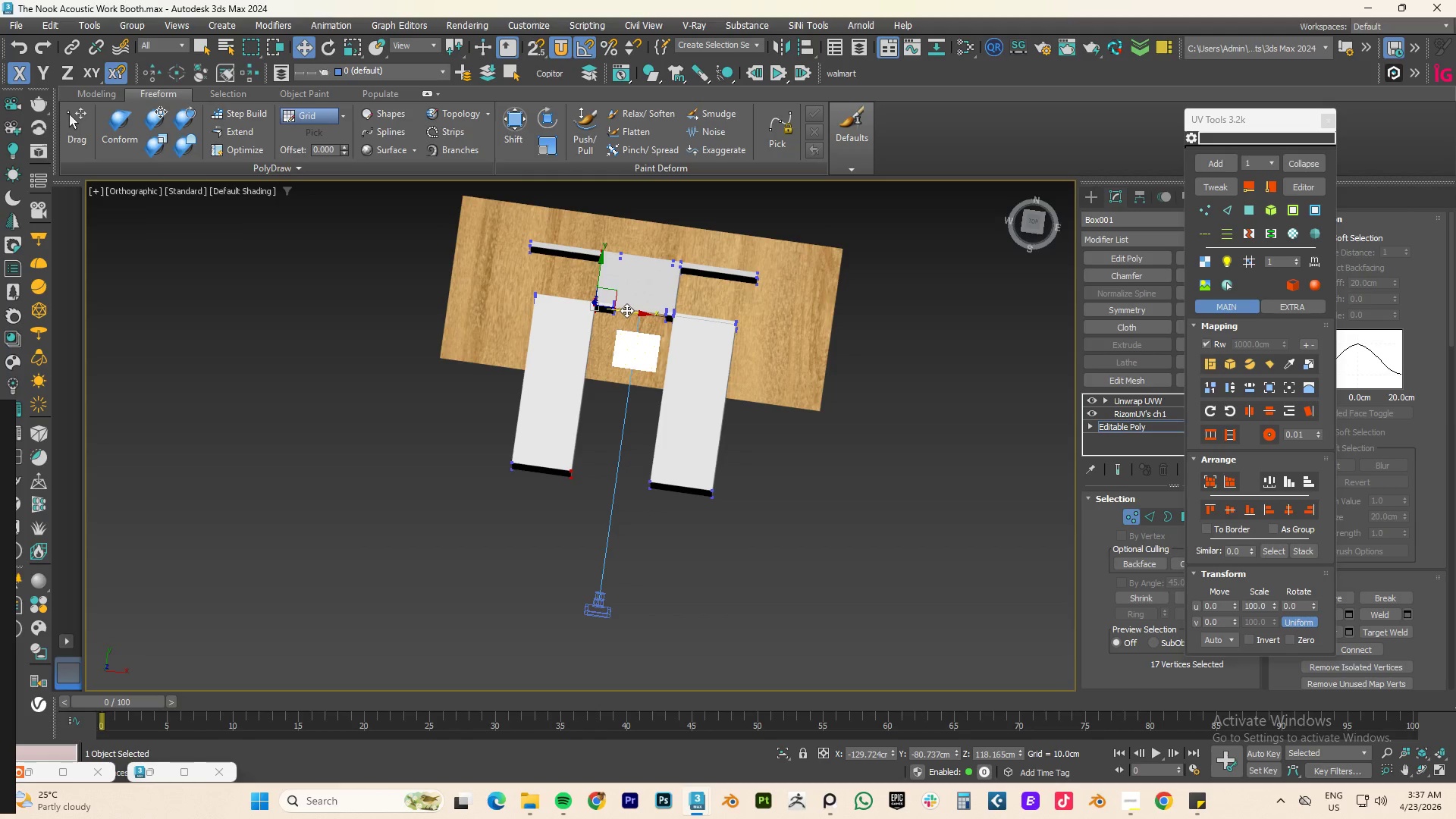 
left_click_drag(start_coordinate=[626, 310], to_coordinate=[621, 313])
 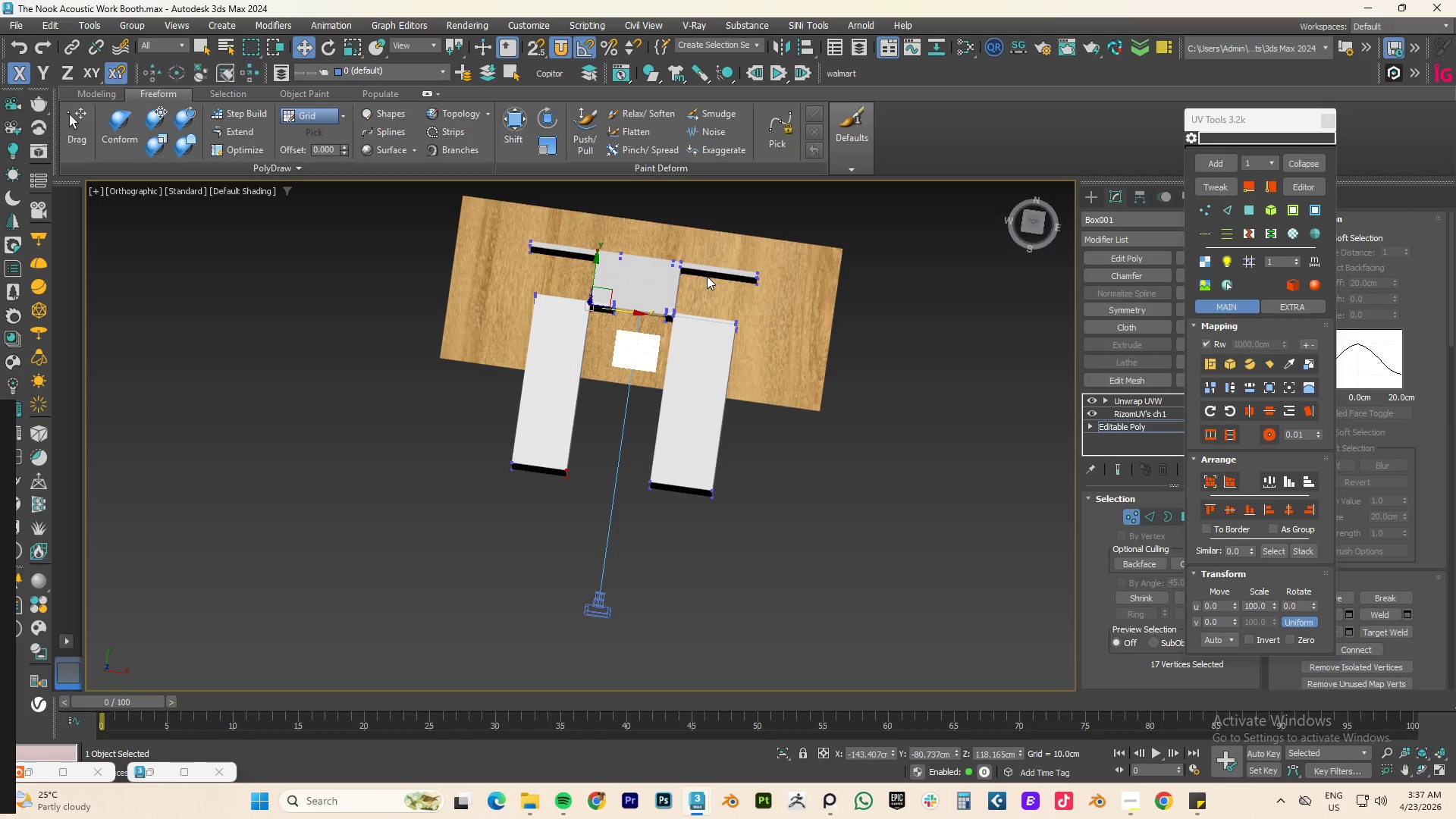 
type(tz)
 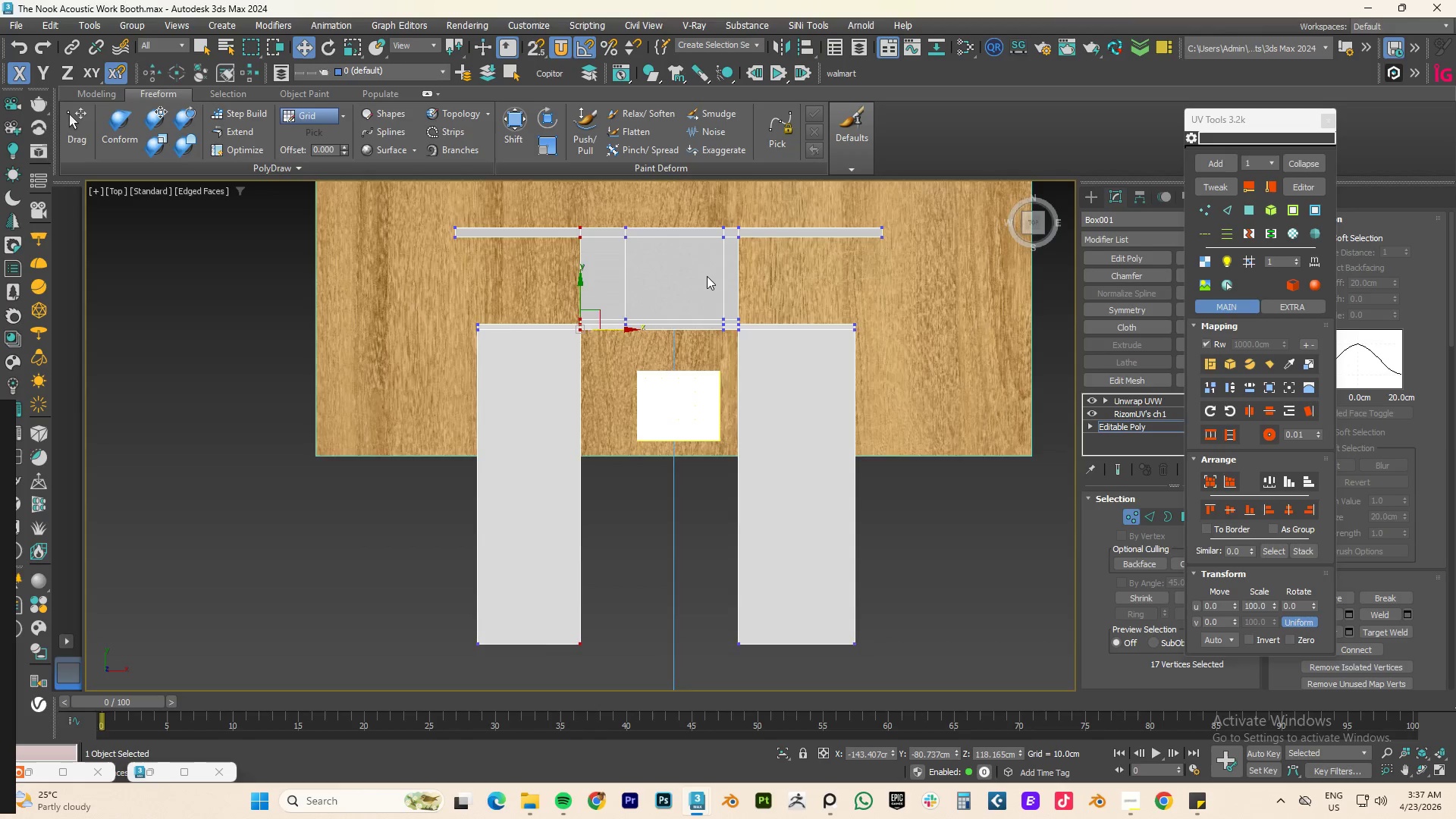 
scroll: coordinate [707, 276], scroll_direction: down, amount: 3.0
 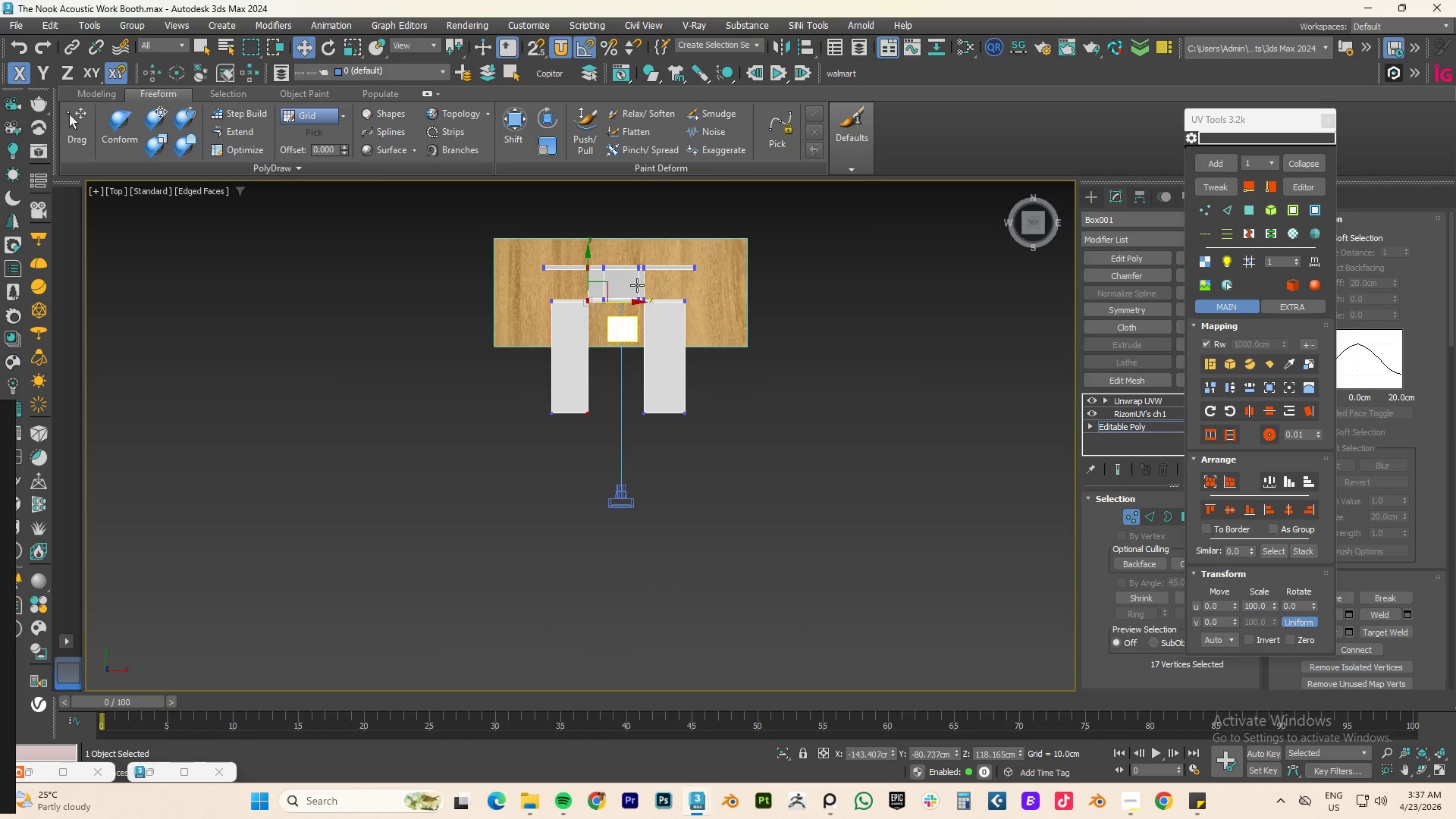 
scroll: coordinate [641, 281], scroll_direction: up, amount: 2.0
 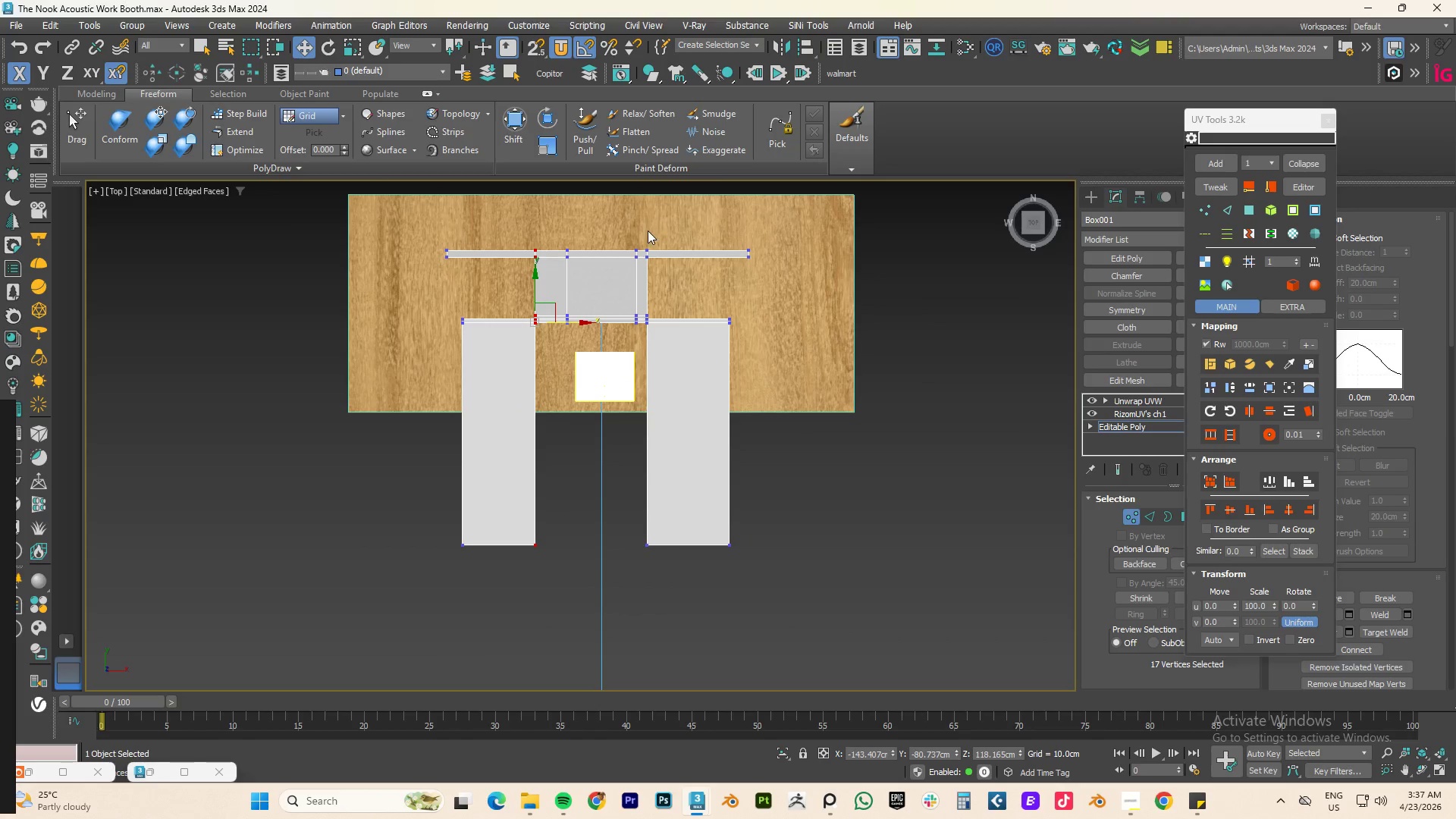 
left_click_drag(start_coordinate=[645, 237], to_coordinate=[675, 582])
 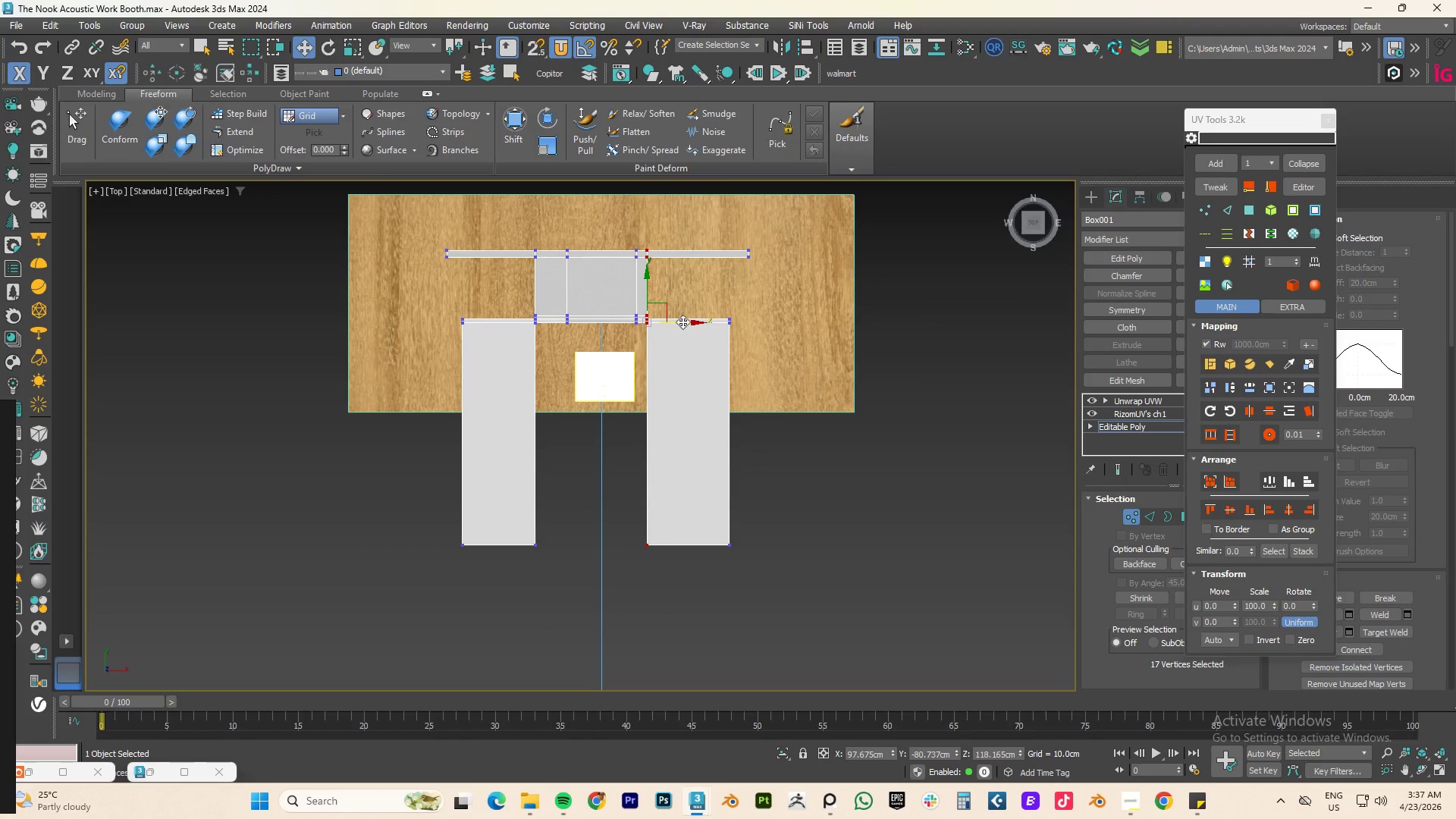 
left_click_drag(start_coordinate=[687, 321], to_coordinate=[708, 321])
 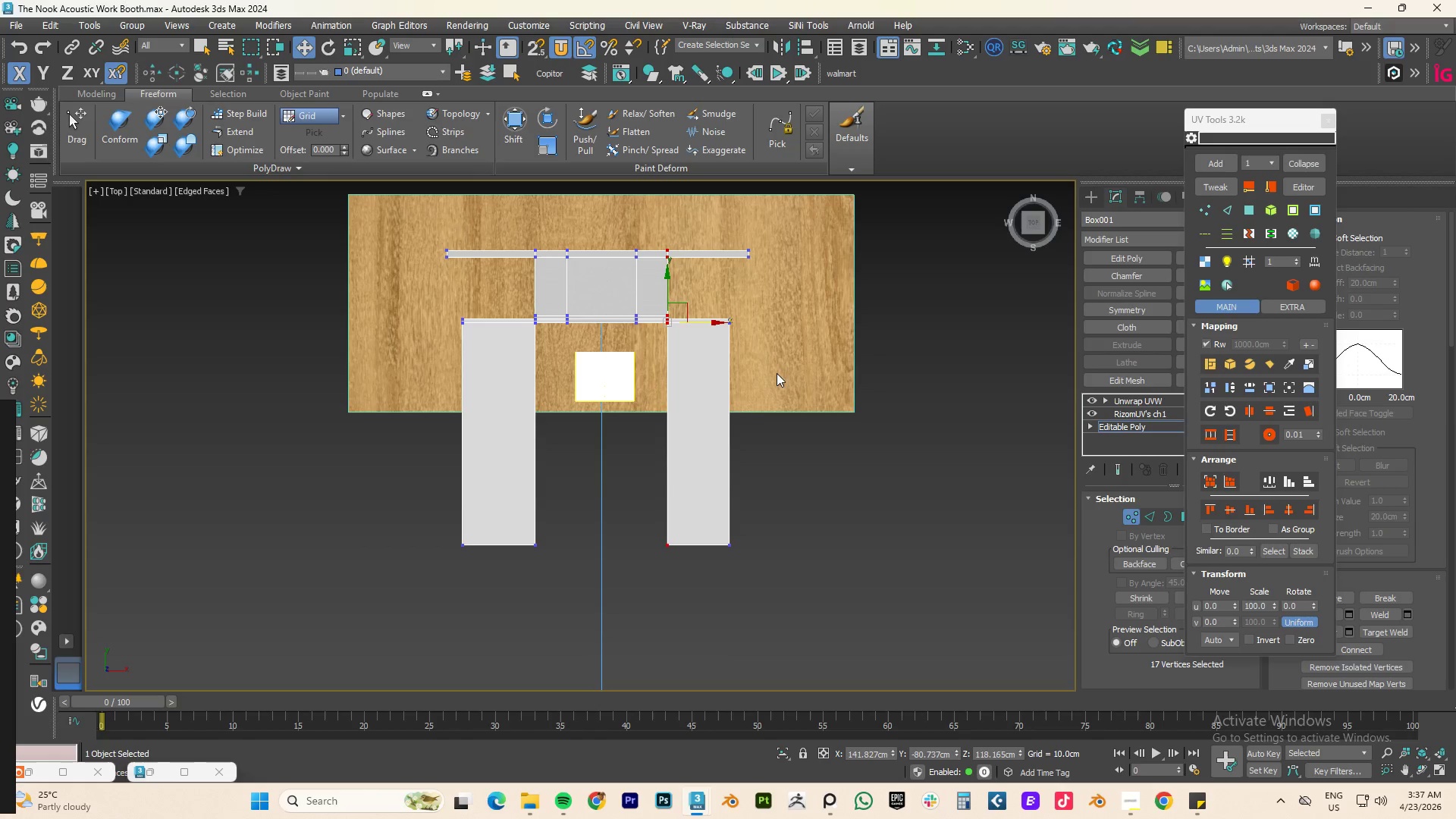 
right_click([777, 373])
 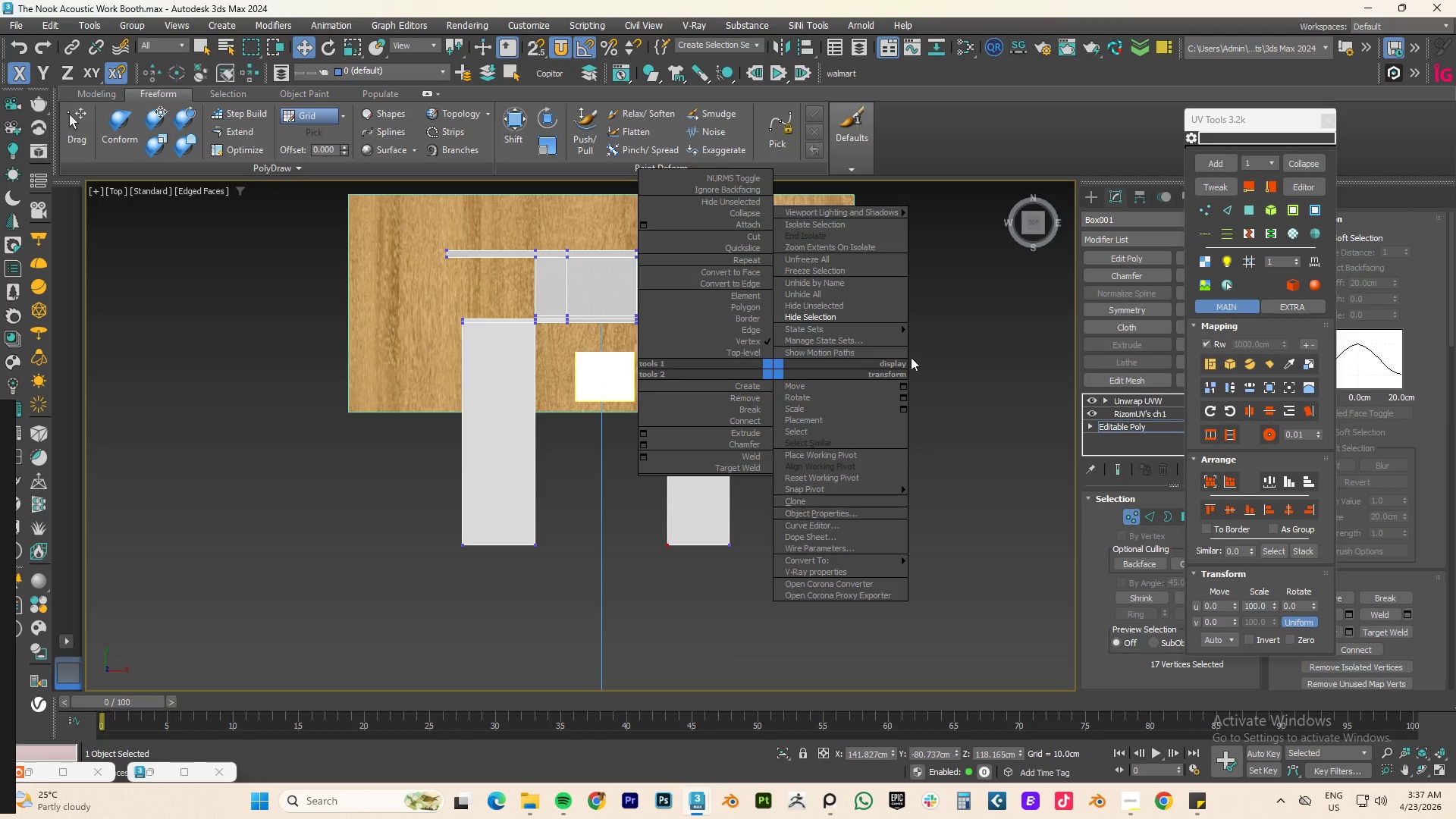 
left_click([984, 357])
 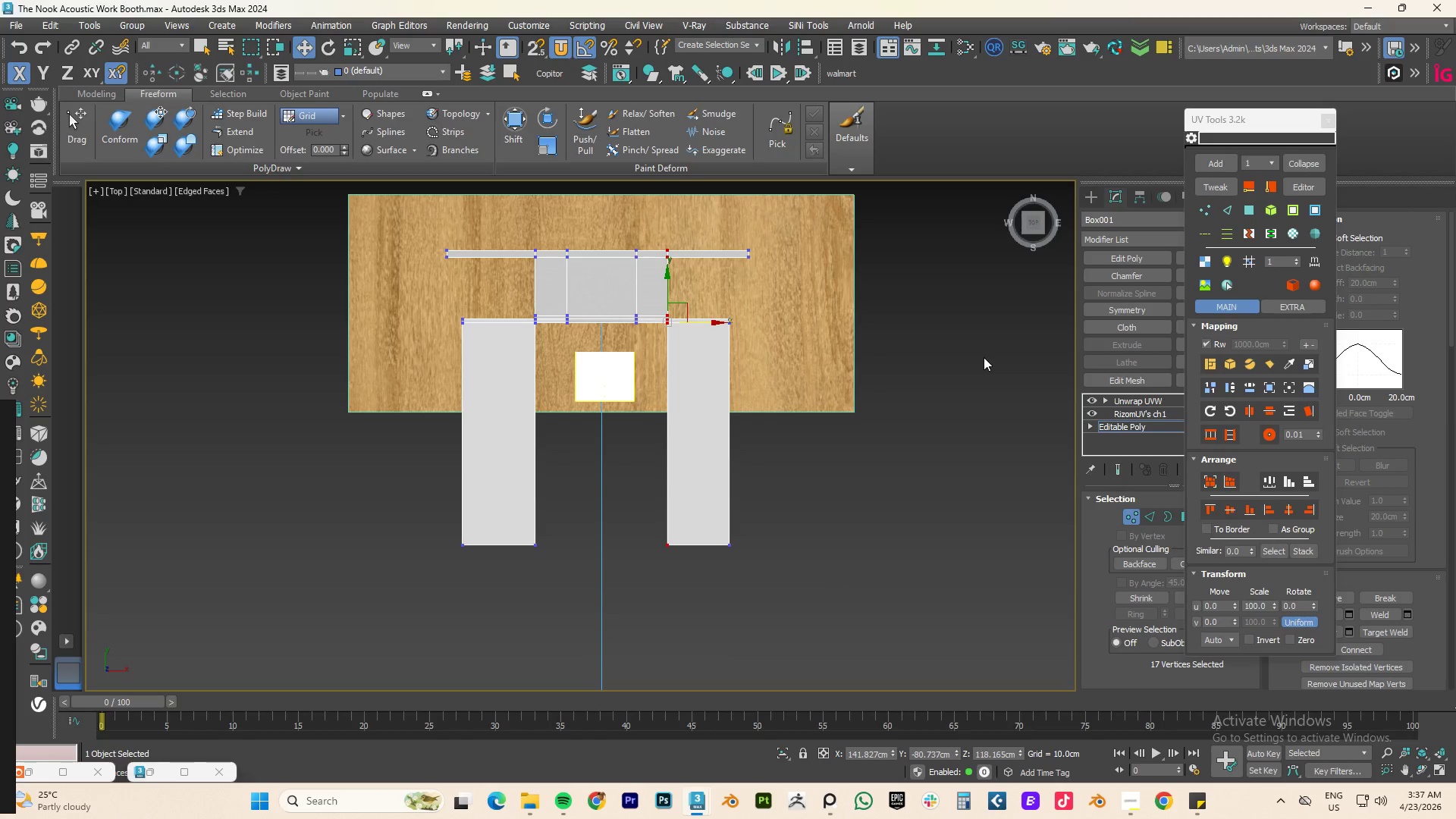 
key(Alt+1)
 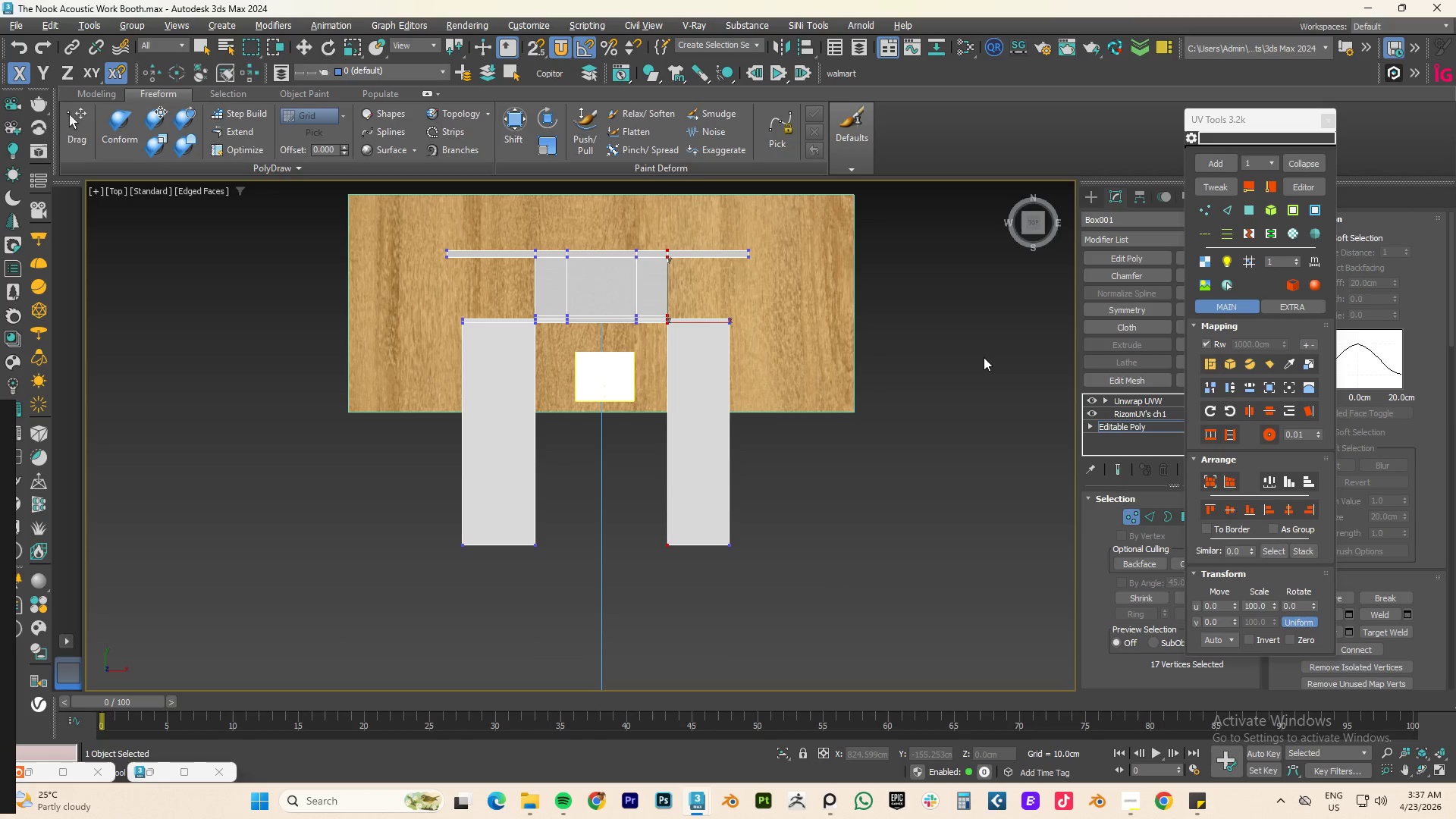 
key(Alt+W)
 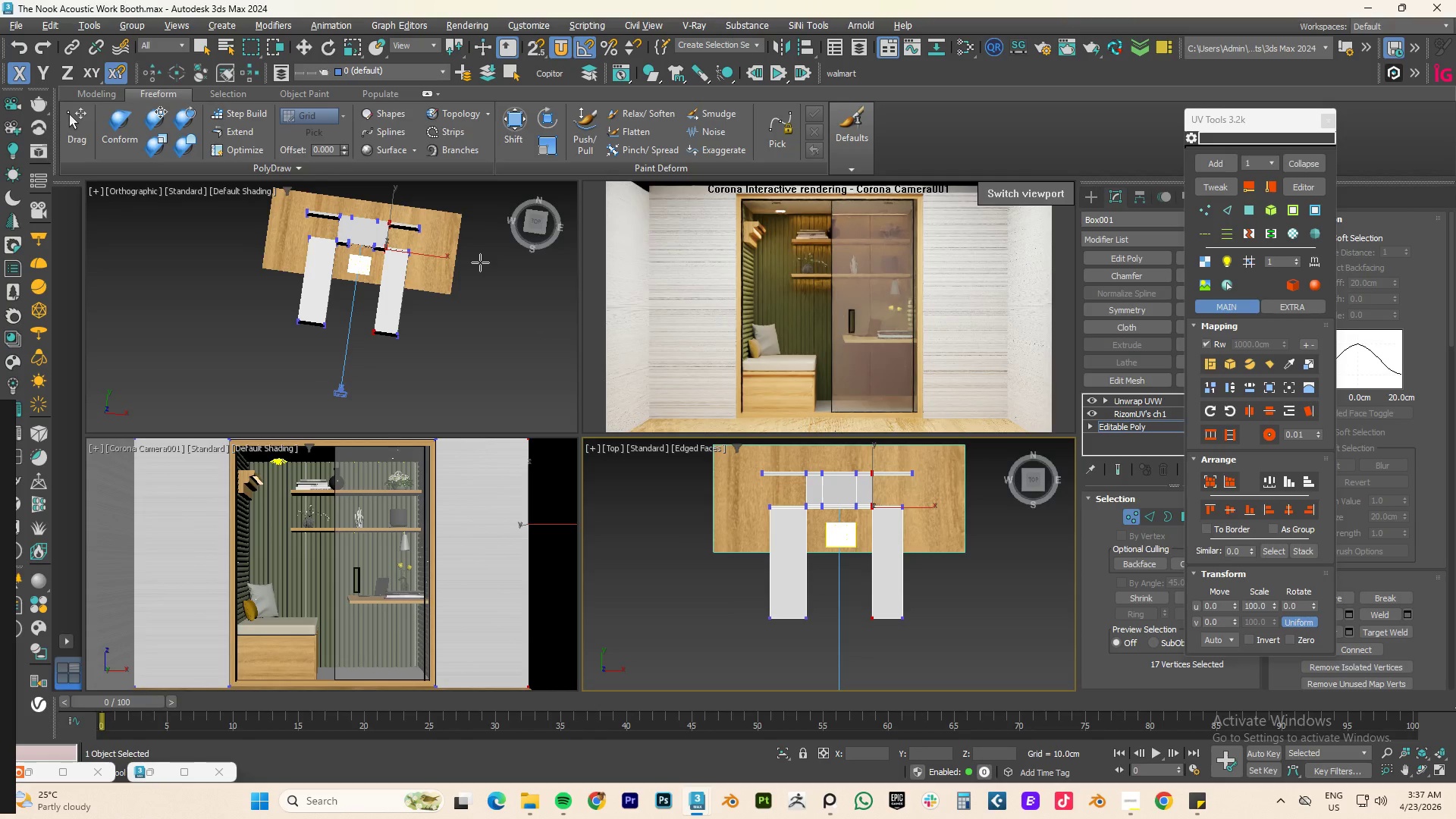 
left_click([1130, 428])
 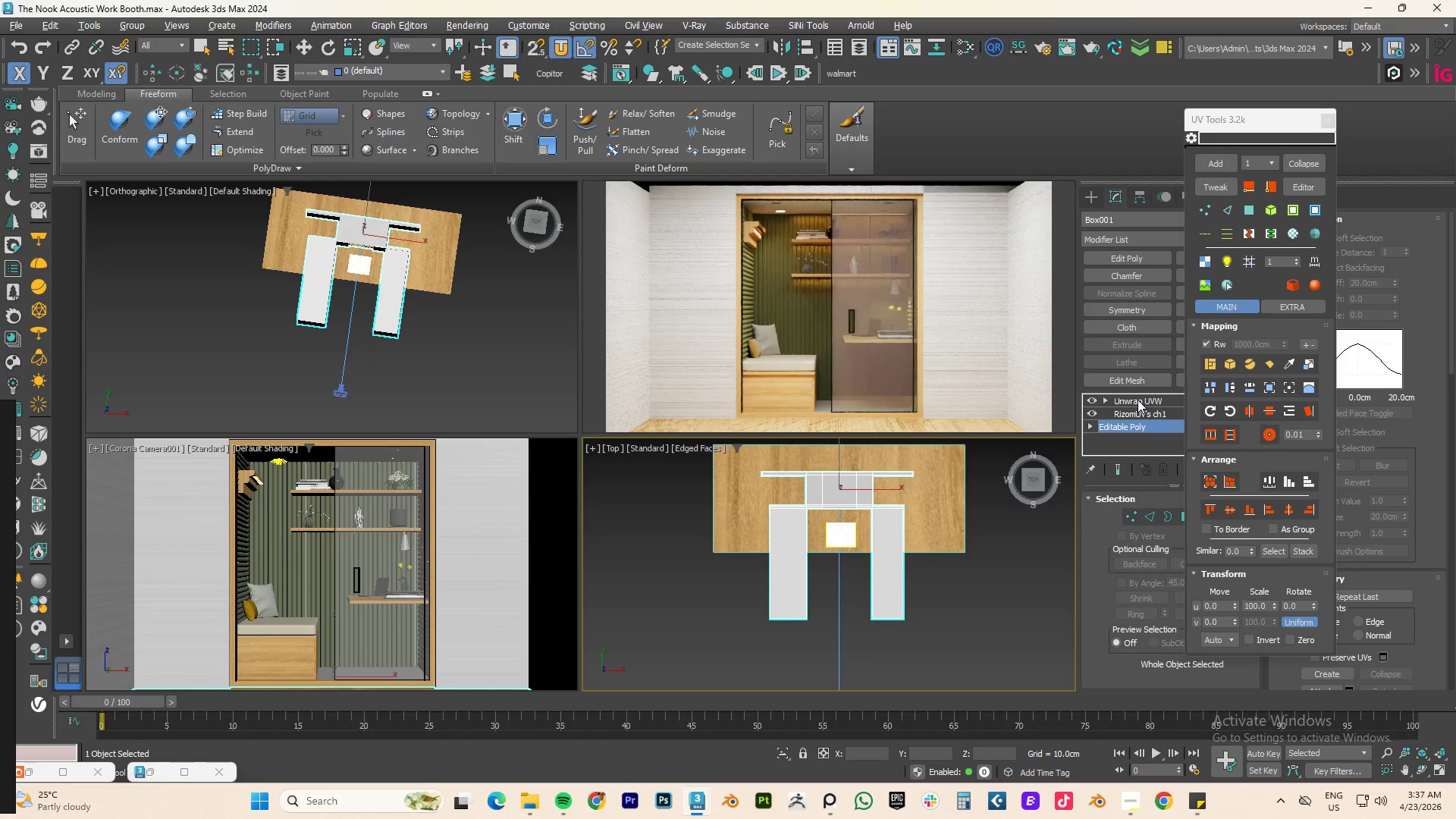 
left_click([1138, 400])
 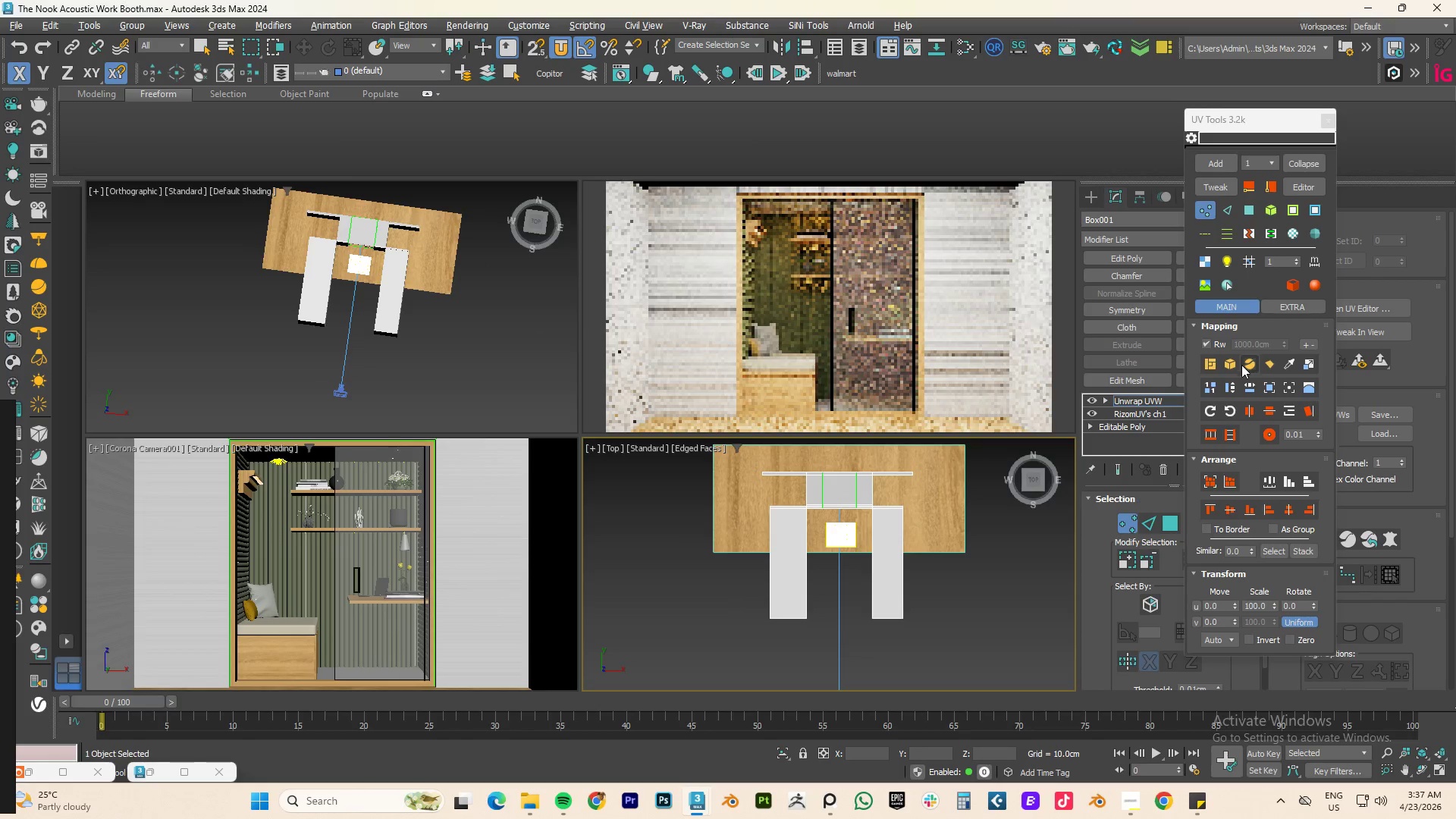 
left_click([1231, 364])
 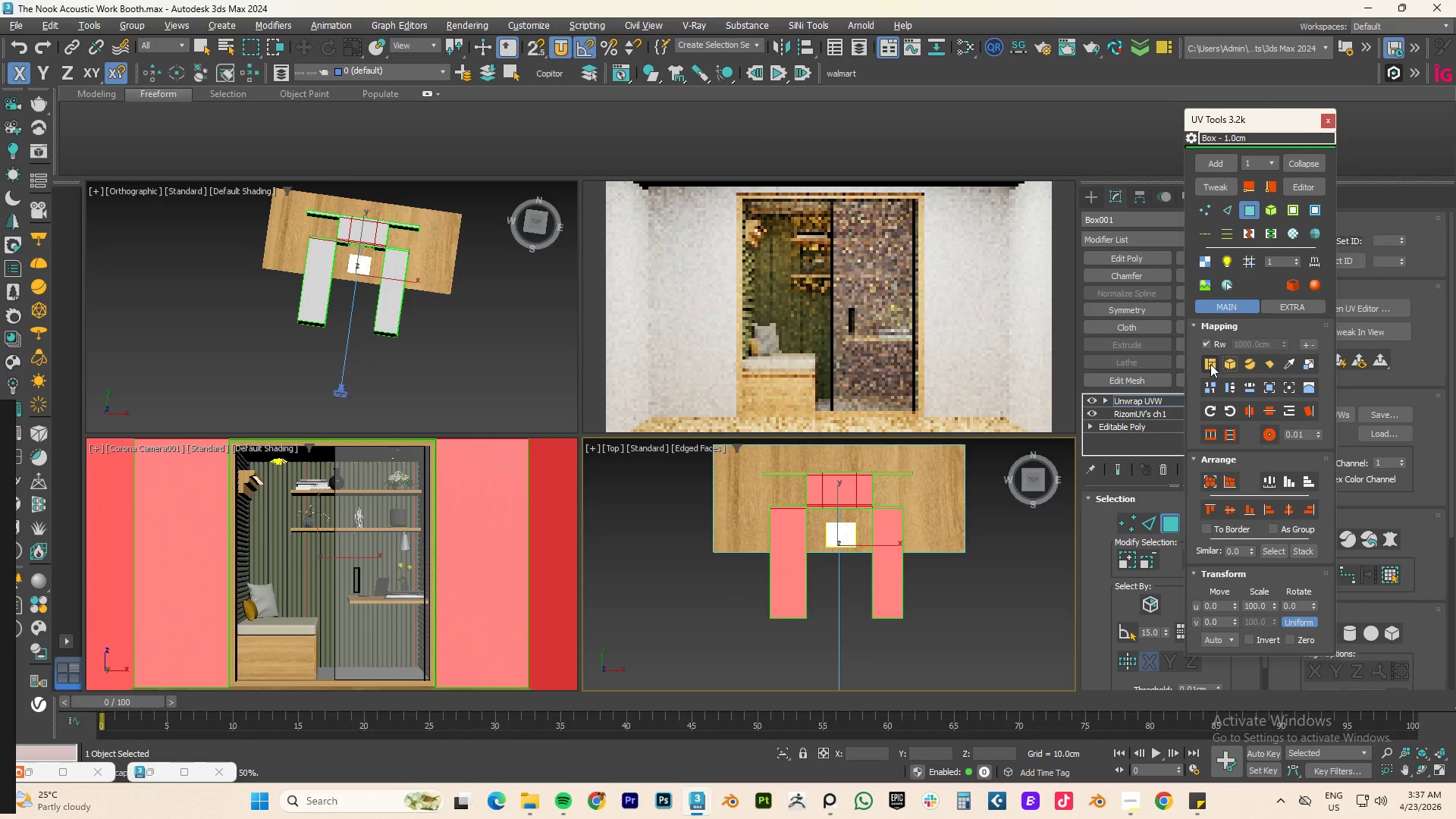 
left_click([1210, 364])
 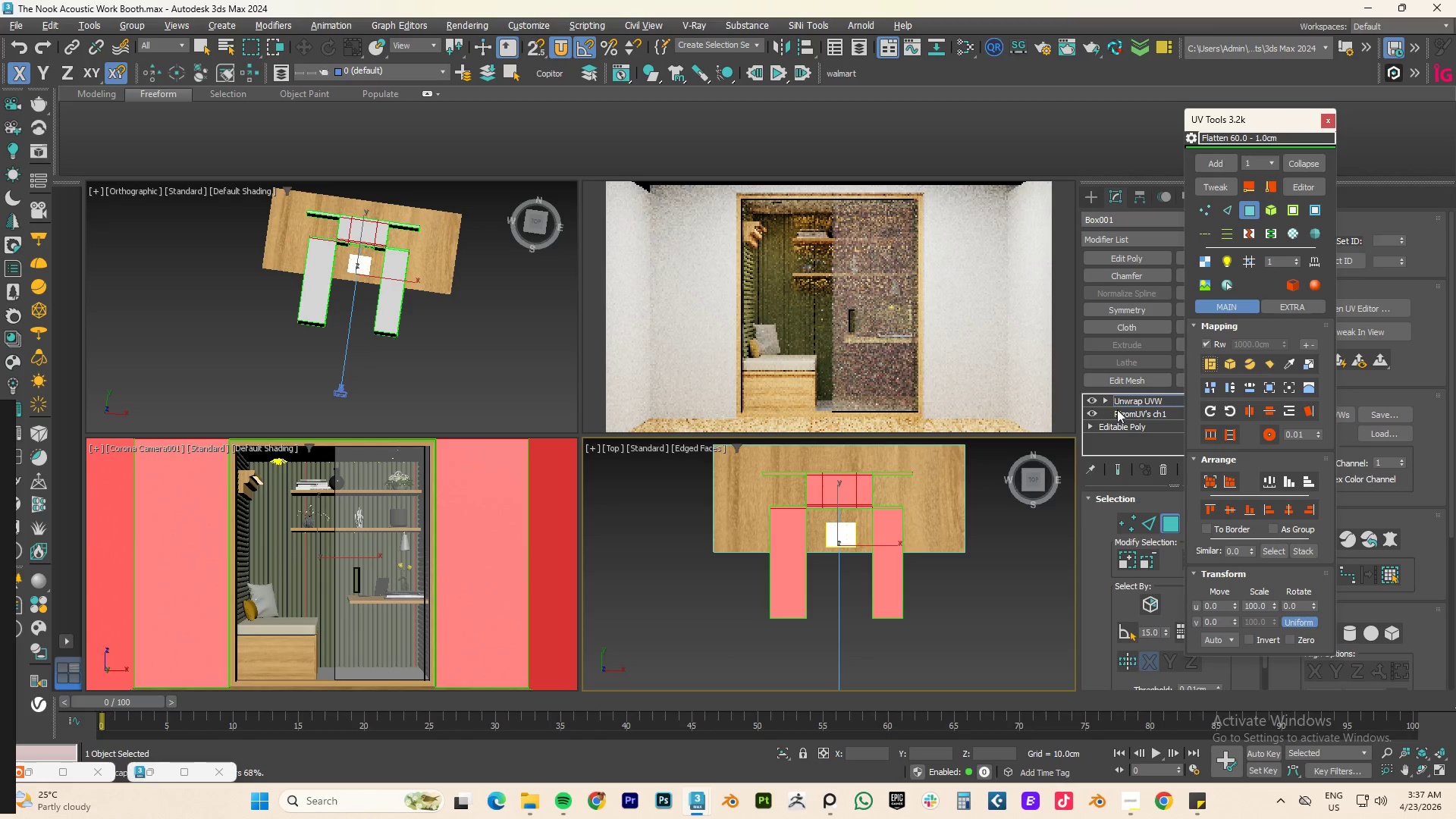 
left_click([1133, 402])
 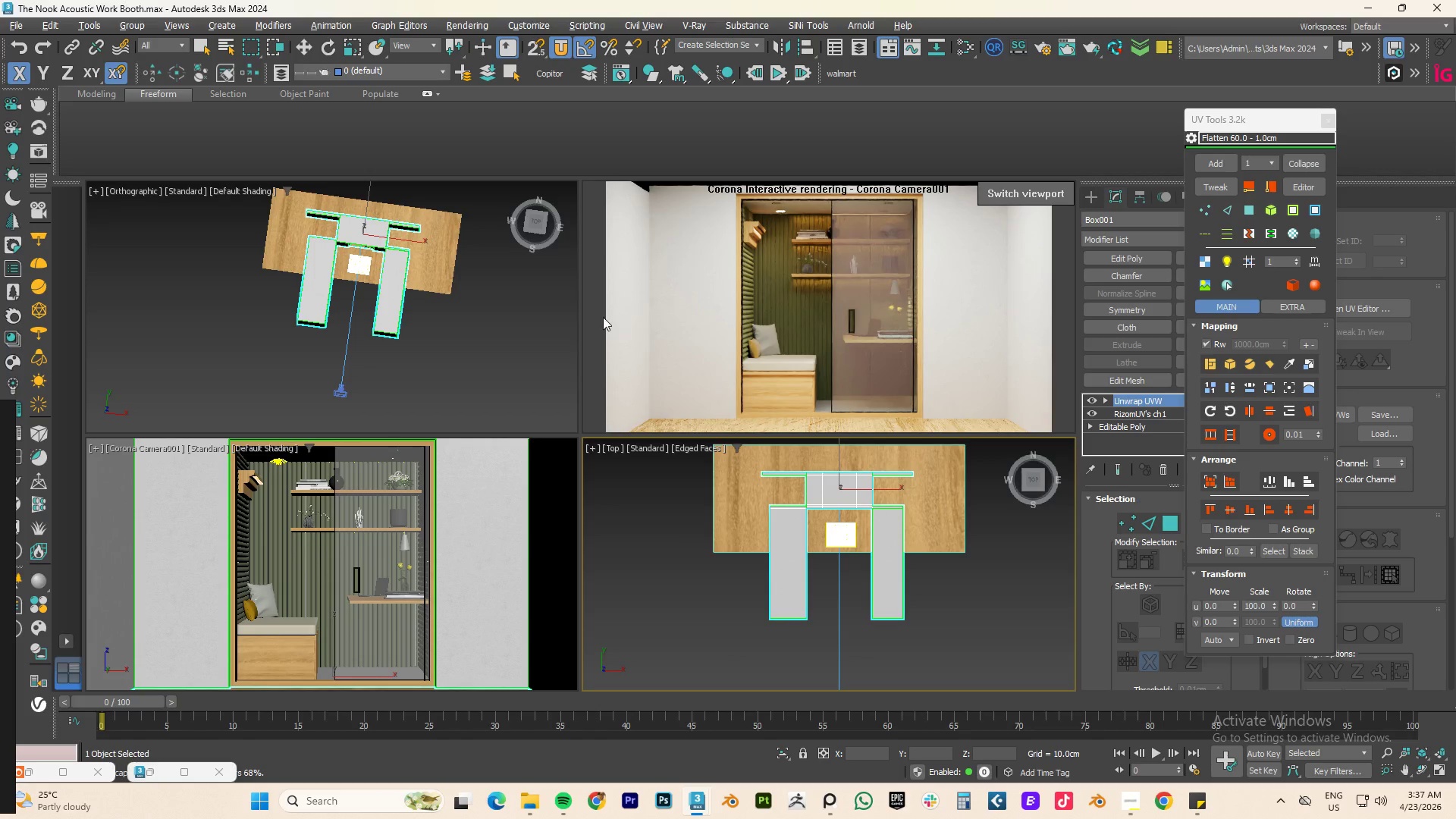 
wait(5.11)
 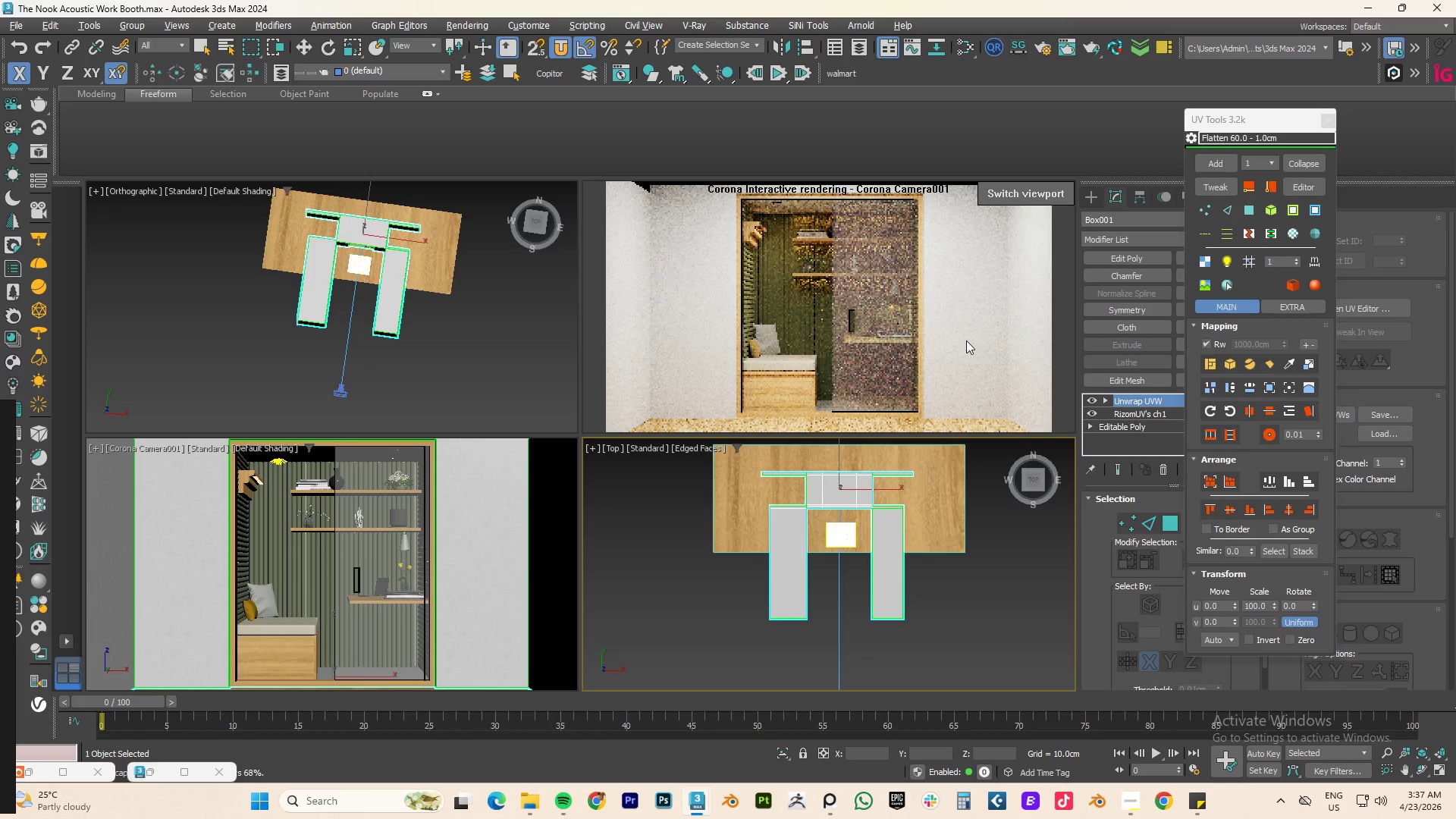 
type(fz)
 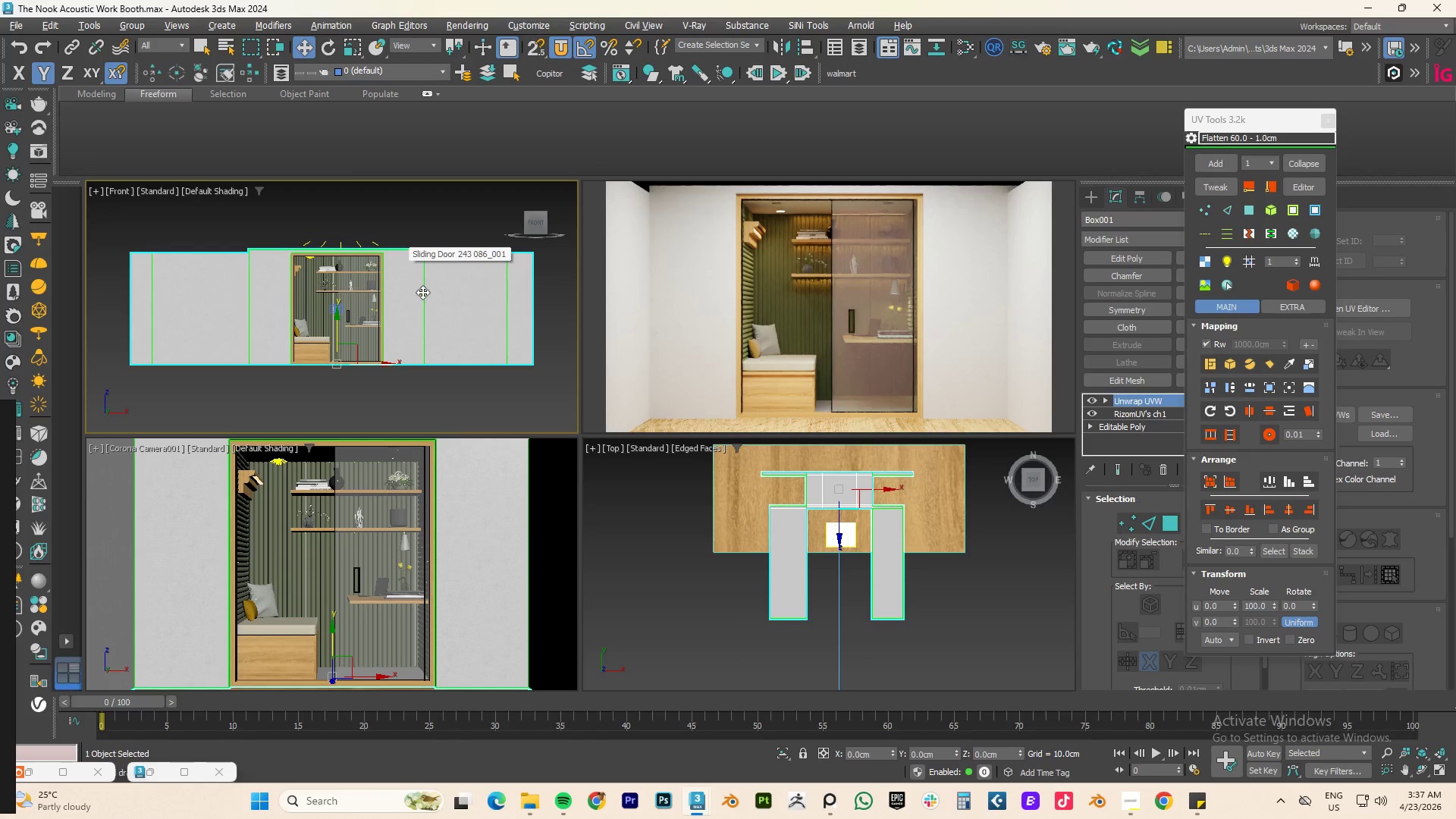 
scroll: coordinate [337, 274], scroll_direction: up, amount: 2.0
 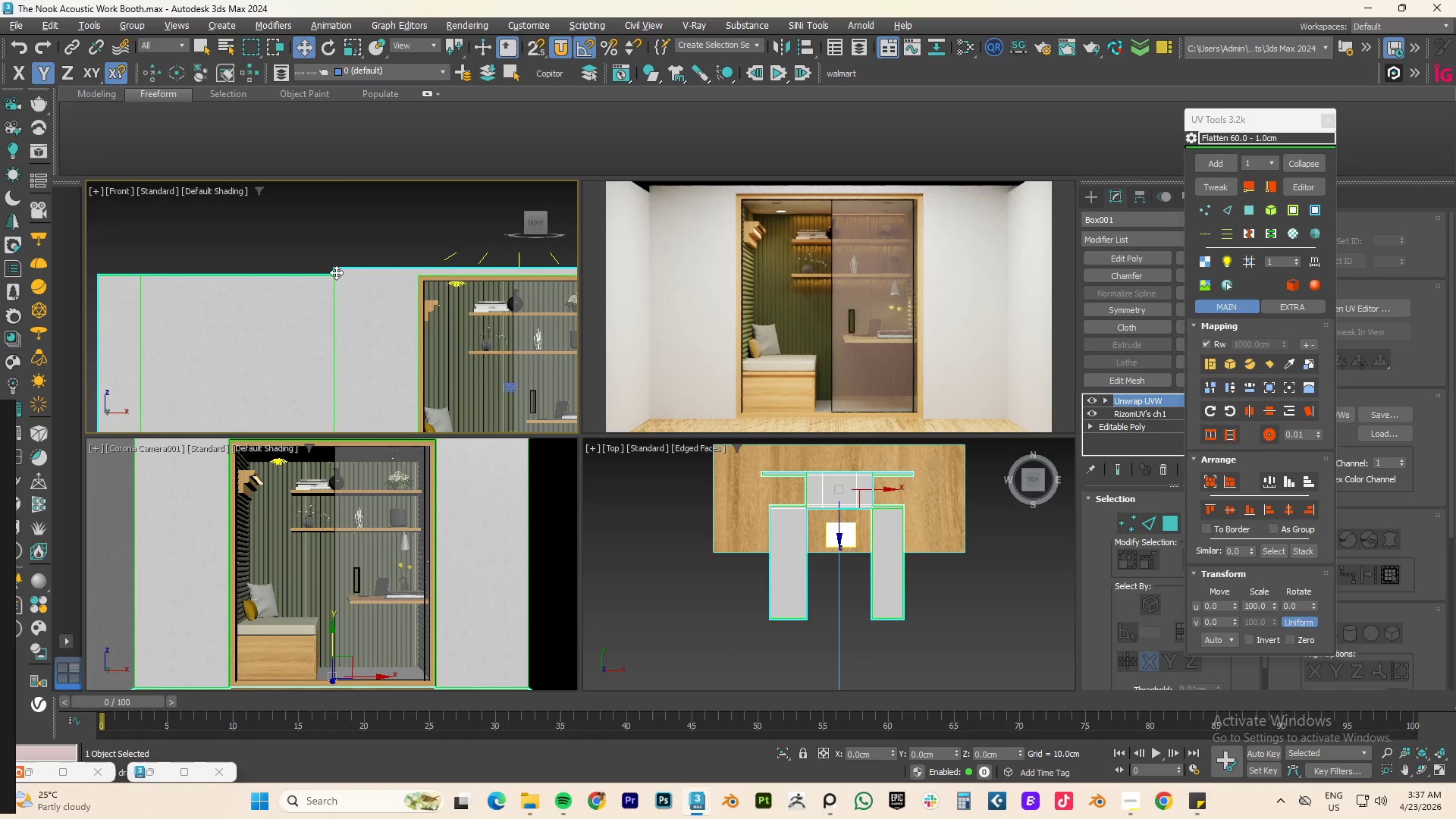 
hold_key(key=AltLeft, duration=0.53)
 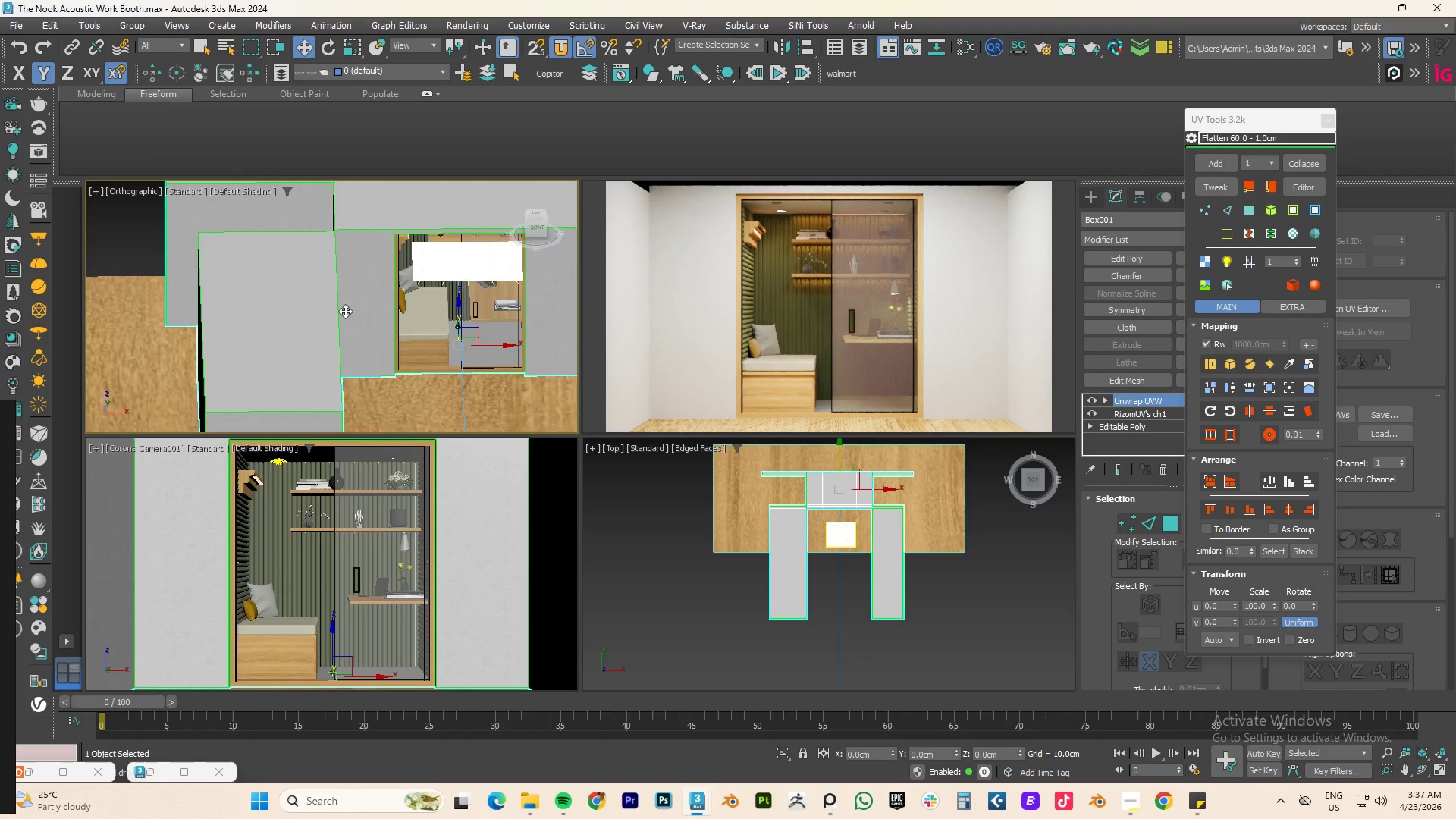 
scroll: coordinate [345, 311], scroll_direction: down, amount: 2.0
 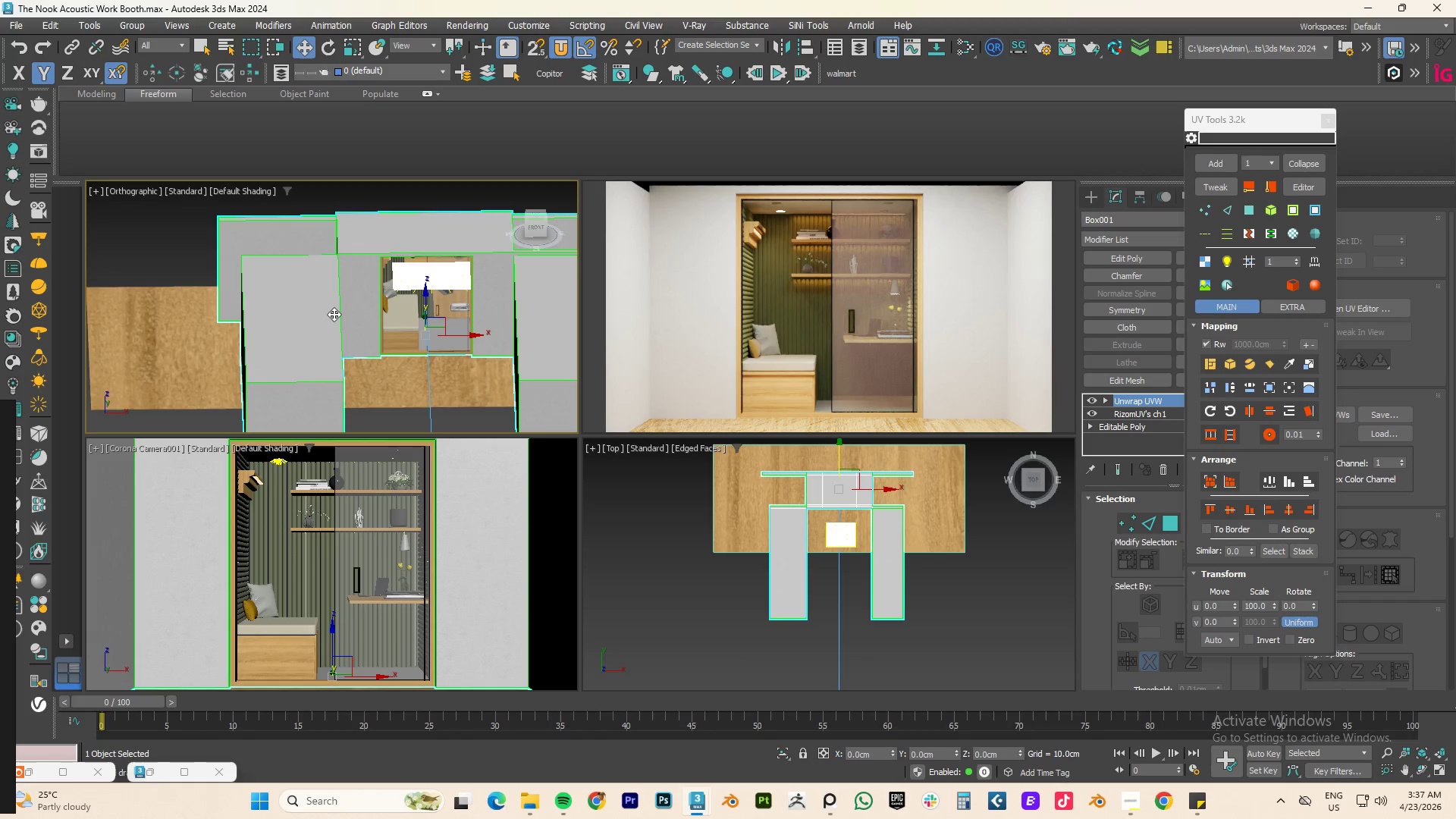 
key(4)
 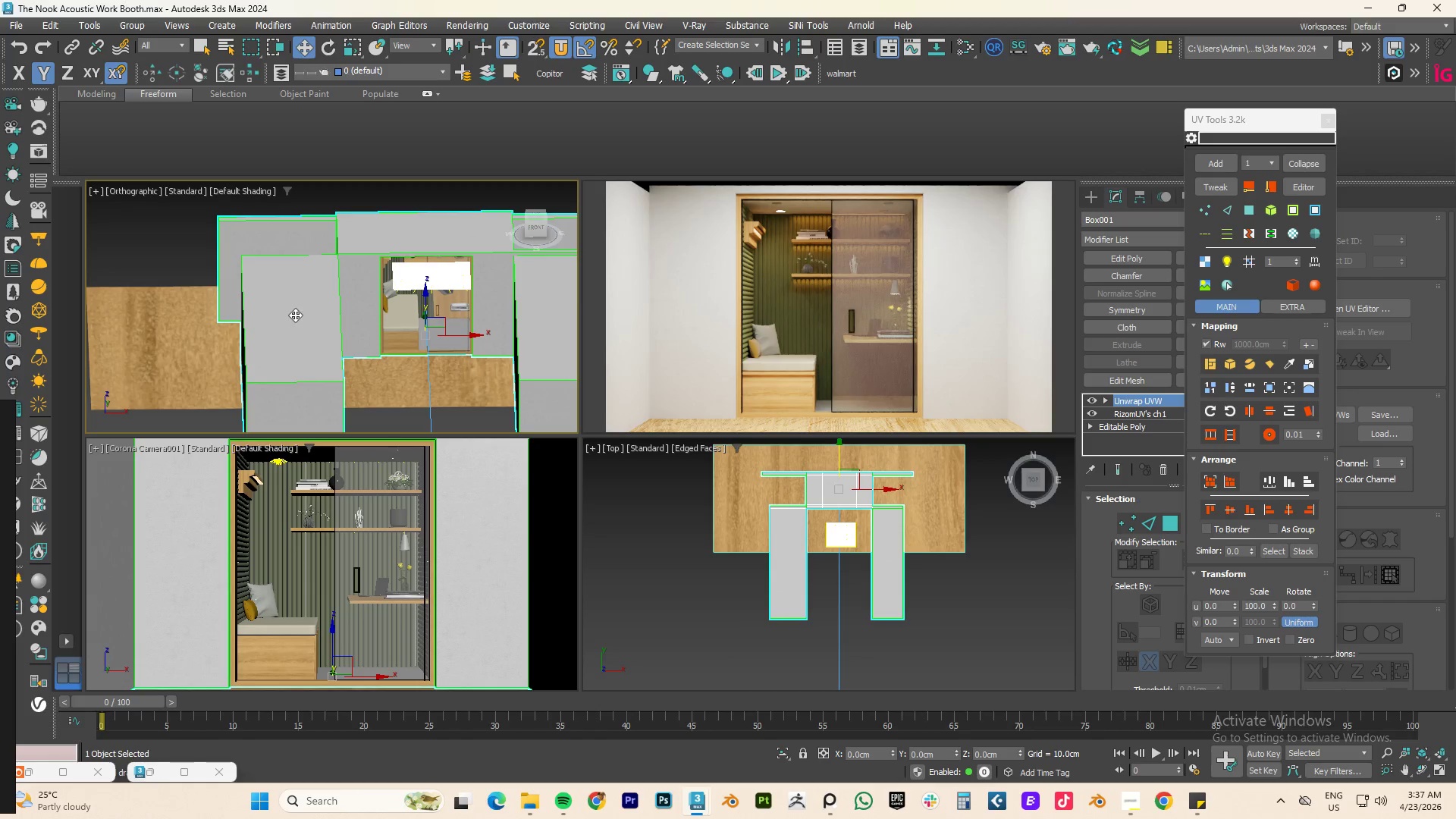 
left_click([295, 315])
 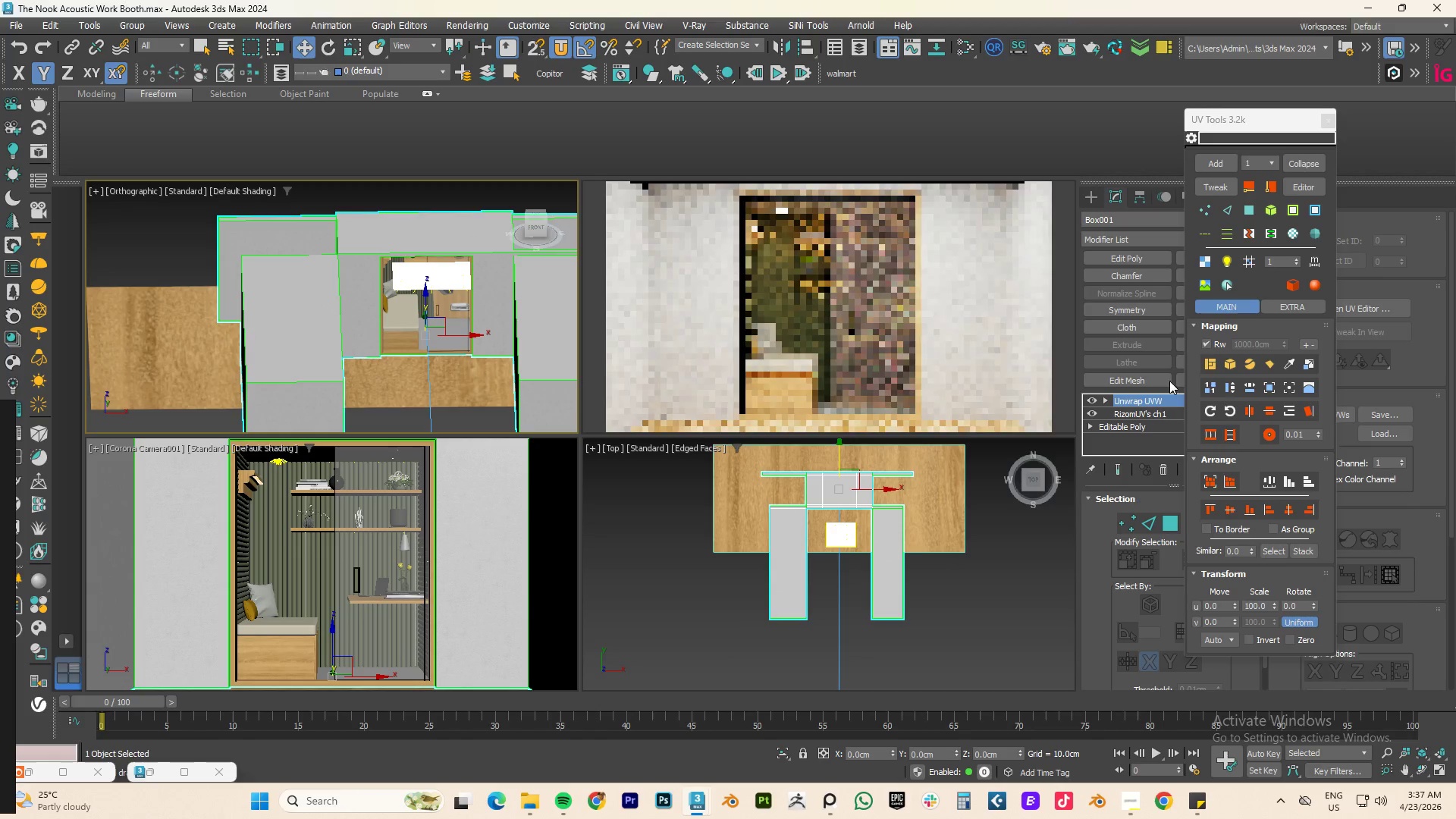 
left_click([1139, 427])
 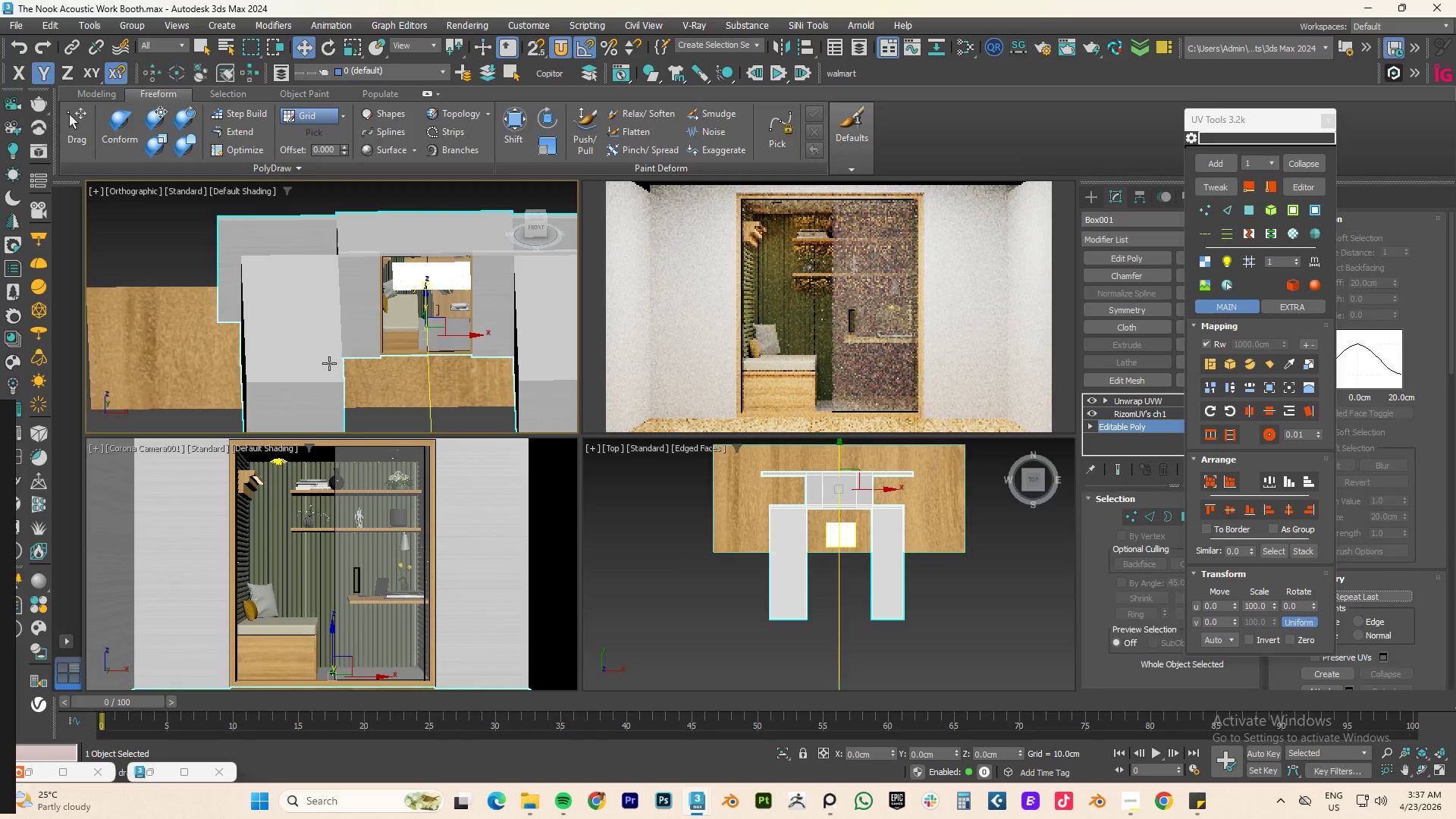 
key(4)
 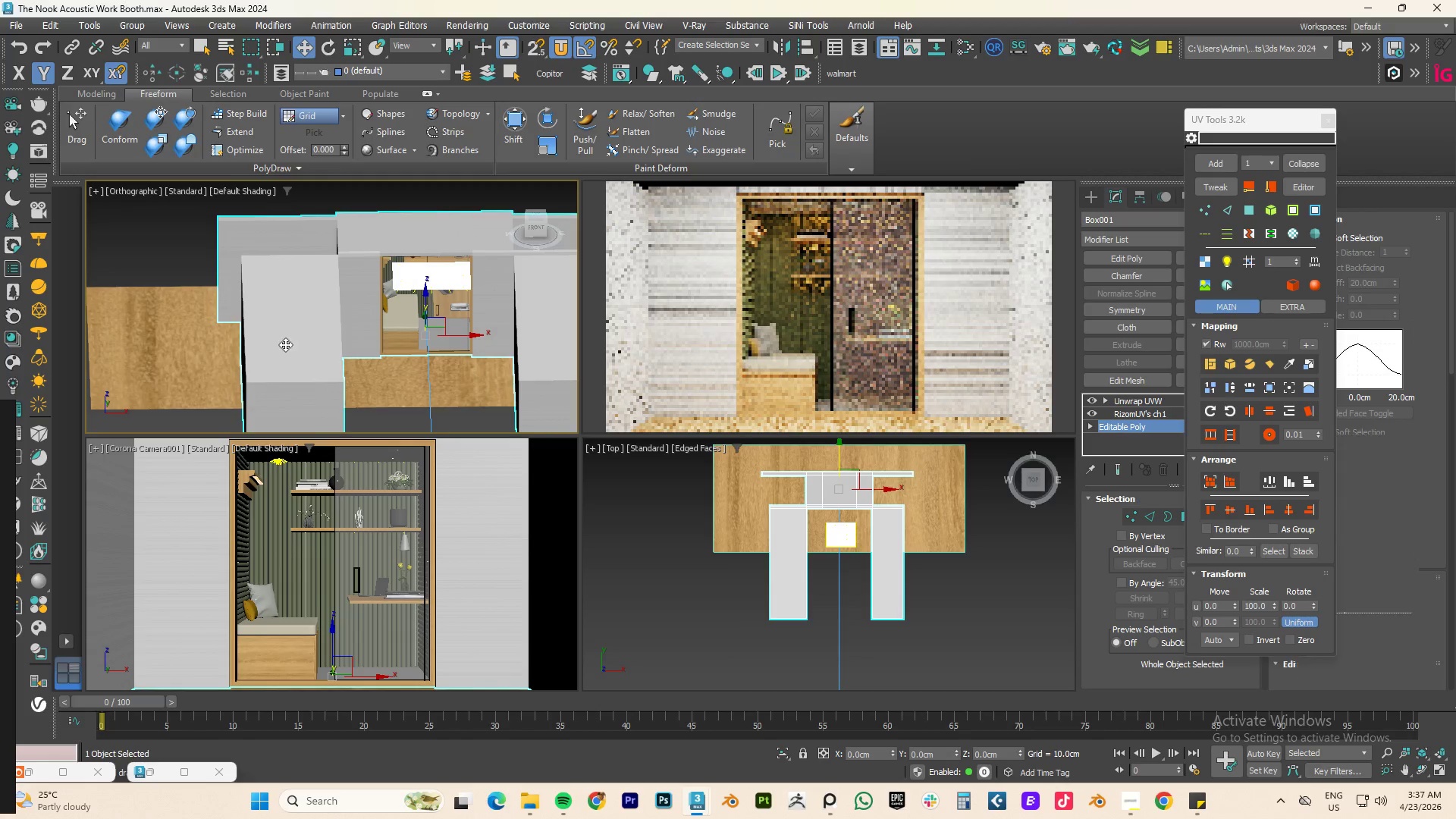 
left_click([285, 344])
 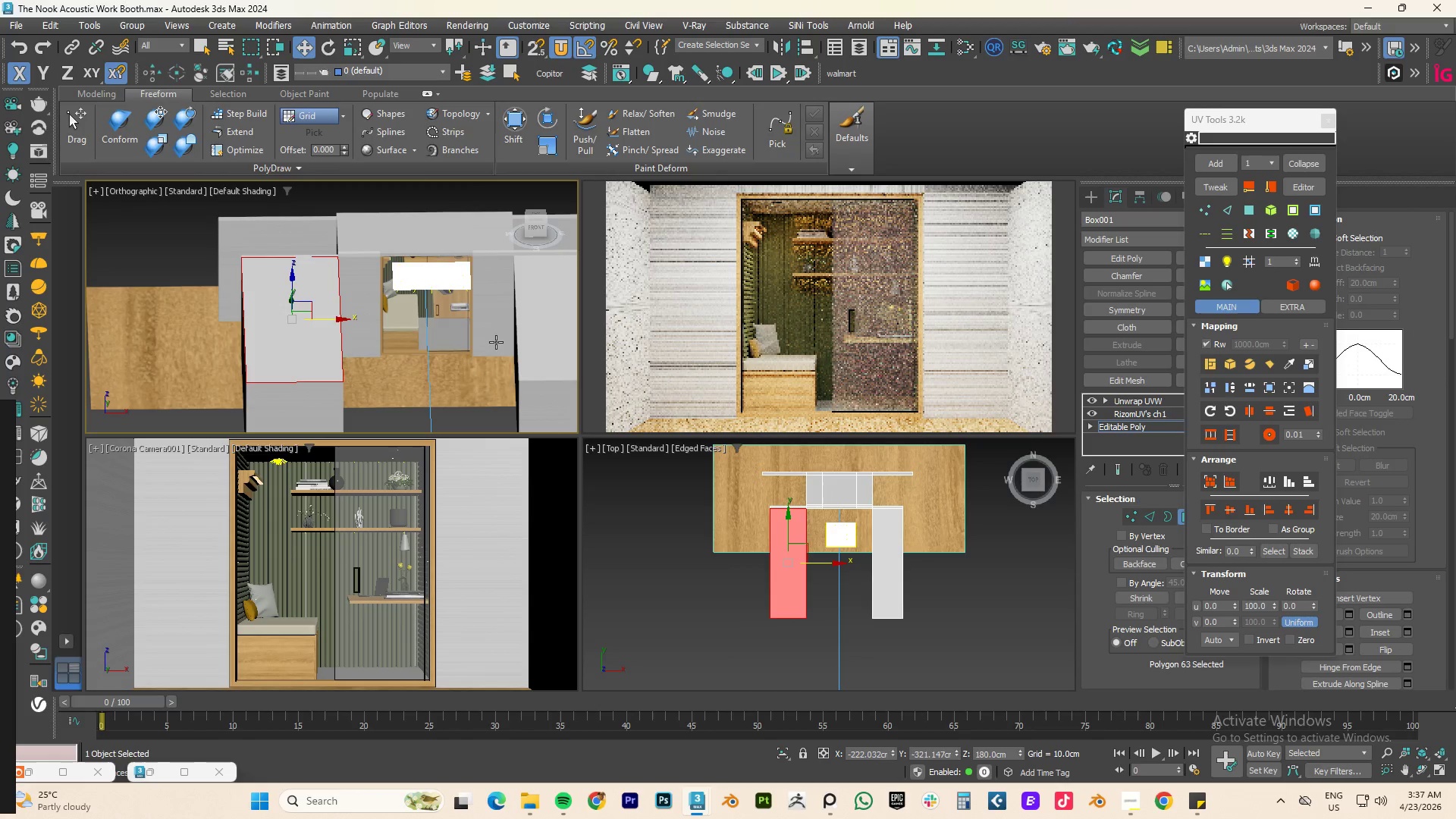 
hold_key(key=ControlLeft, duration=0.56)
left_click([541, 329])
 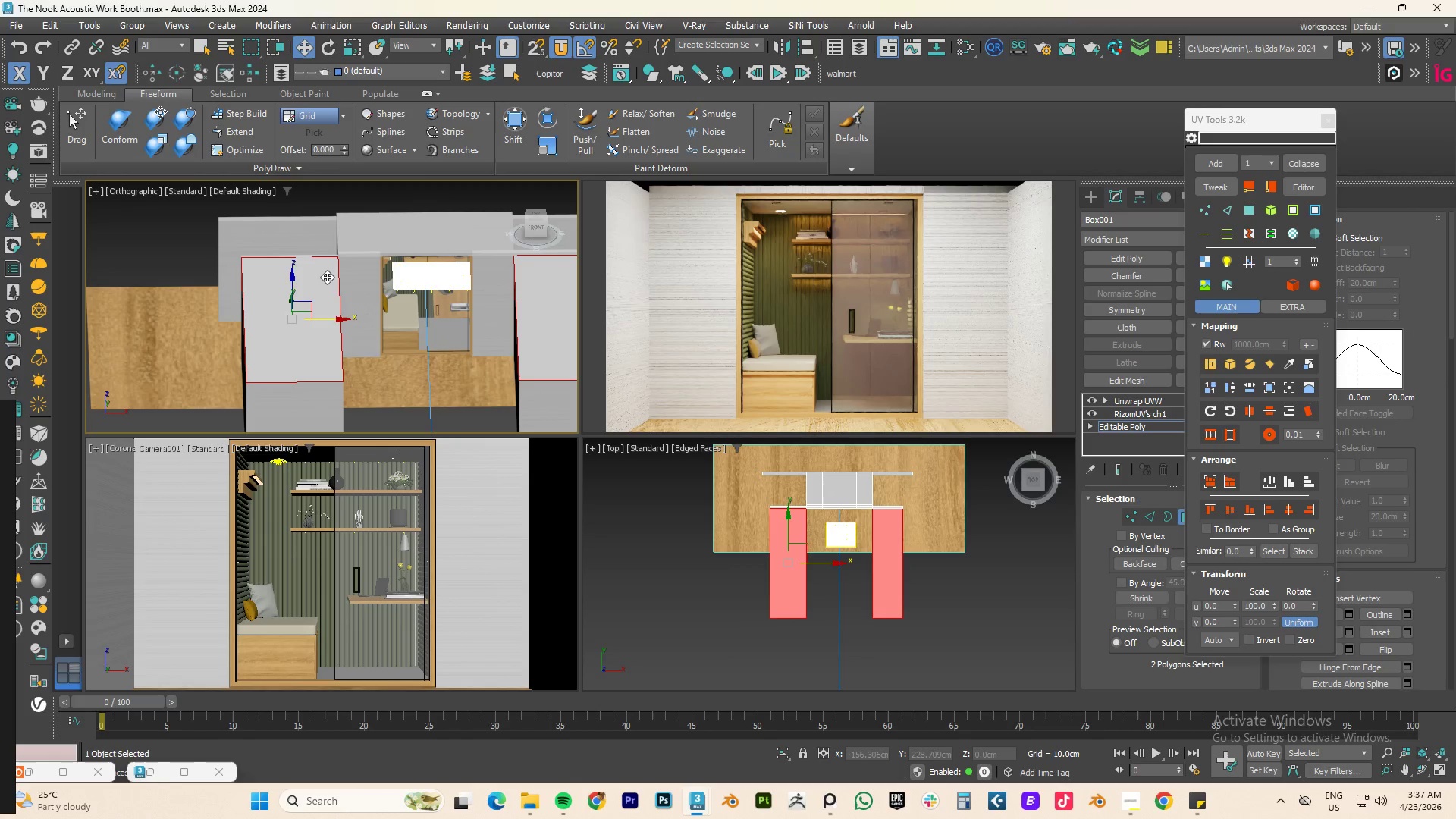 
hold_key(key=AltLeft, duration=0.52)
 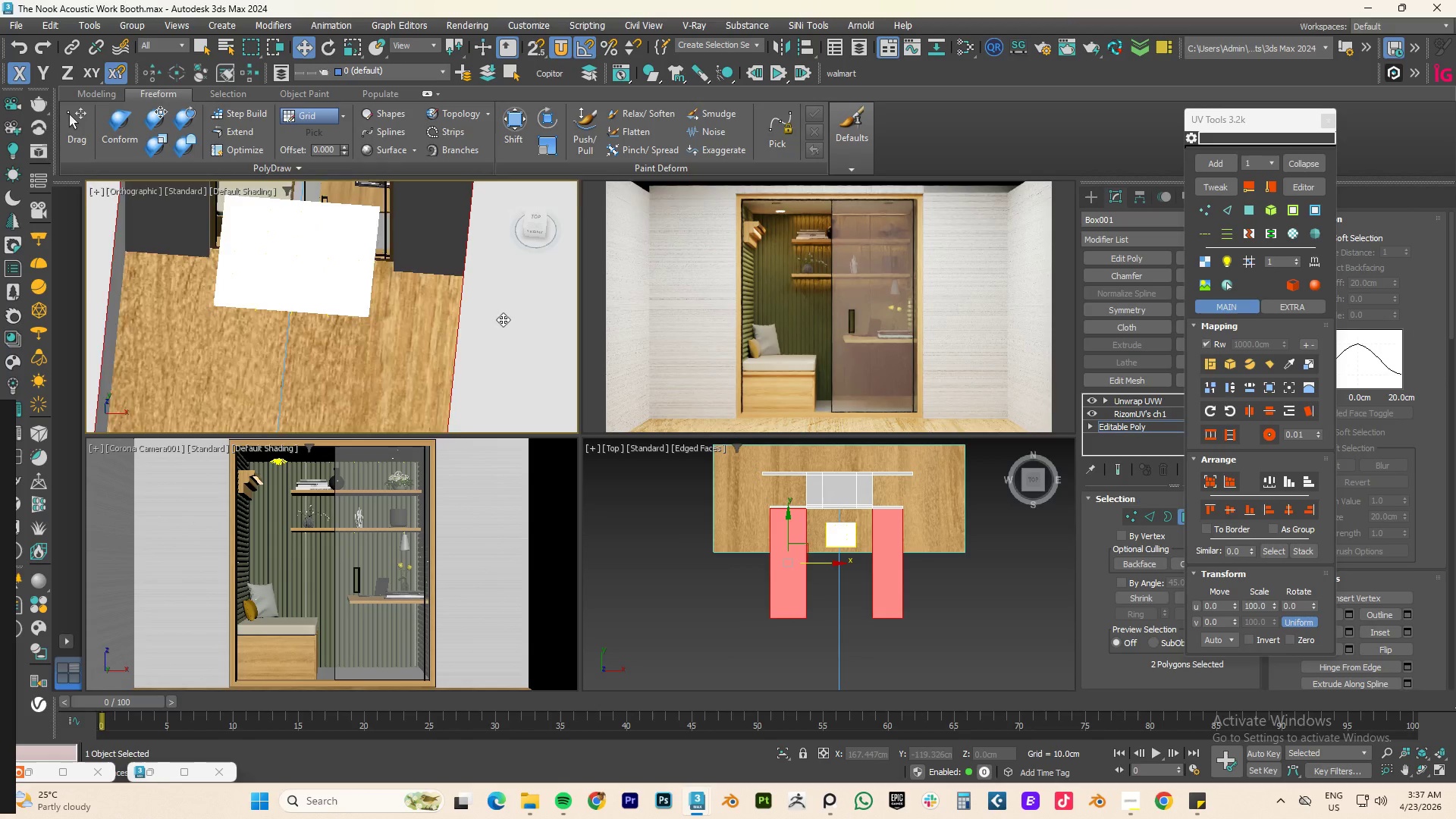 
scroll: coordinate [563, 259], scroll_direction: up, amount: 3.0
 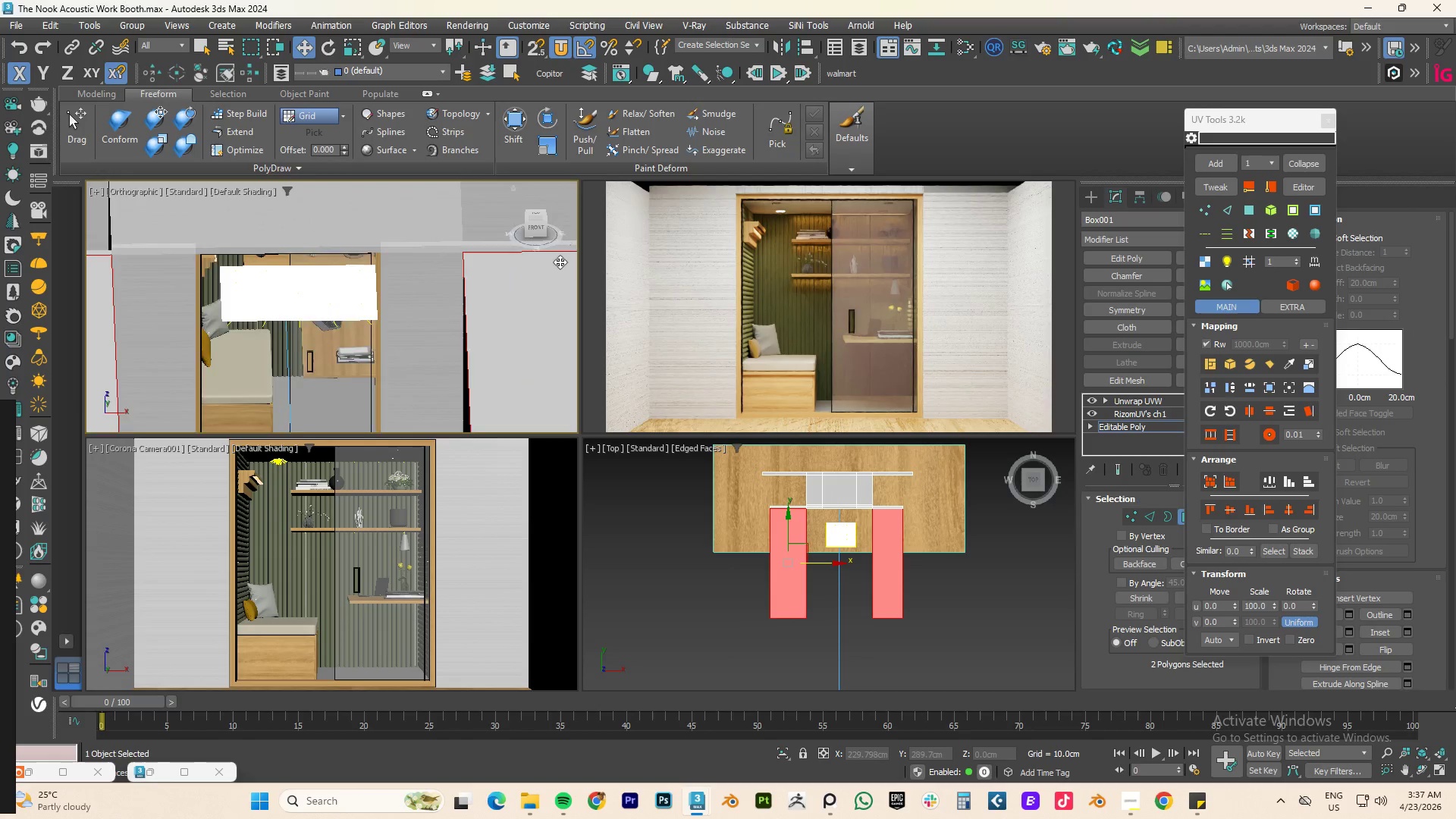 
scroll: coordinate [503, 319], scroll_direction: down, amount: 2.0
 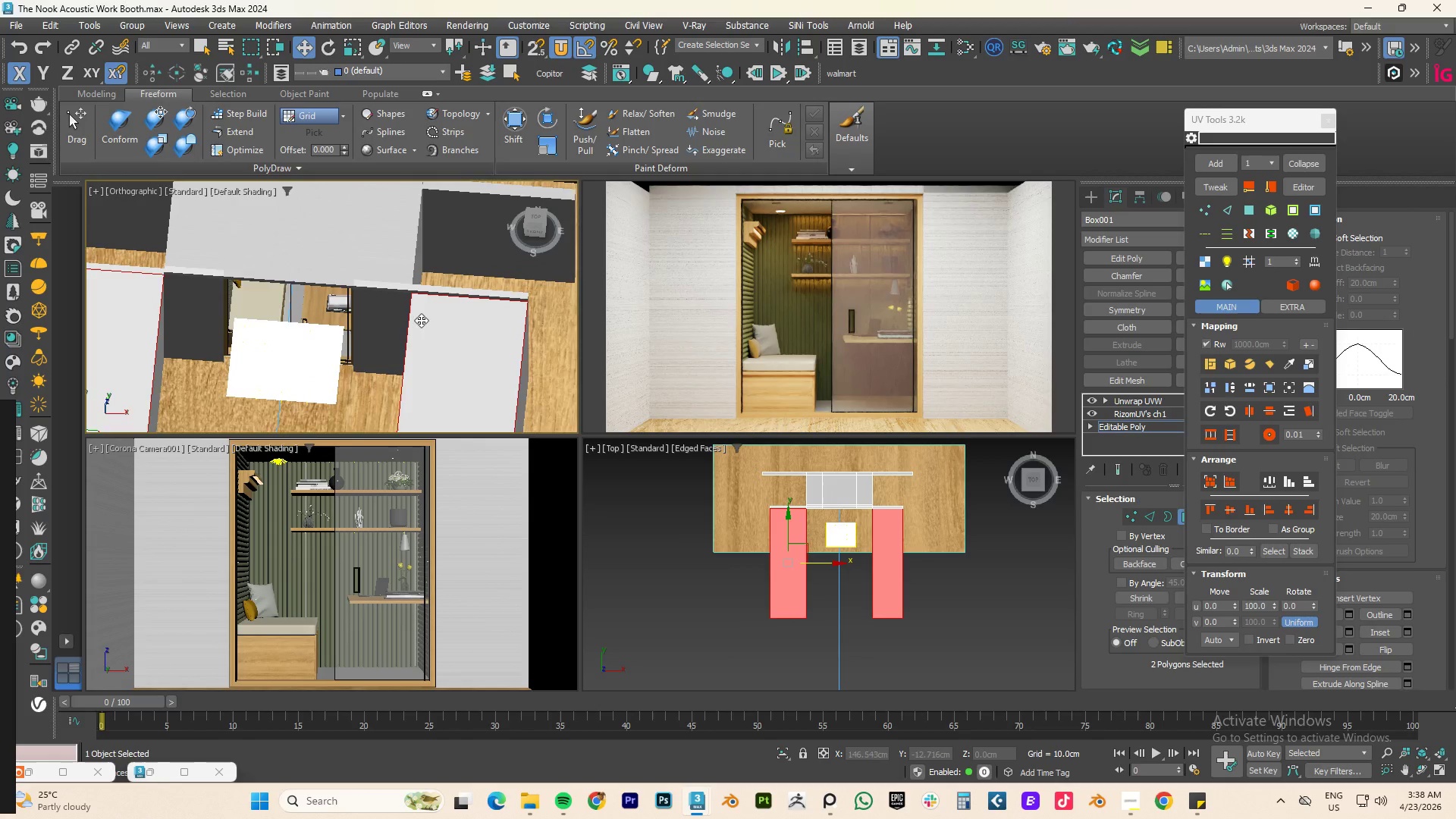 
scroll: coordinate [421, 290], scroll_direction: up, amount: 3.0
 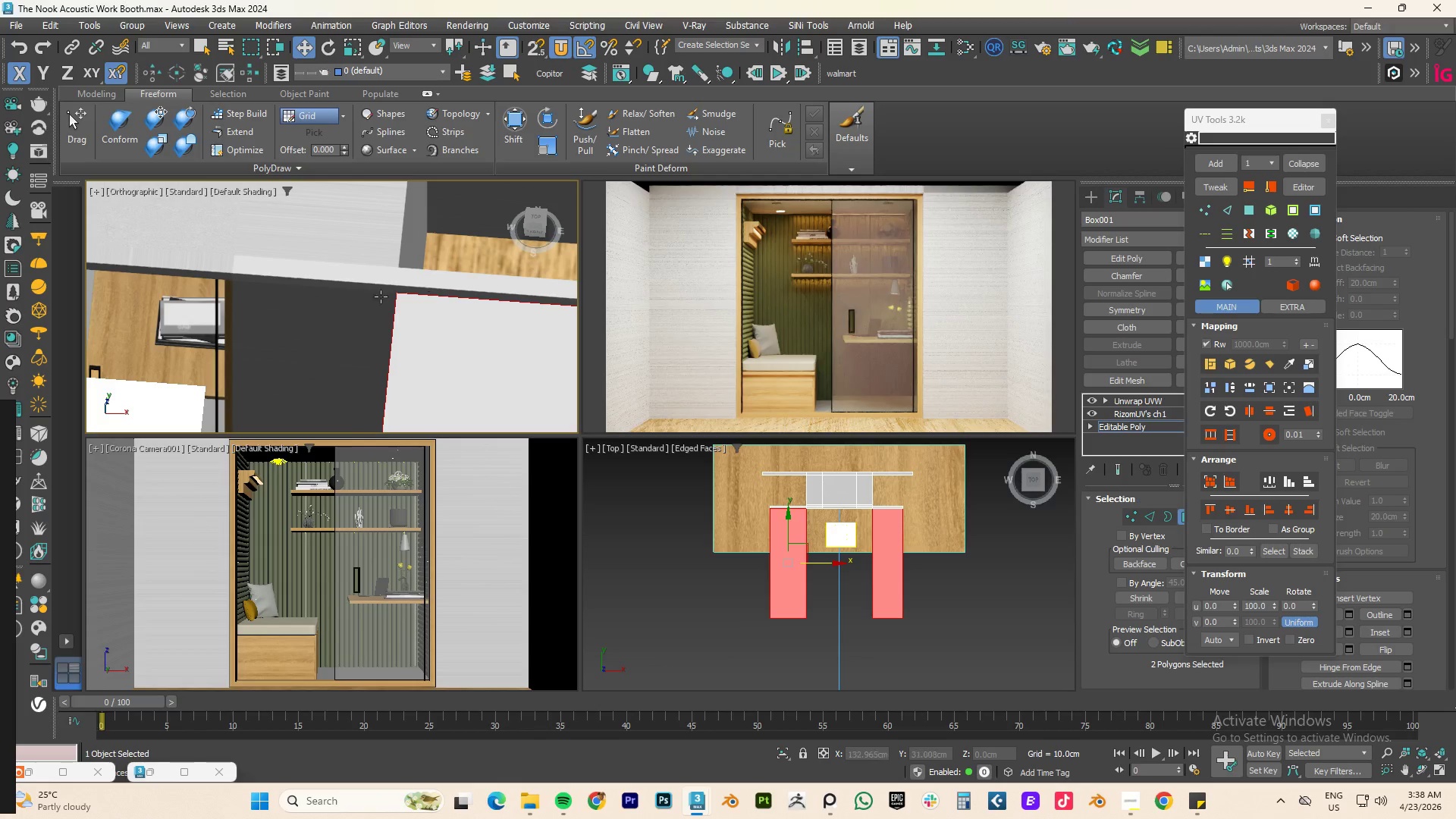 
scroll: coordinate [339, 312], scroll_direction: down, amount: 3.0
 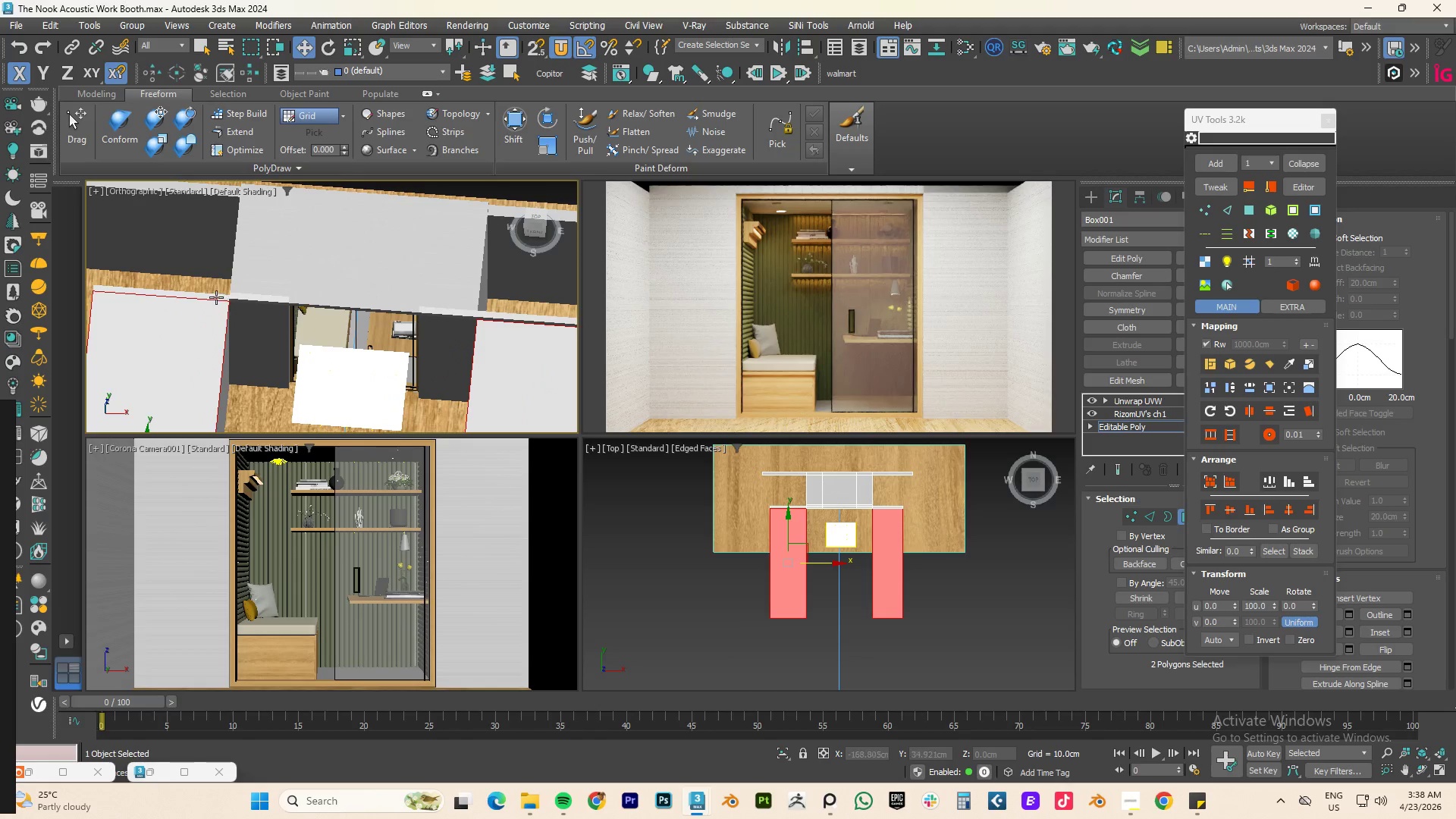 
scroll: coordinate [215, 297], scroll_direction: up, amount: 3.0
 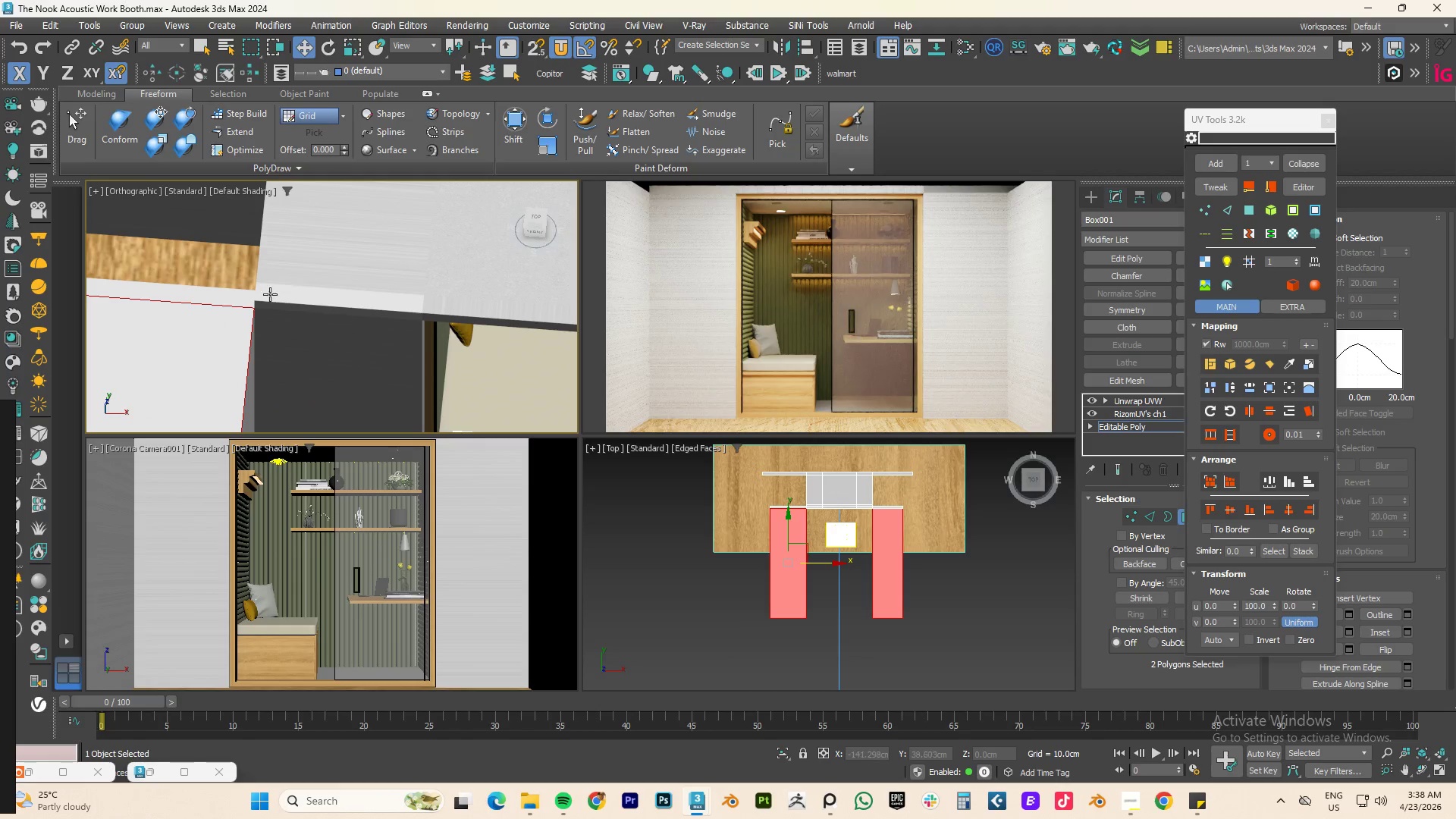 
hold_key(key=ControlLeft, duration=0.8)
left_click([234, 291])
 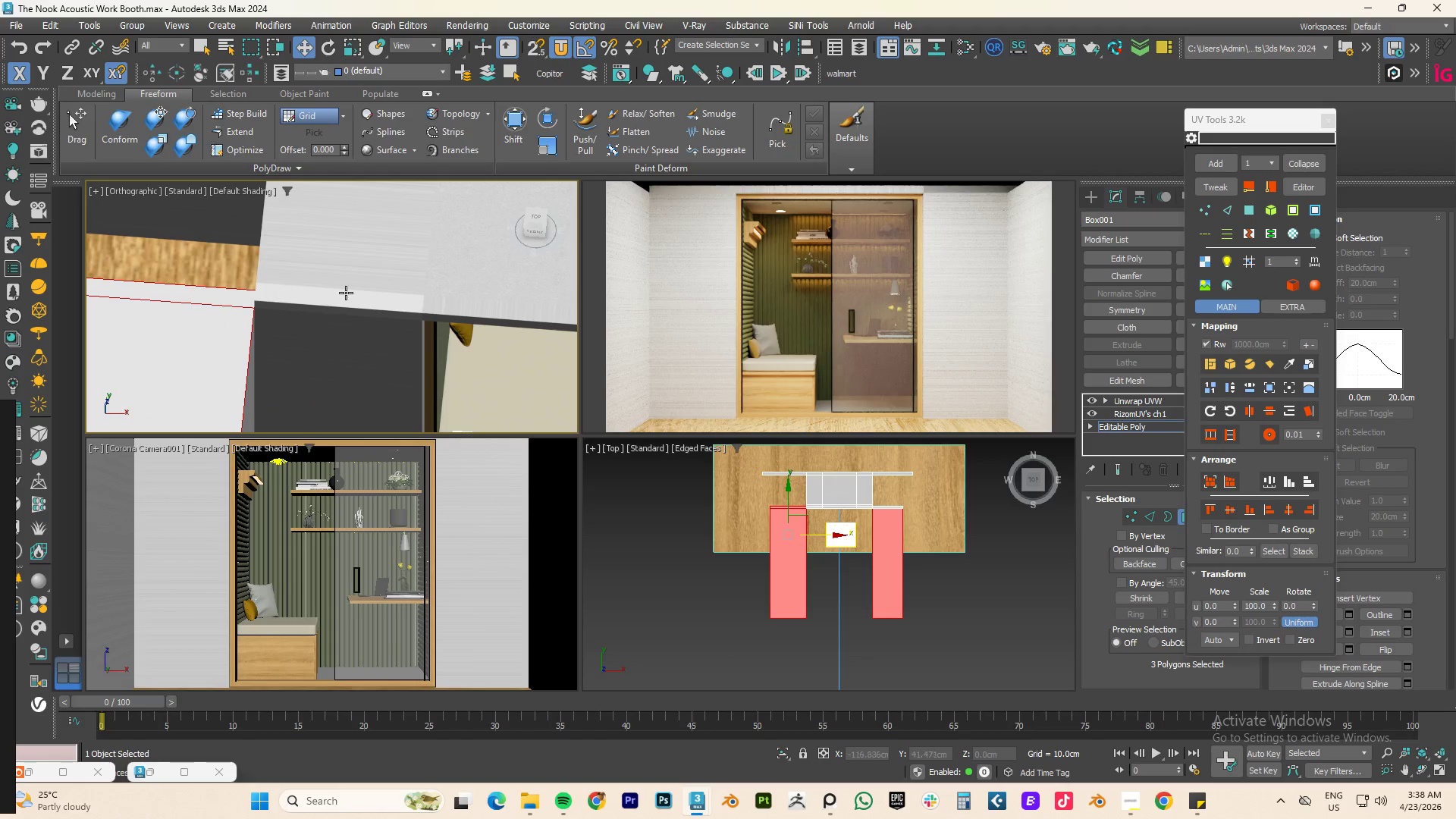 
scroll: coordinate [324, 297], scroll_direction: down, amount: 4.0
 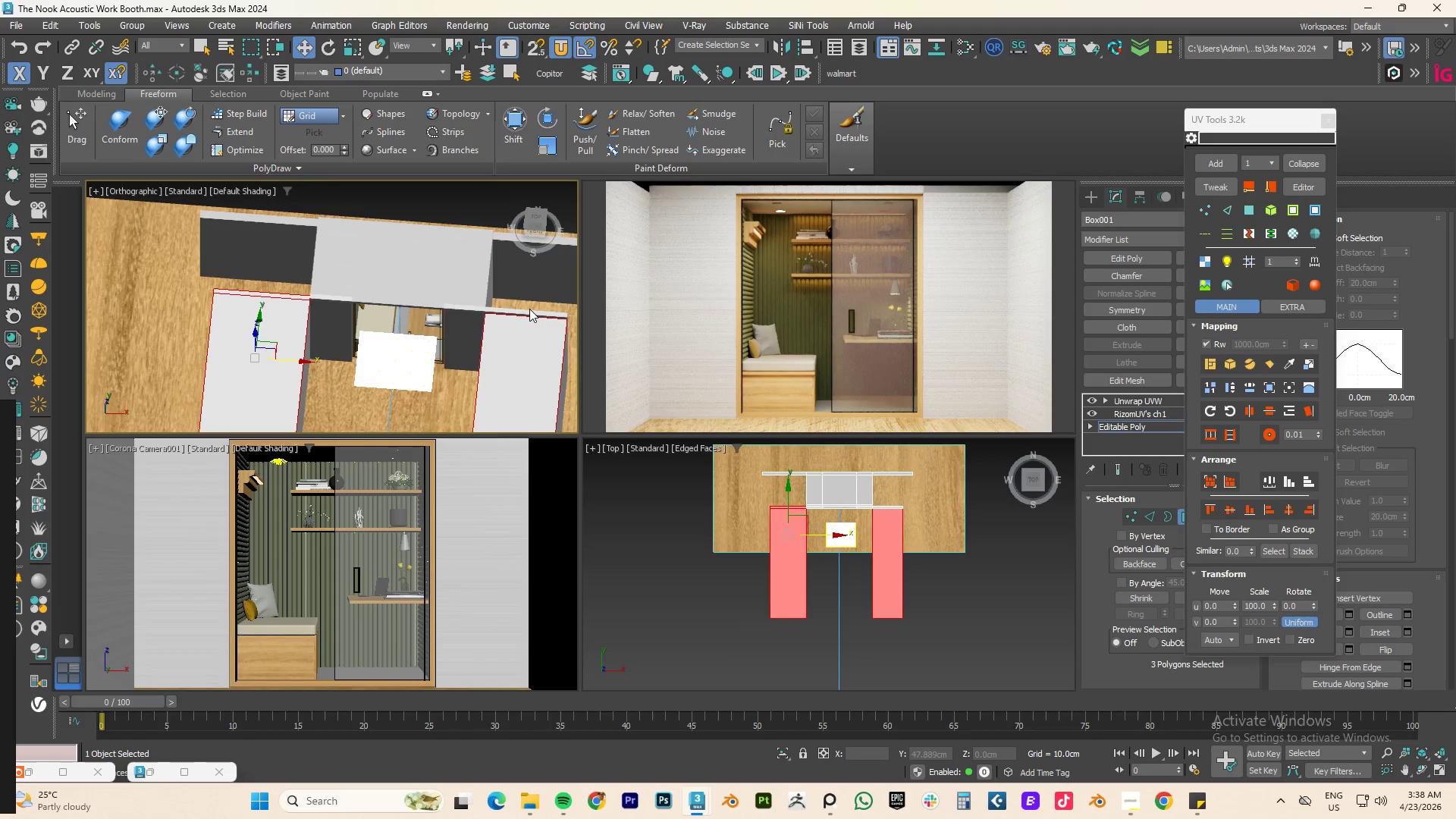 
scroll: coordinate [523, 309], scroll_direction: up, amount: 2.0
 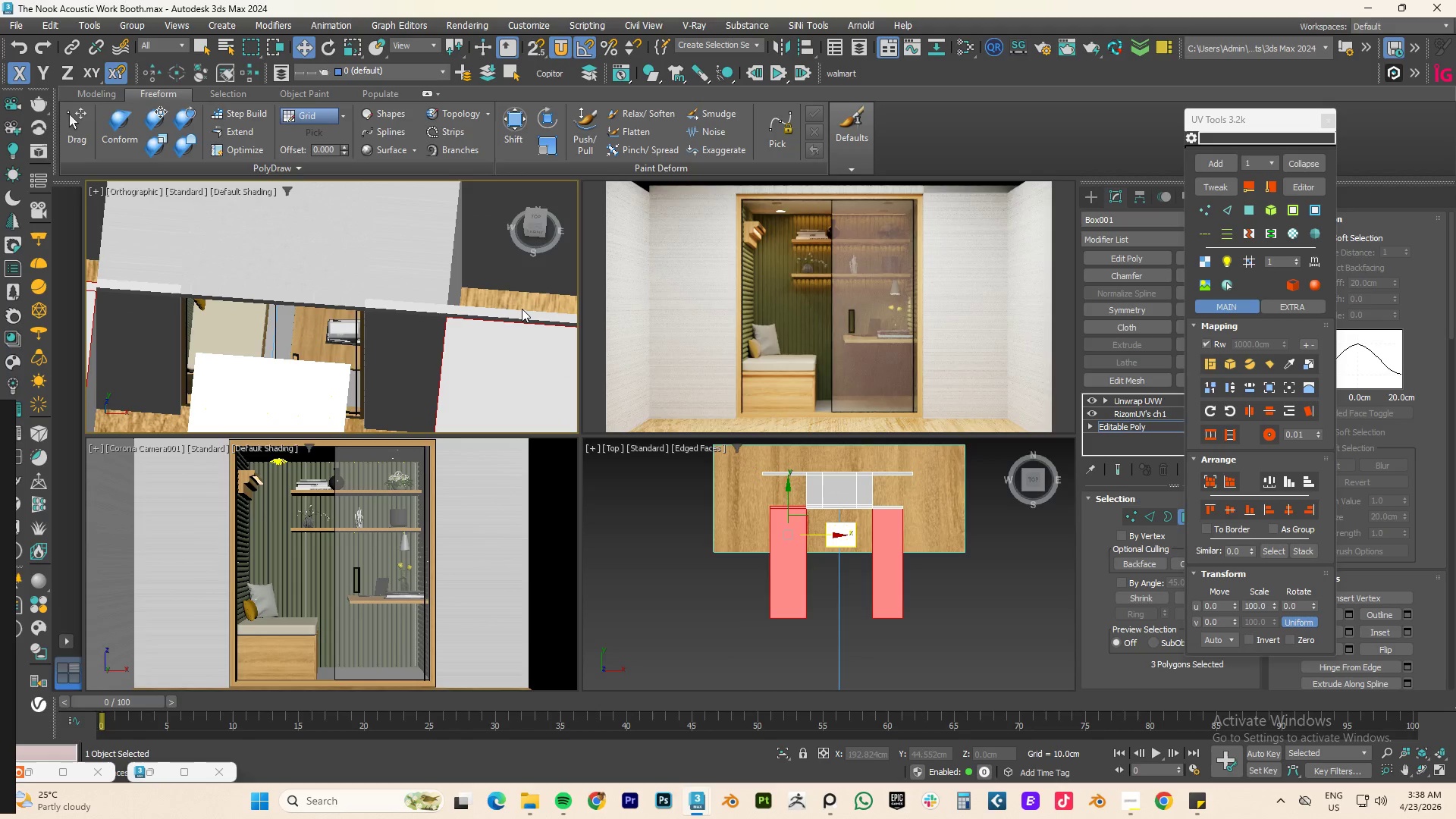 
type(fz)
 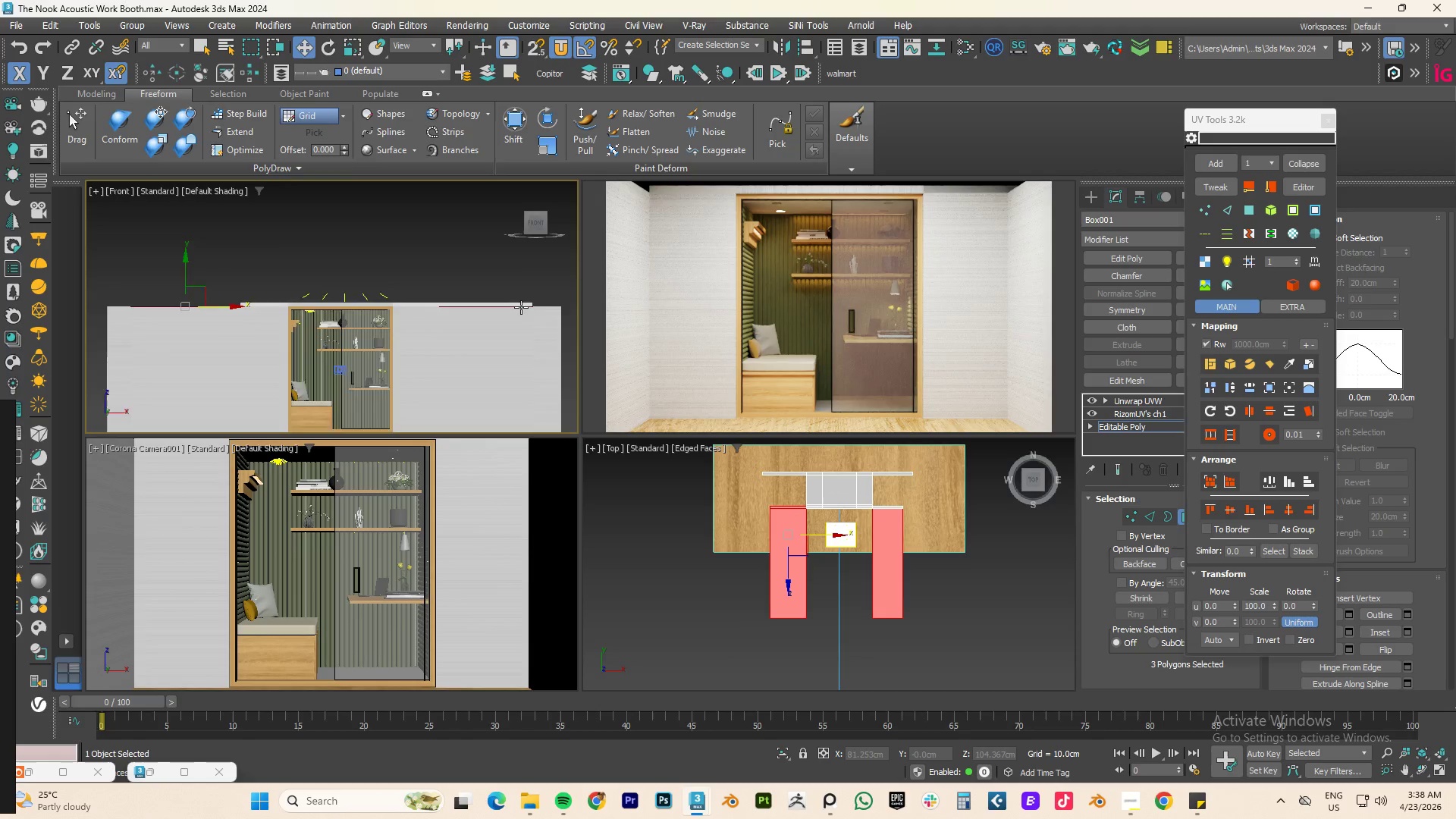 
scroll: coordinate [476, 309], scroll_direction: up, amount: 1.0
 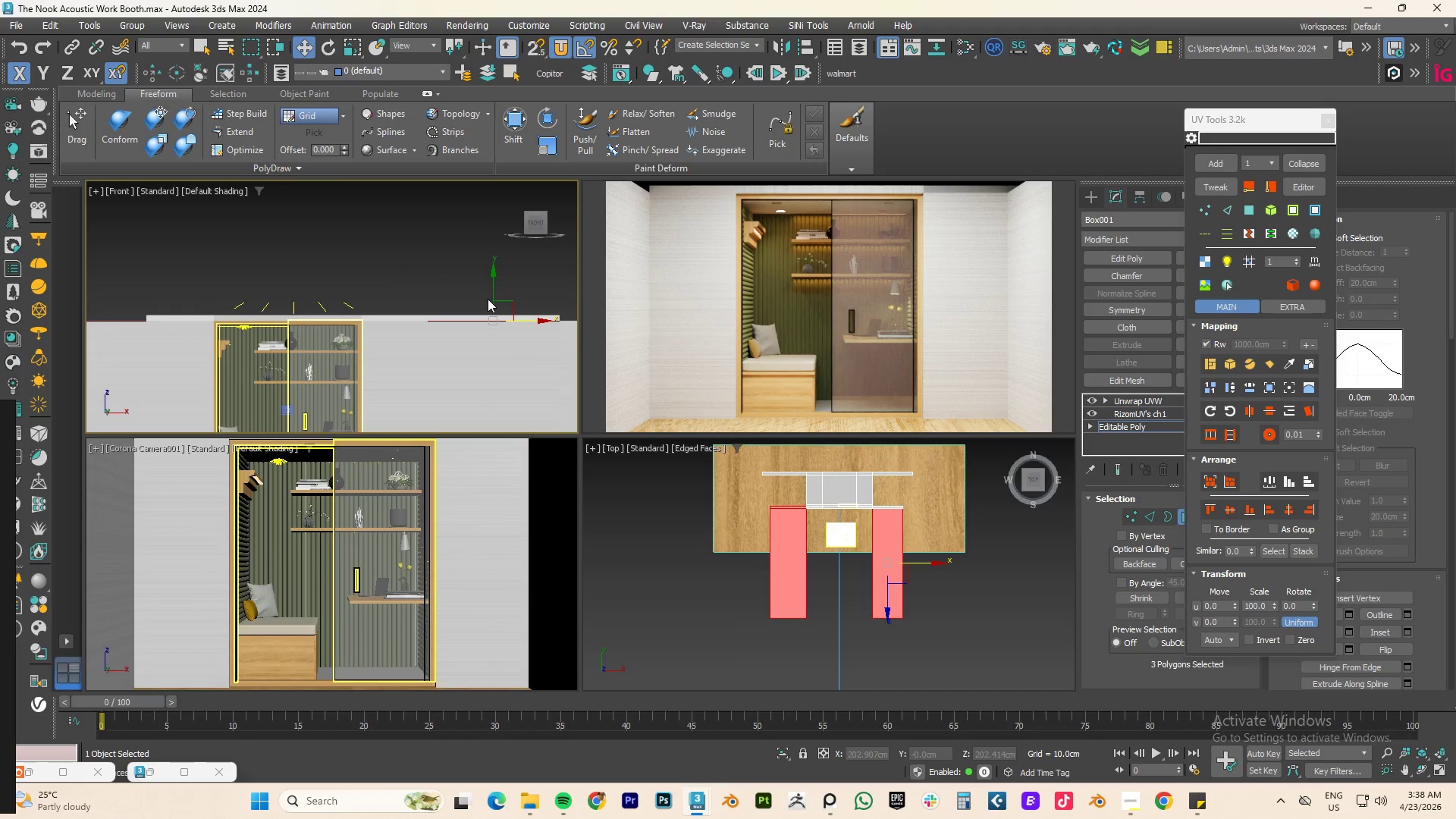 
key(F4)
 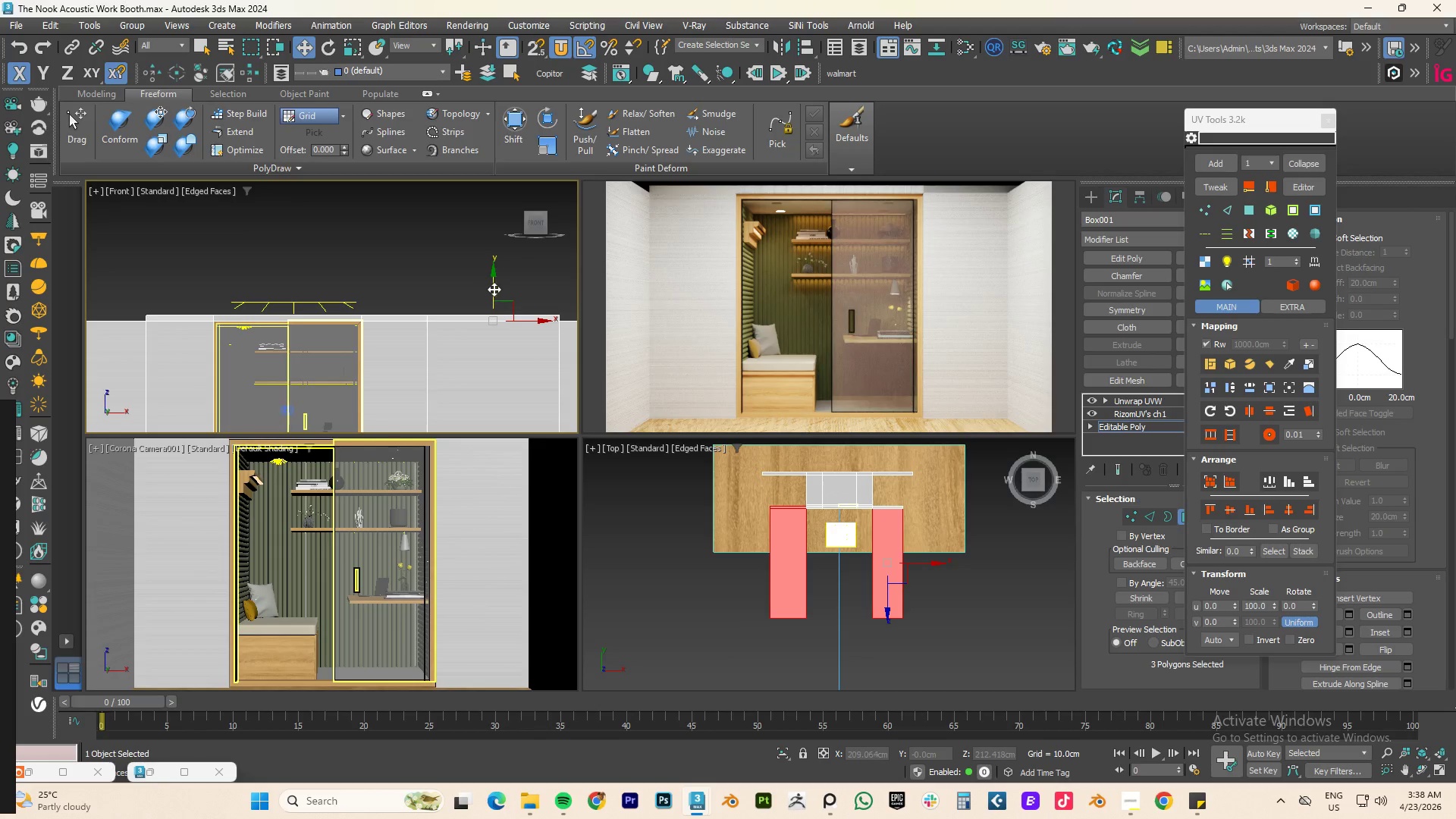 
hold_key(key=ShiftLeft, duration=0.89)
 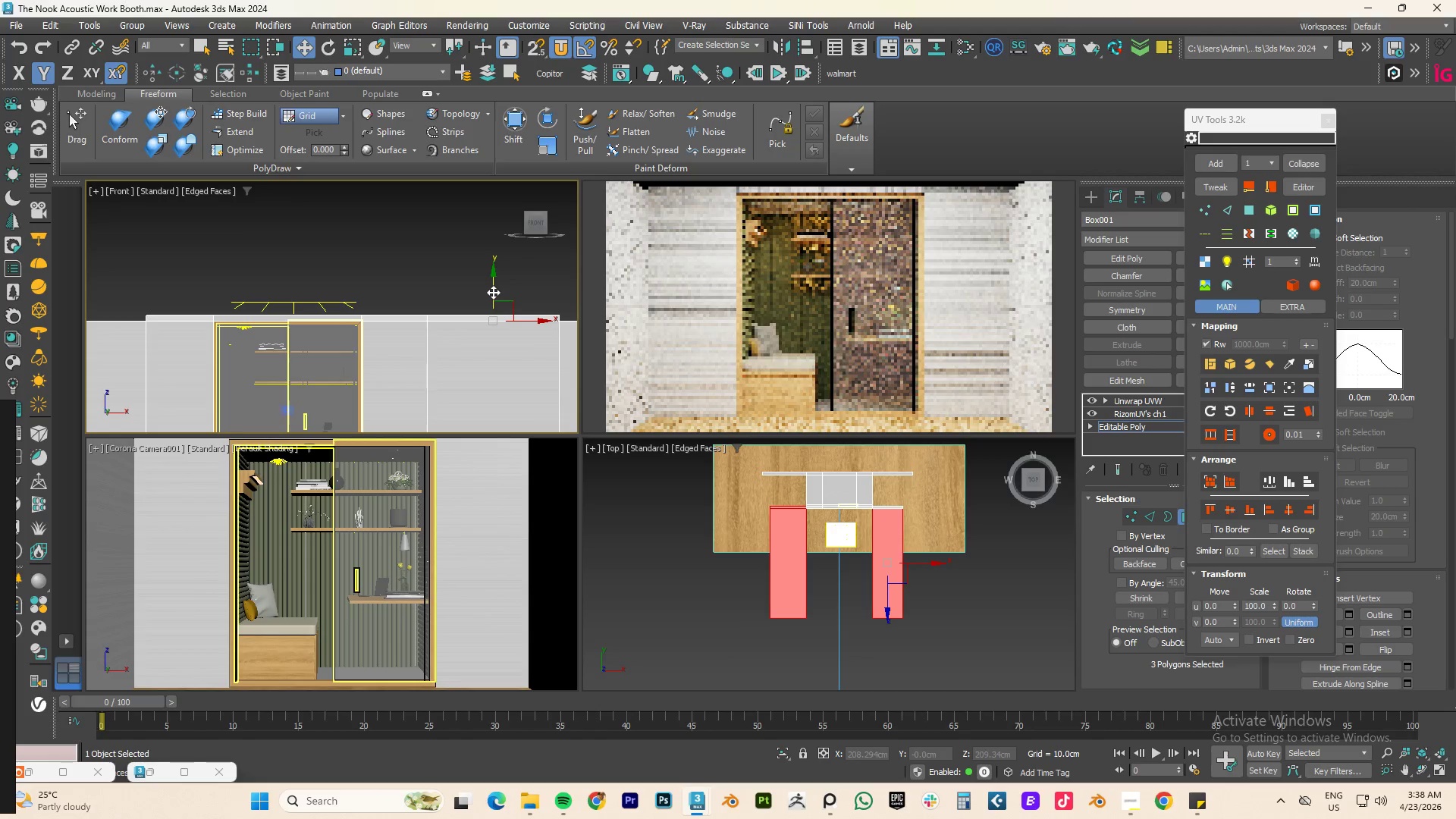 
left_click([493, 292])
 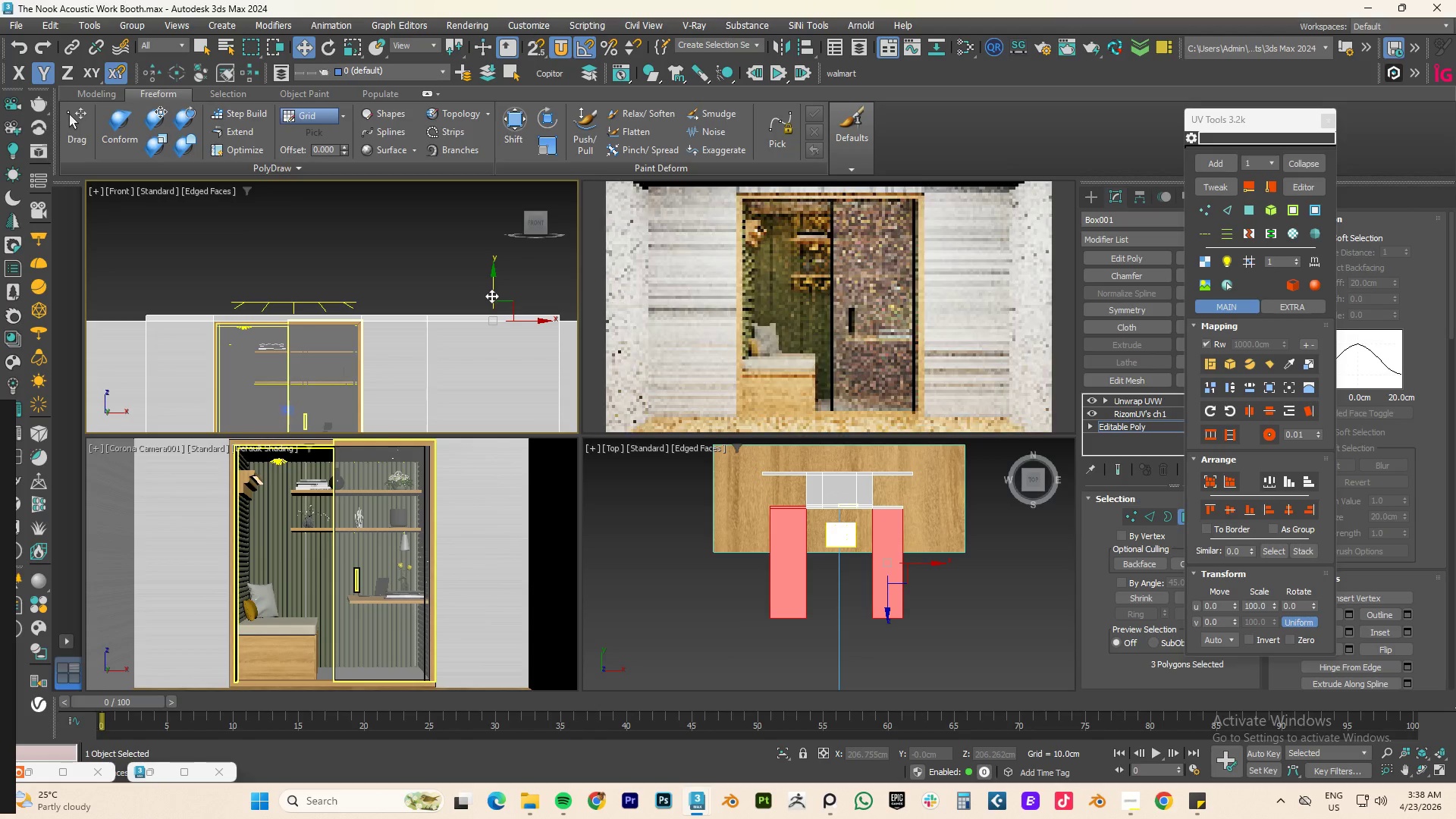 
left_click_drag(start_coordinate=[491, 296], to_coordinate=[492, 291])
 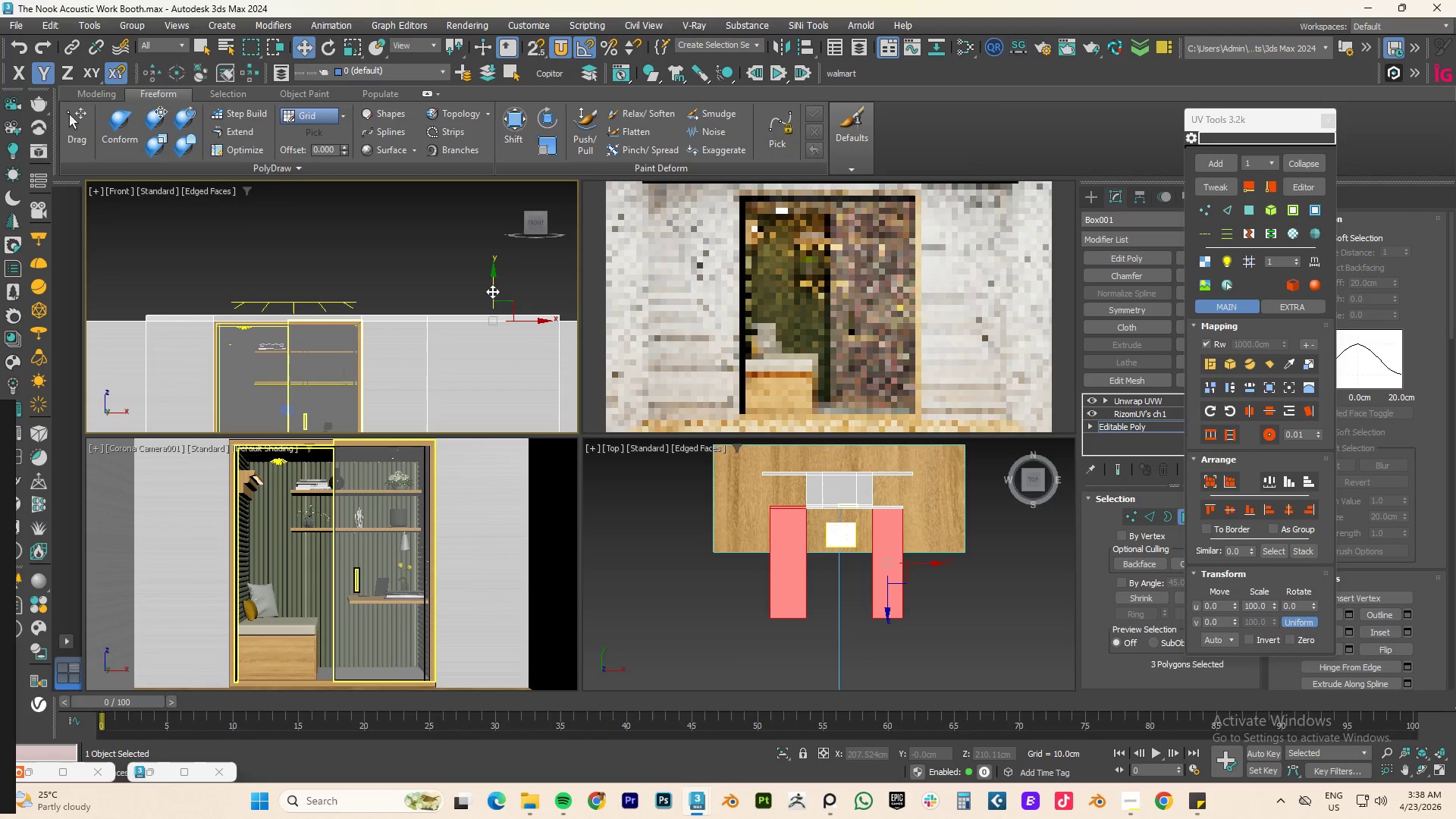 
key(Control+Z)
 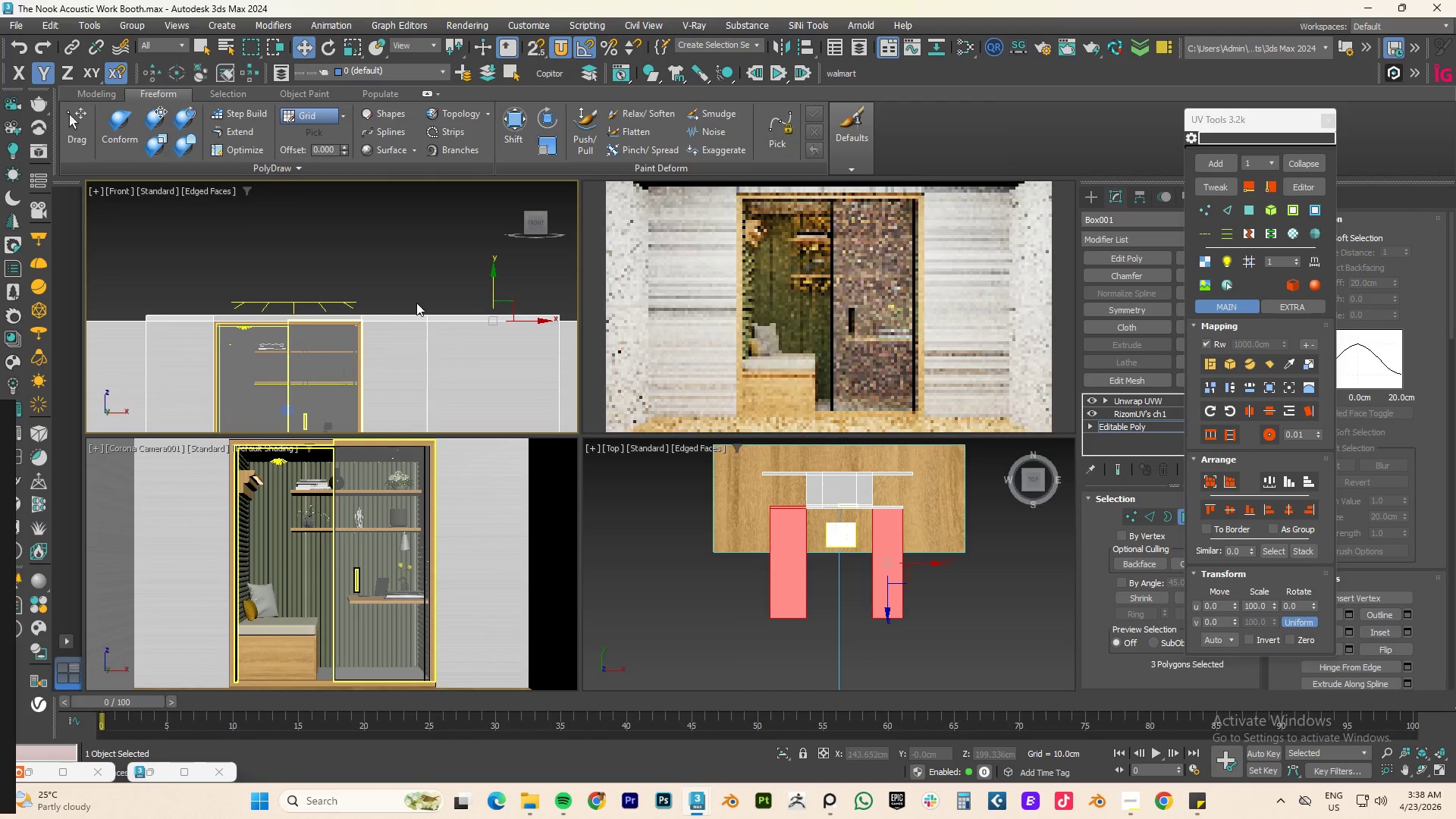 
hold_key(key=AltLeft, duration=0.81)
 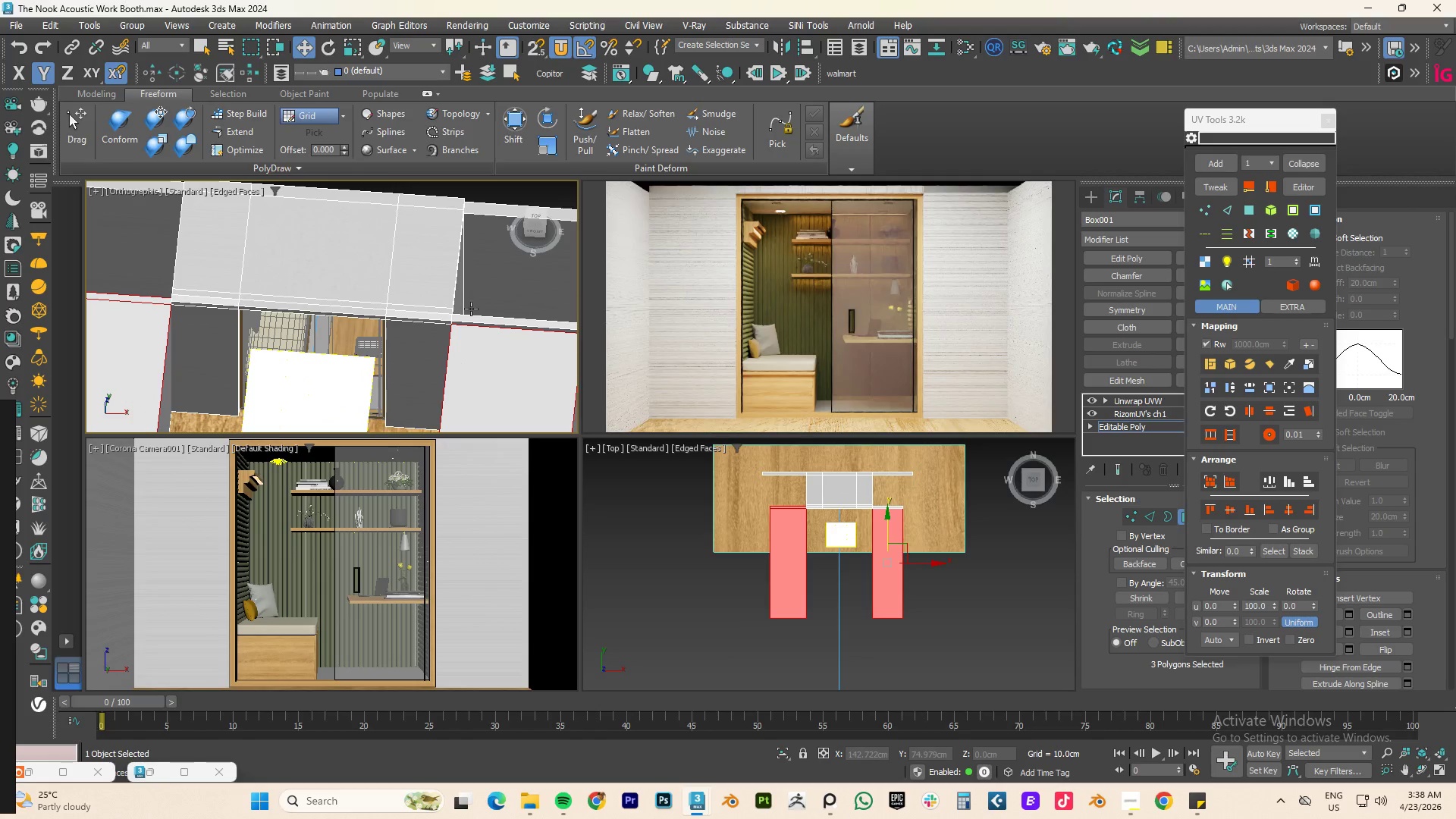 
scroll: coordinate [426, 339], scroll_direction: up, amount: 3.0
 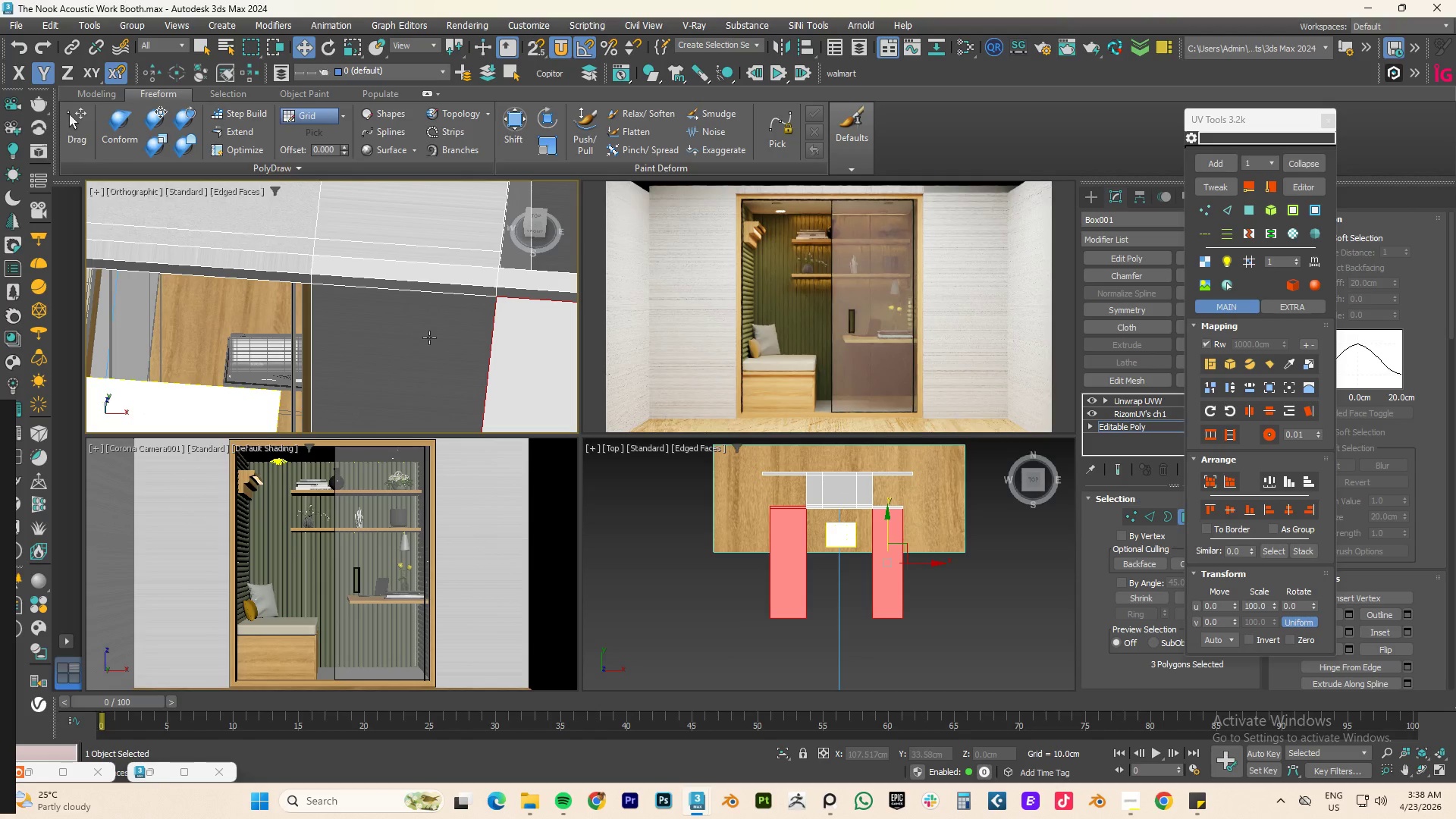 
scroll: coordinate [430, 336], scroll_direction: down, amount: 3.0
 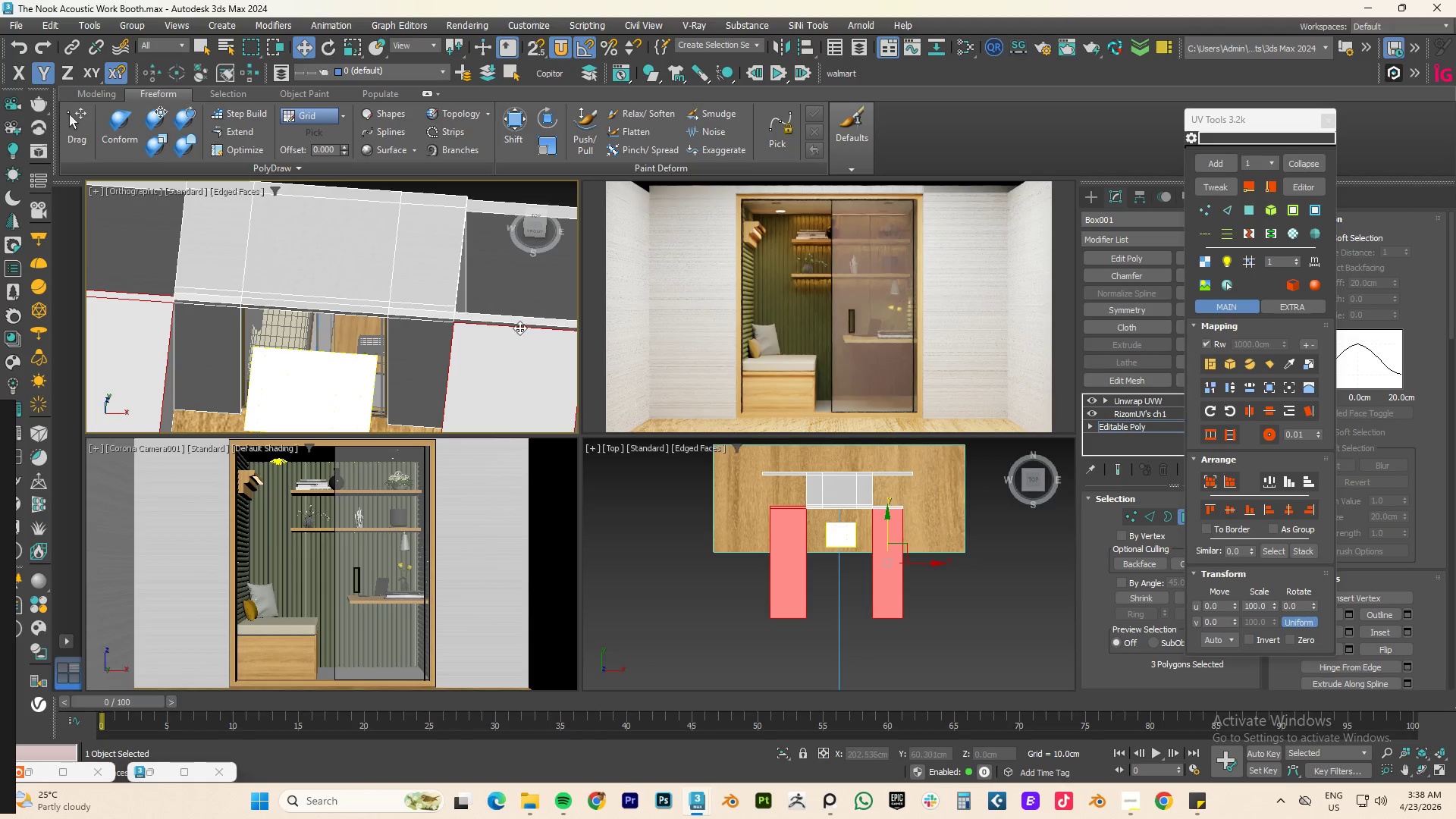 
left_click([510, 340])
 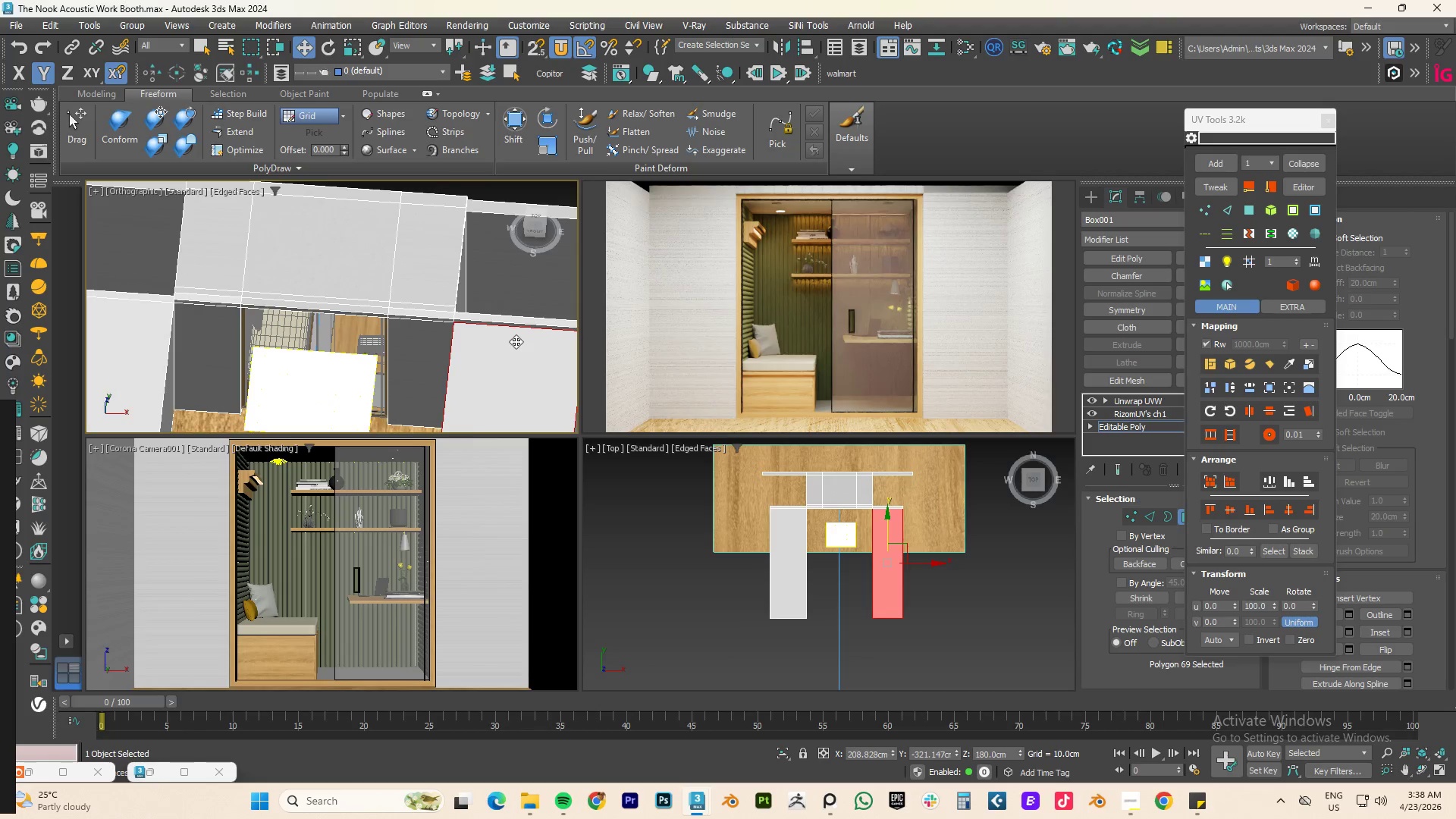 
scroll: coordinate [535, 337], scroll_direction: down, amount: 2.0
 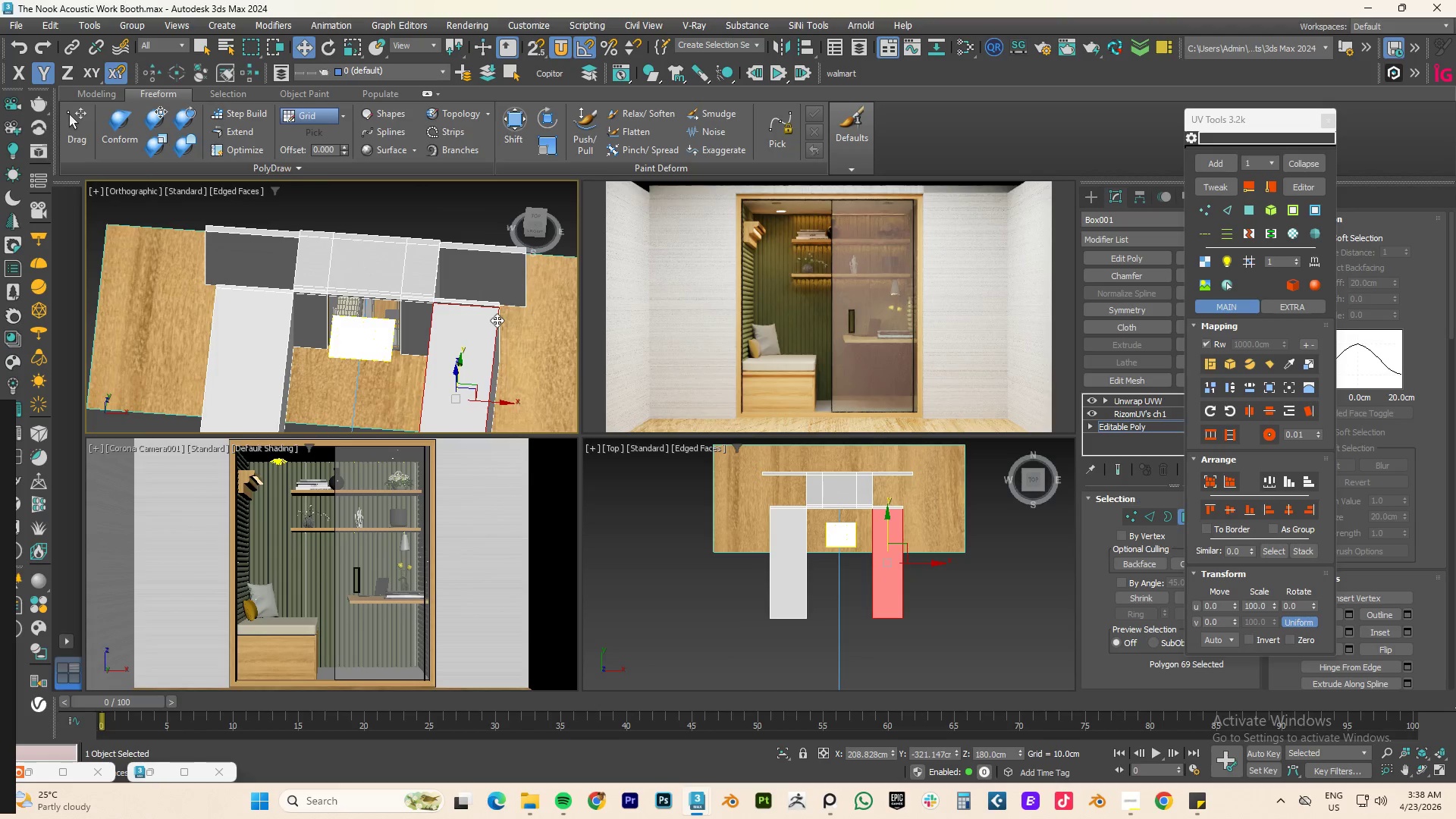 
type(fz)
 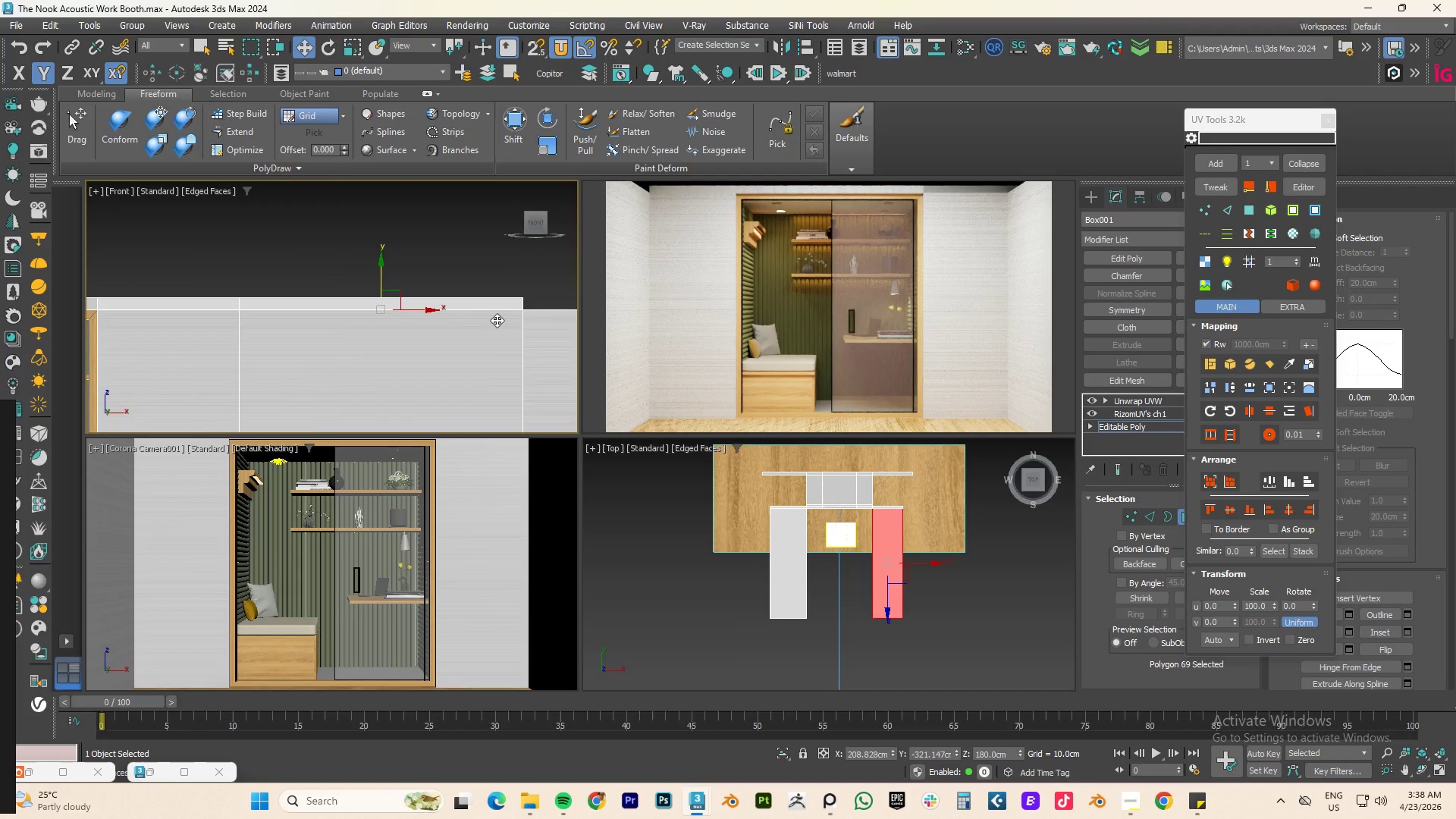 
scroll: coordinate [497, 320], scroll_direction: down, amount: 3.0
 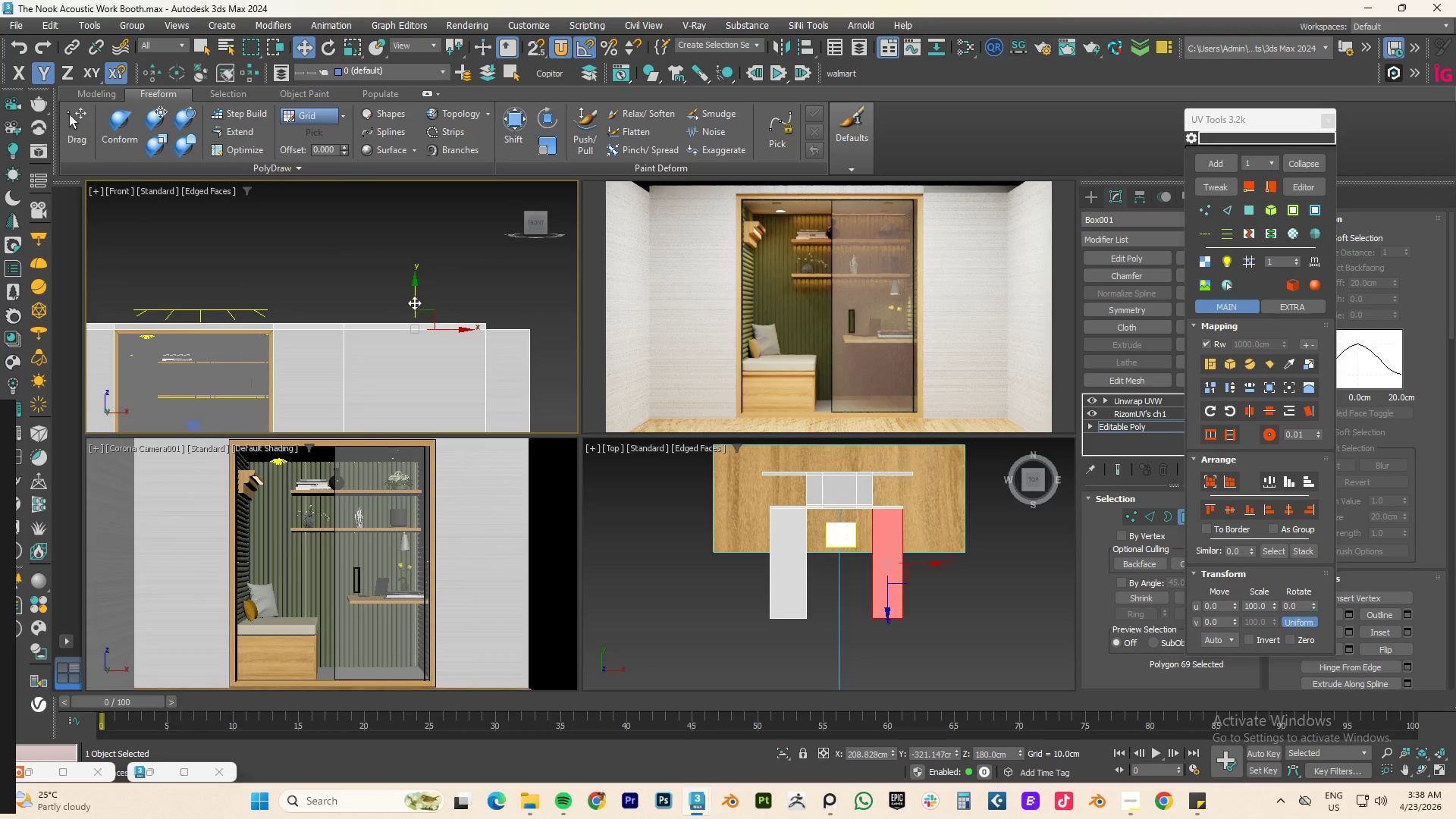 
left_click_drag(start_coordinate=[417, 301], to_coordinate=[418, 297])
 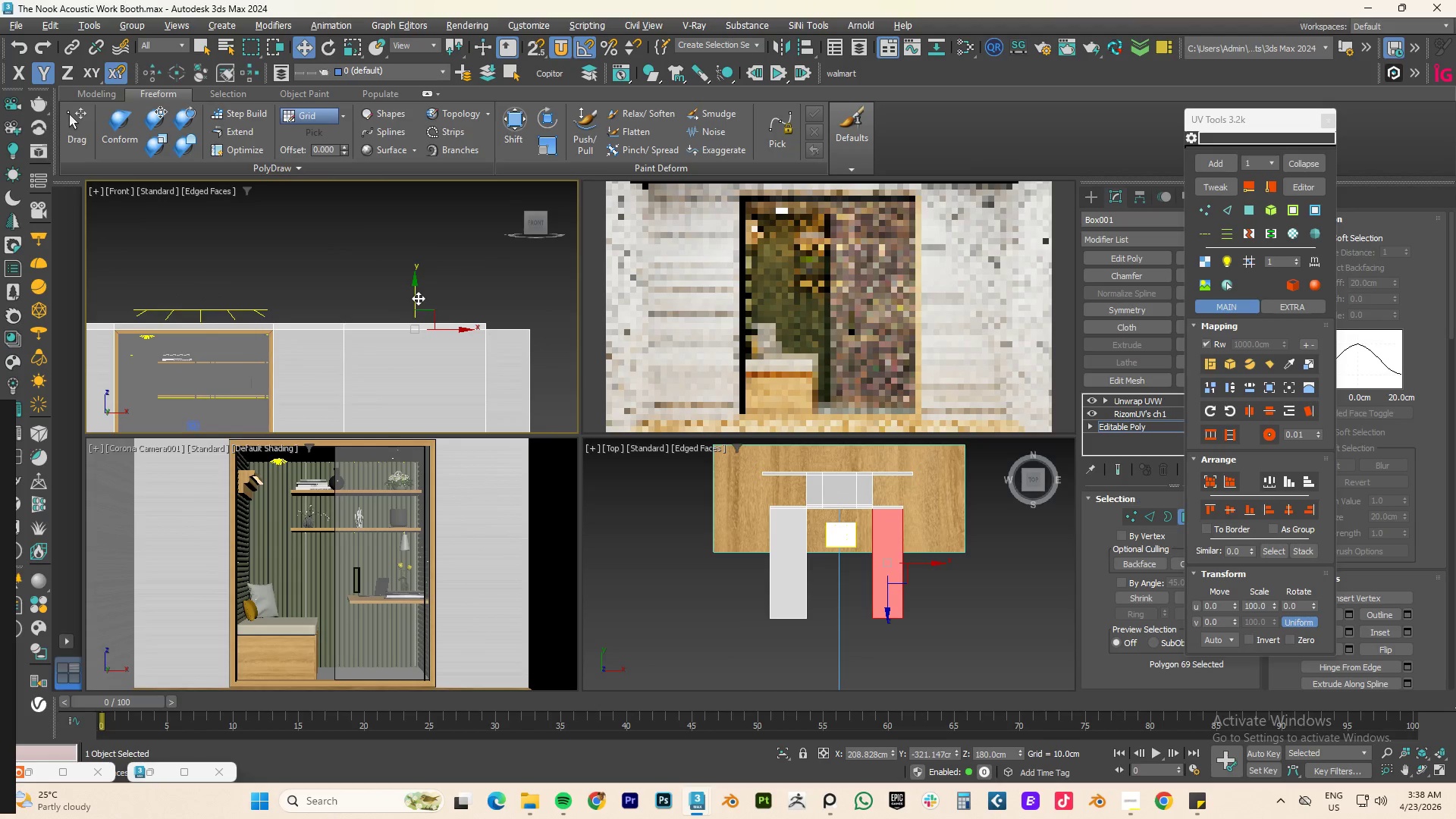 
key(Control+Z)
 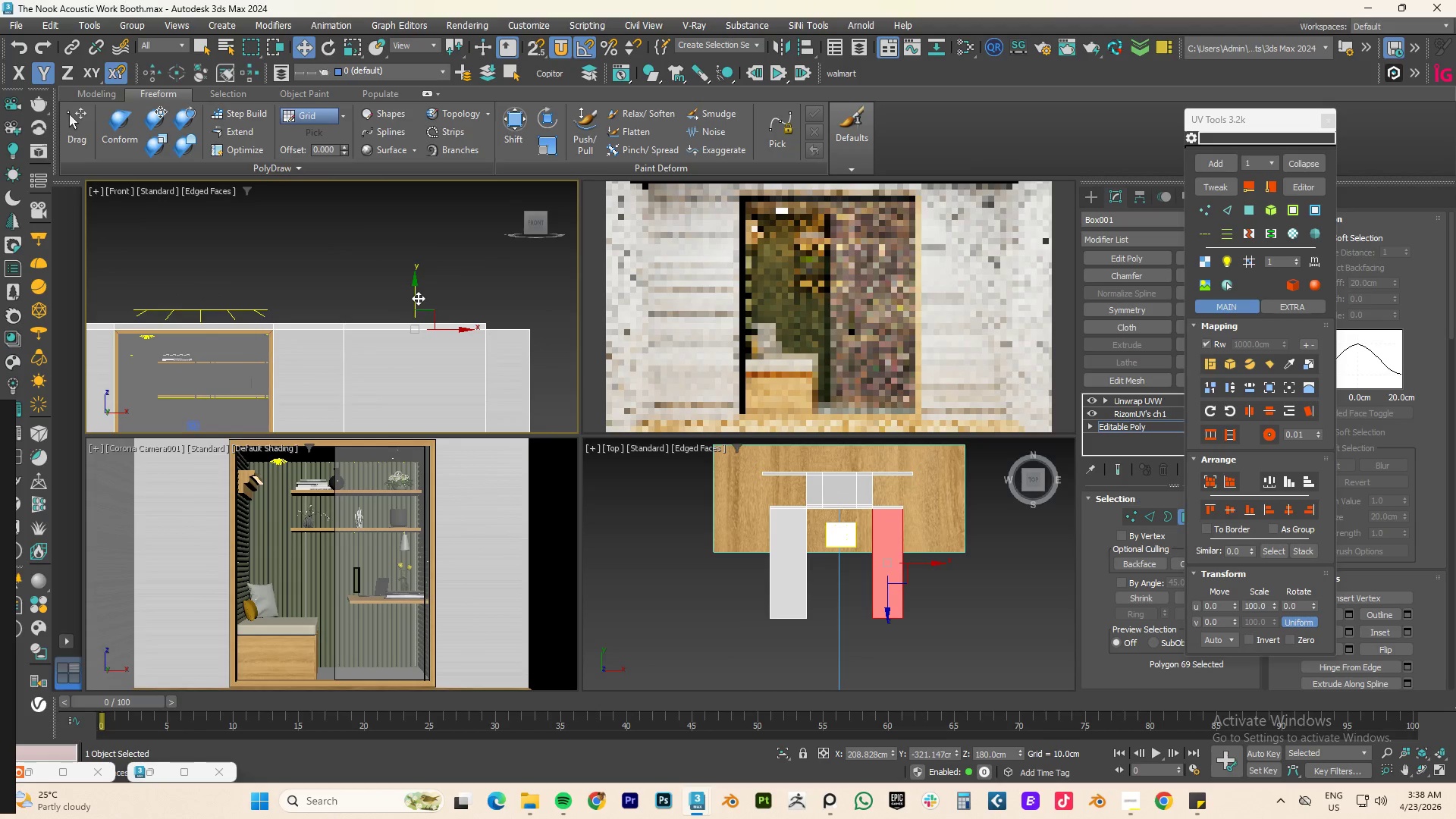 
hold_key(key=AltLeft, duration=3.89)
 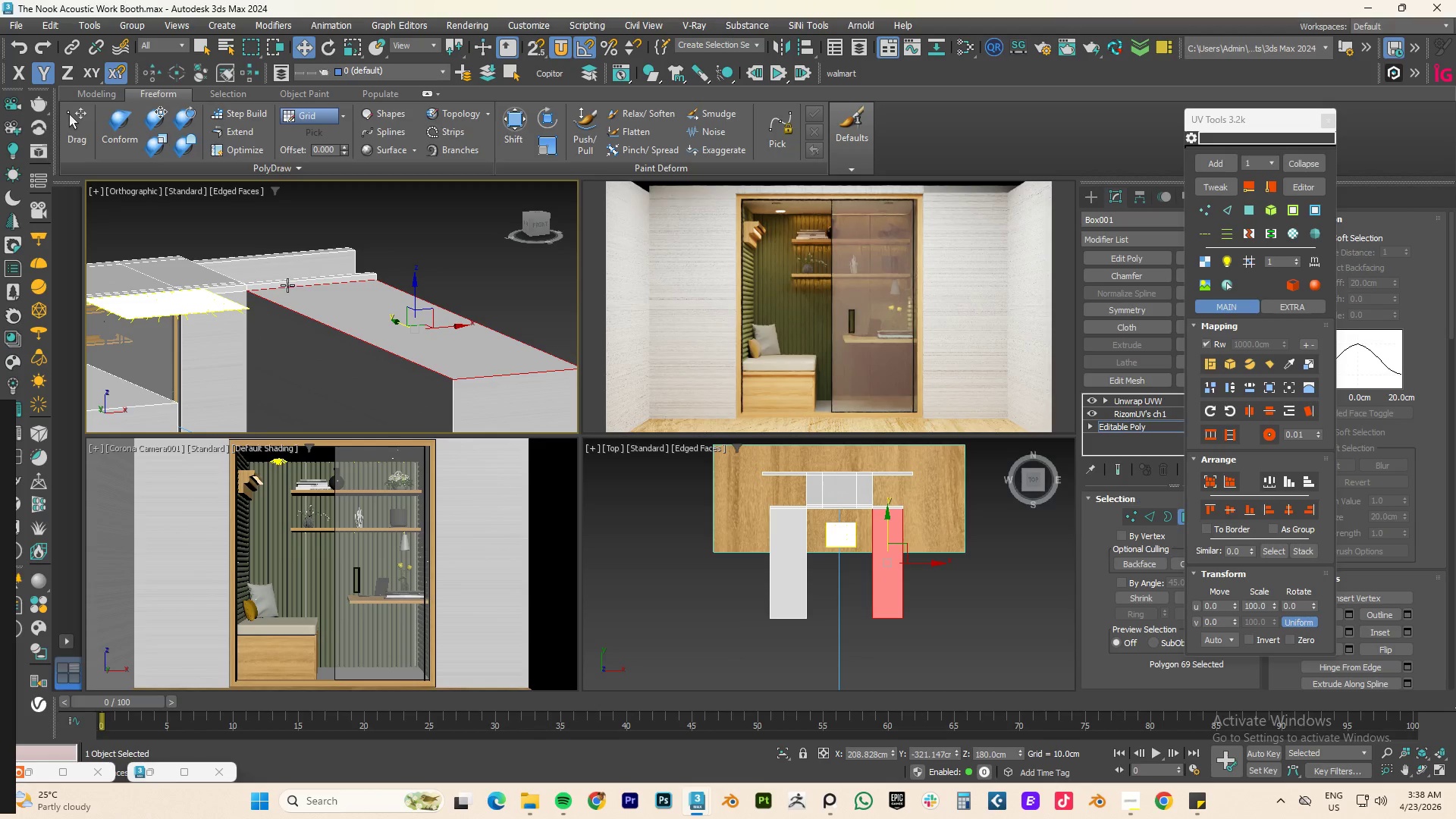 
key(2)
 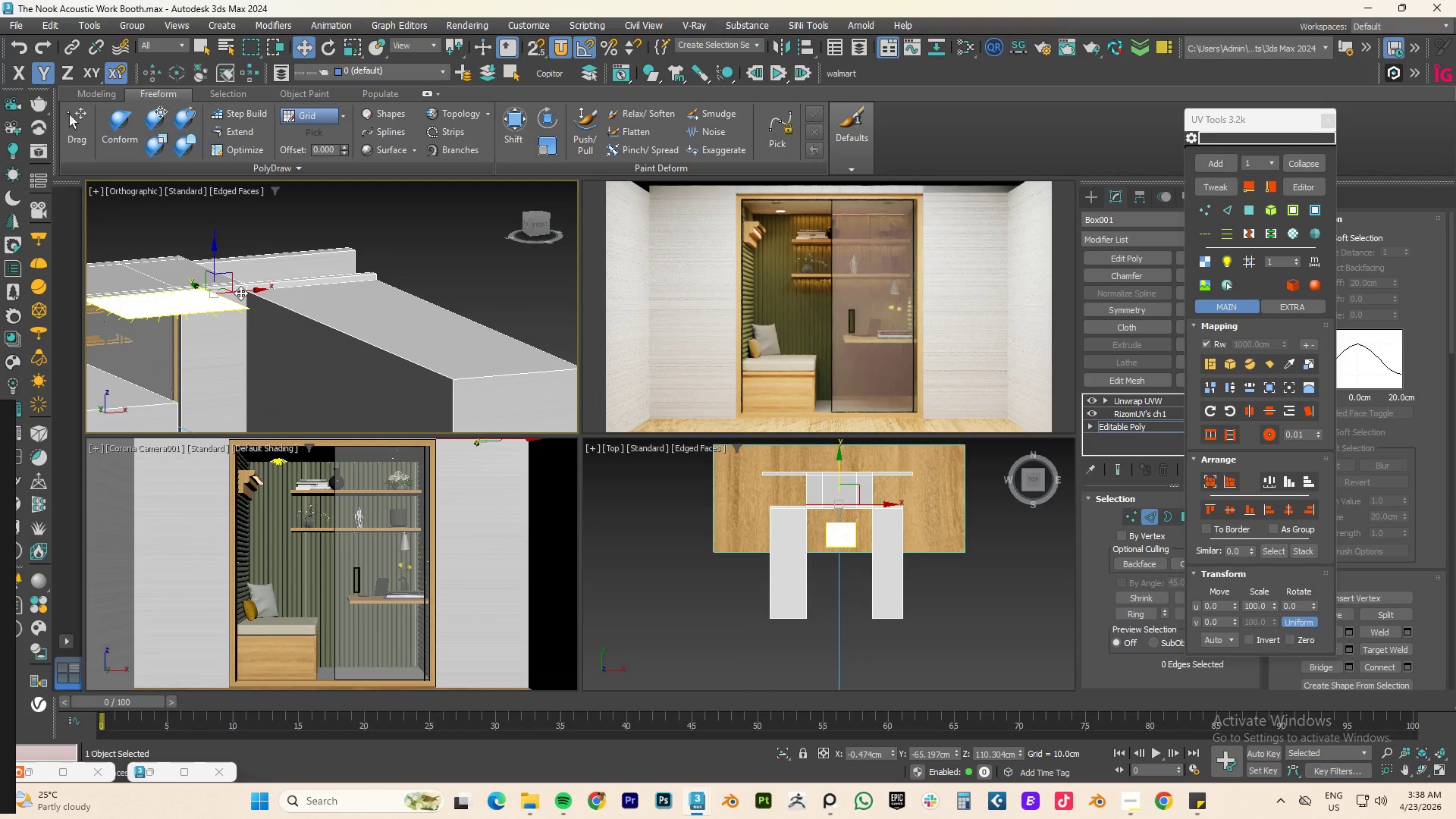 
double_click([240, 293])
 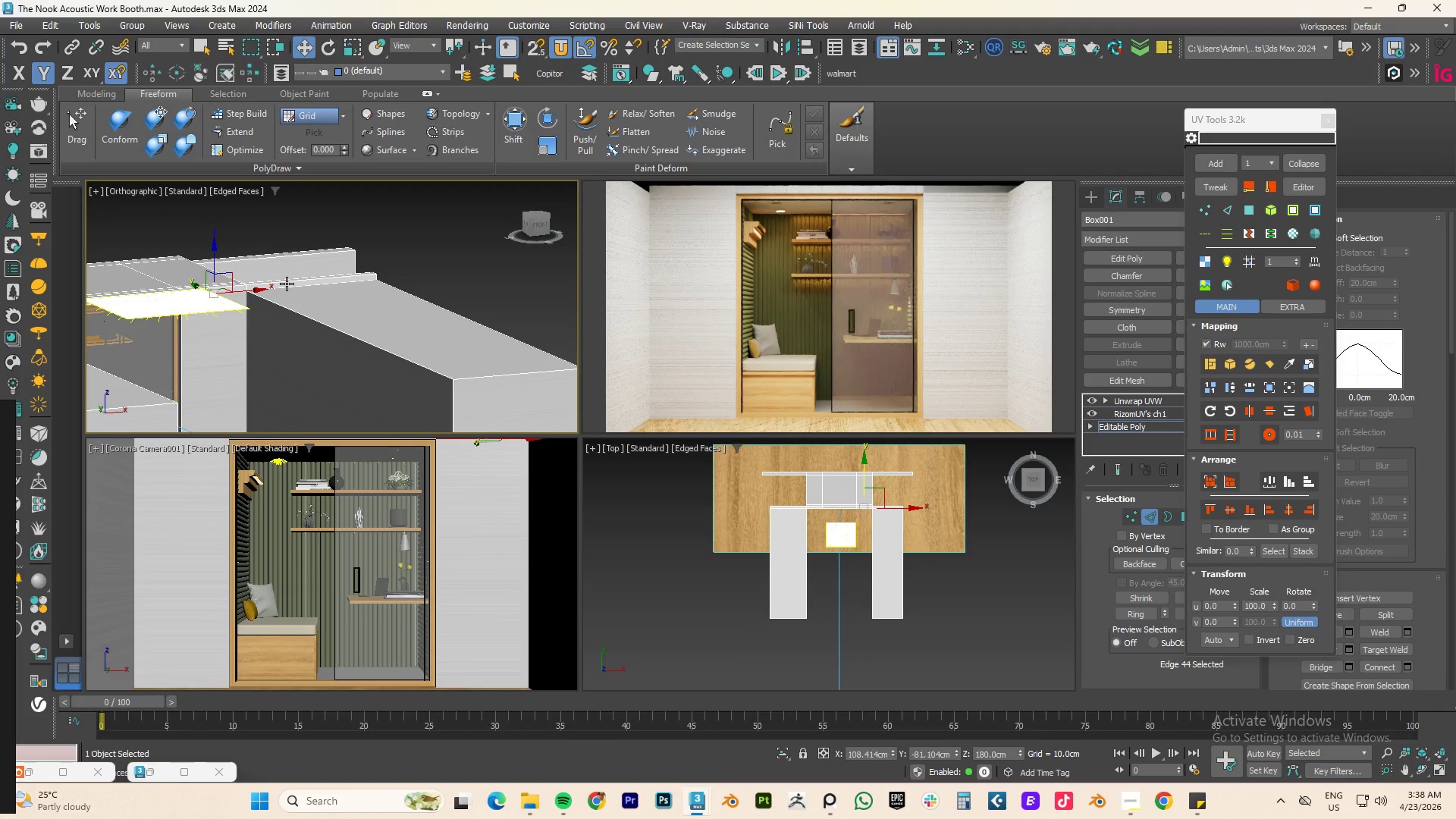 
key(Control+Backspace)
 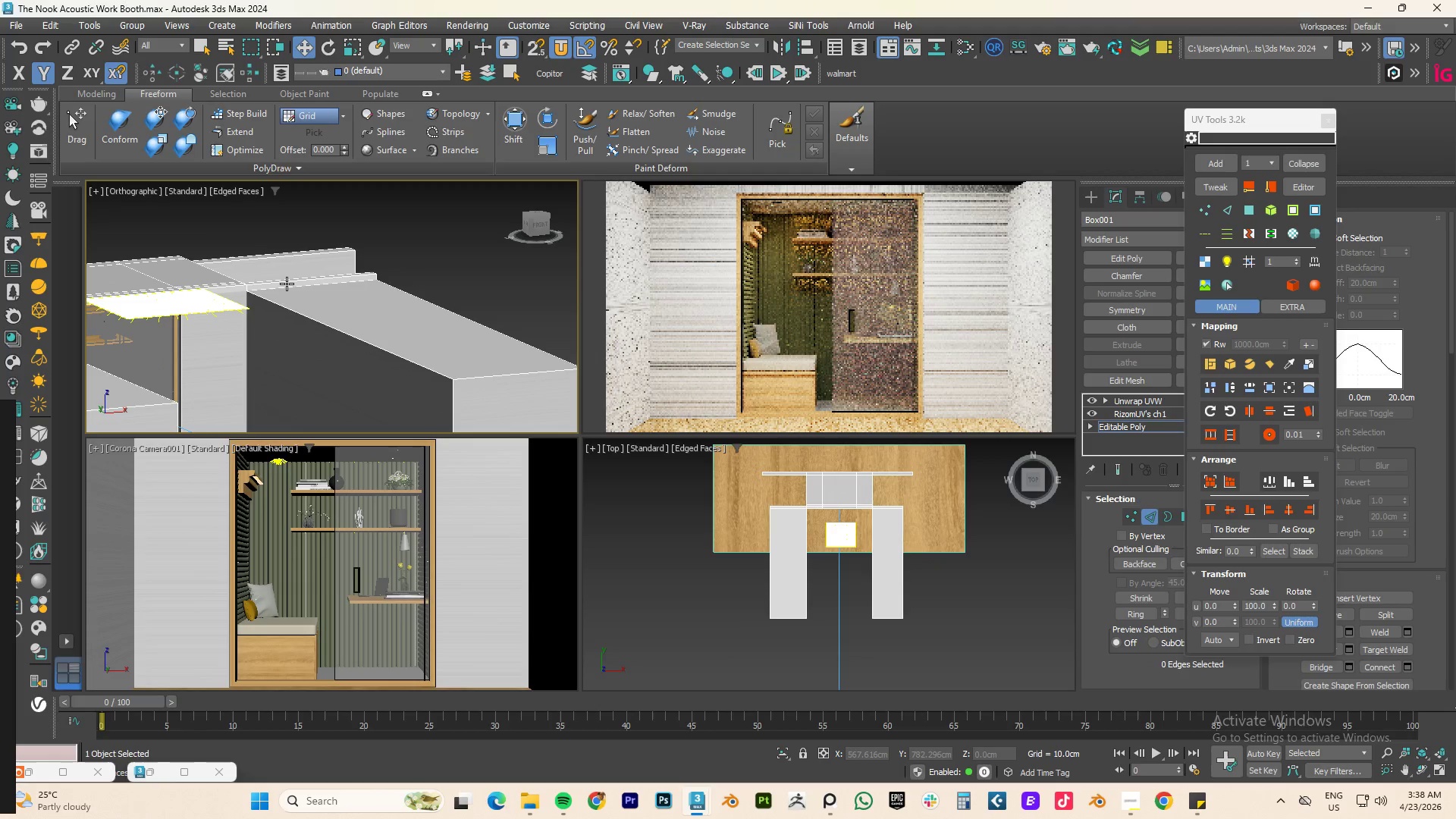 
key(Control+Z)
 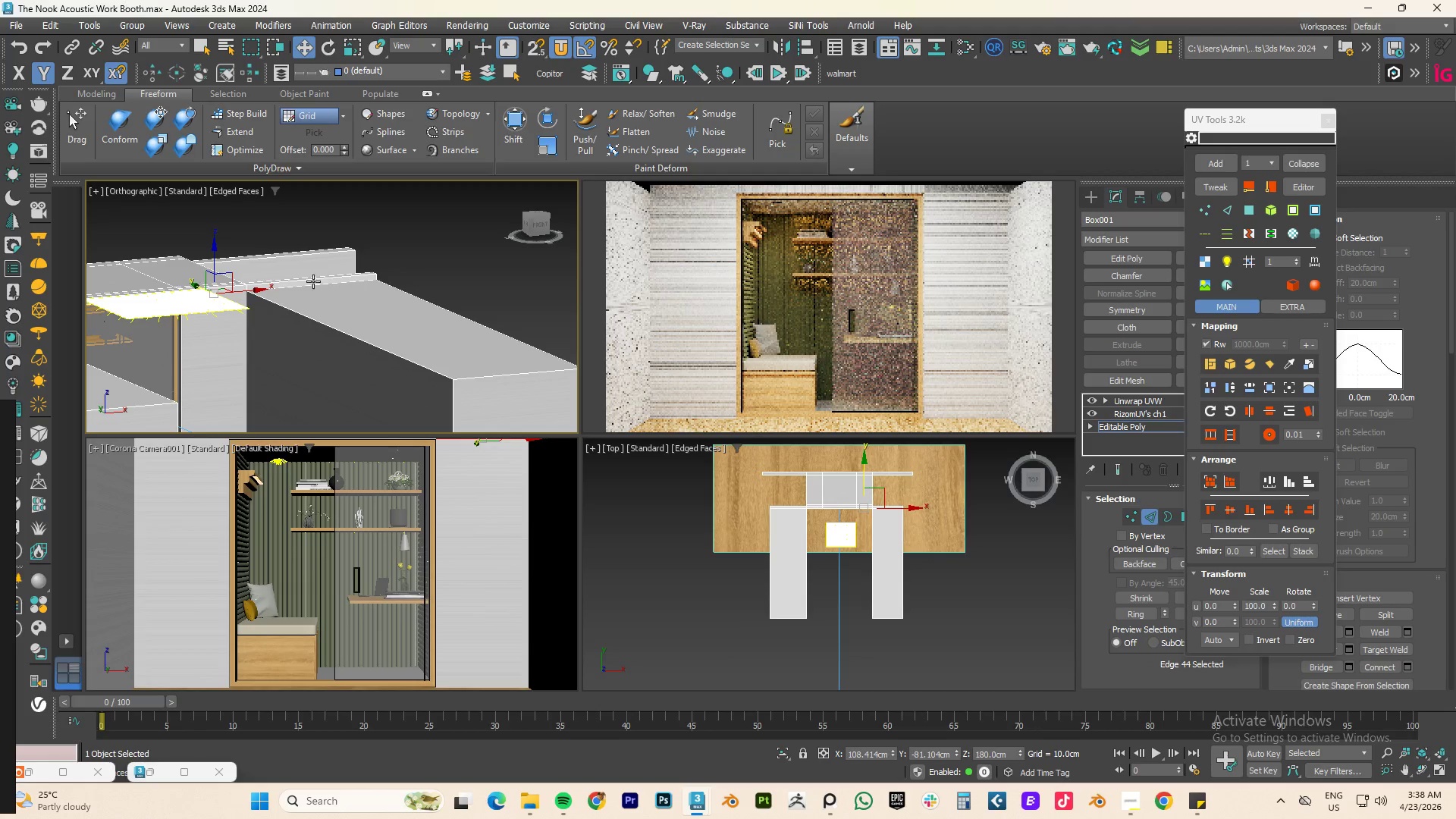 
hold_key(key=AltLeft, duration=4.09)
 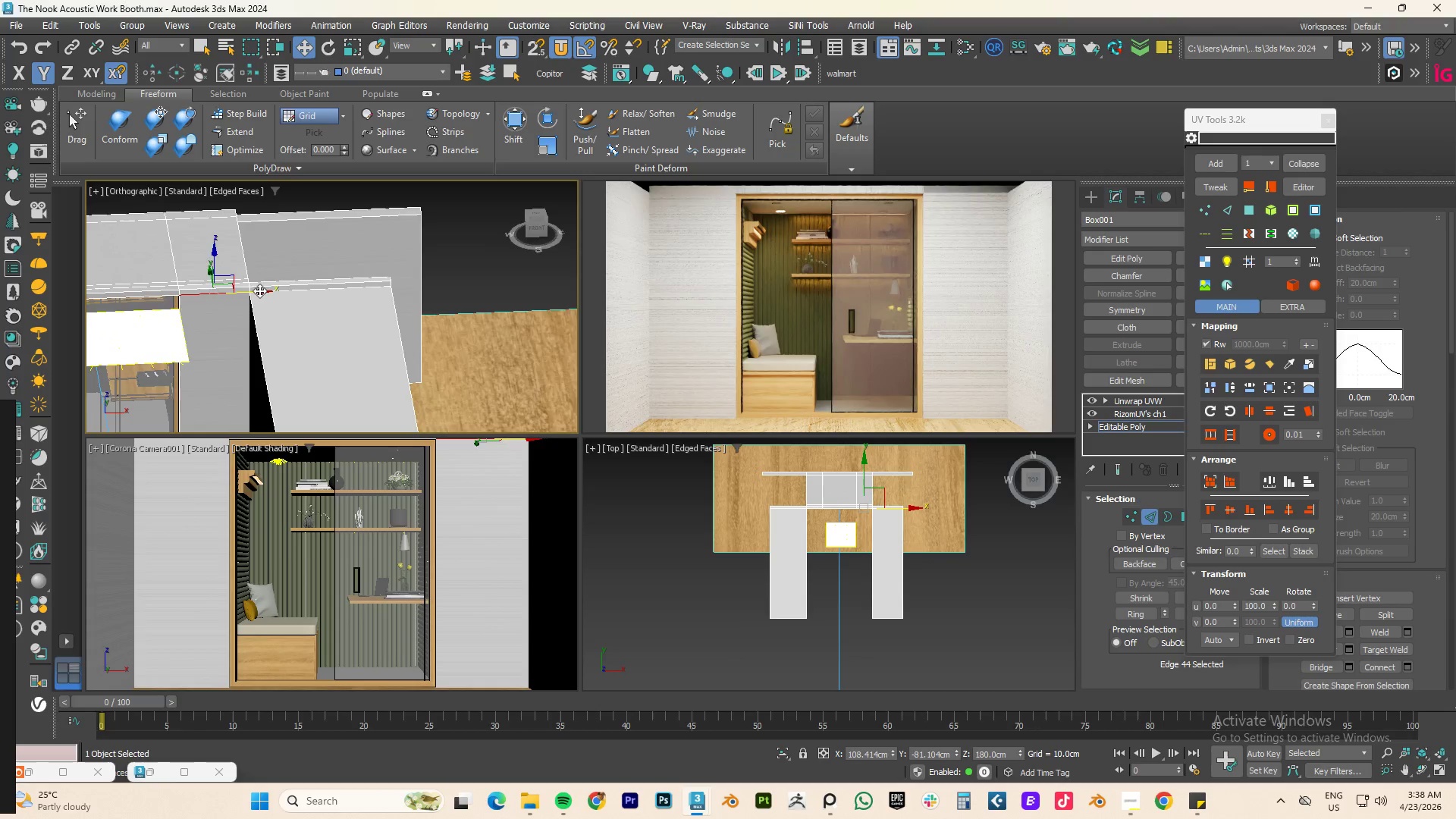 
scroll: coordinate [234, 292], scroll_direction: up, amount: 5.0
 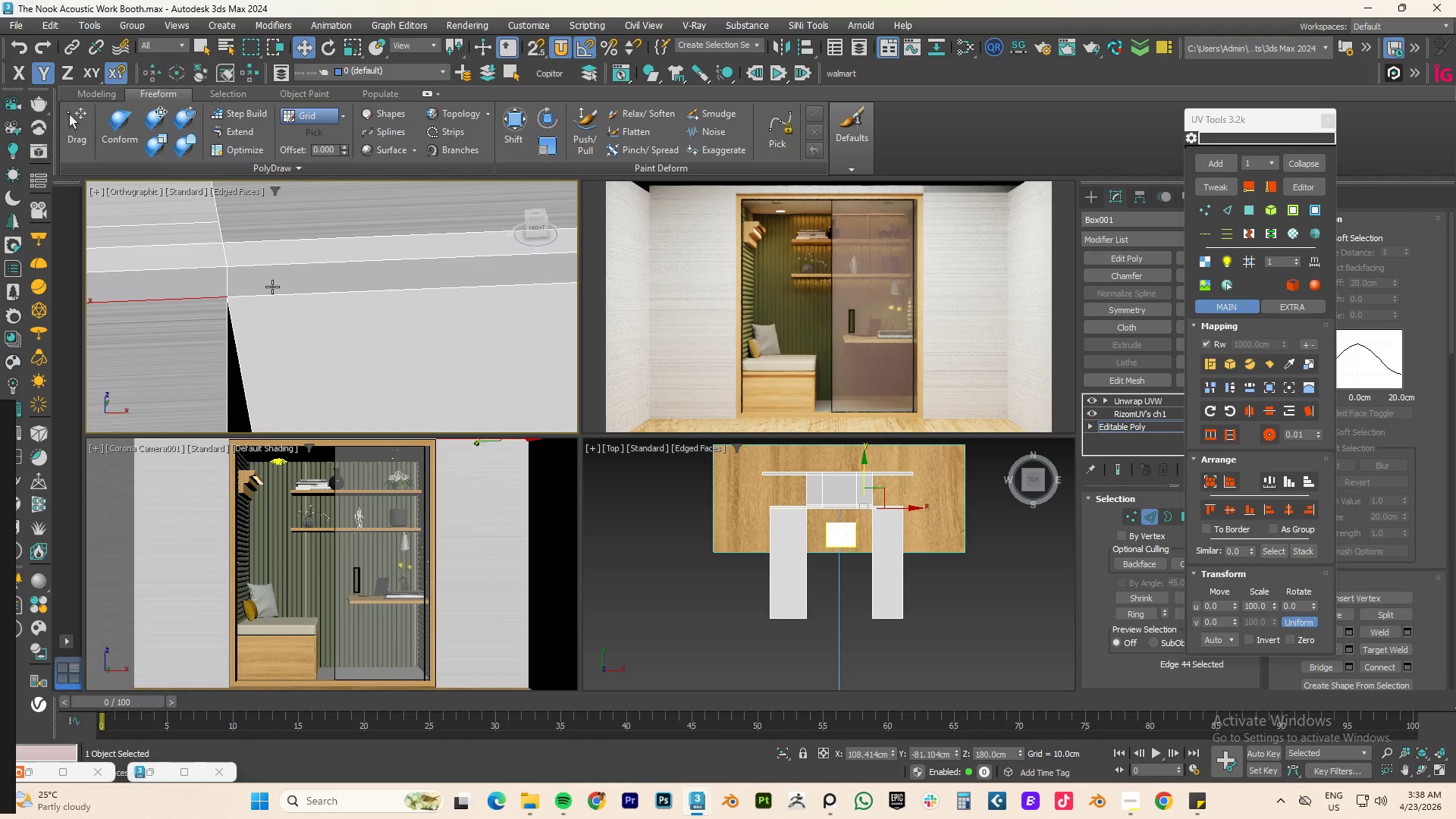 
scroll: coordinate [272, 287], scroll_direction: down, amount: 3.0
 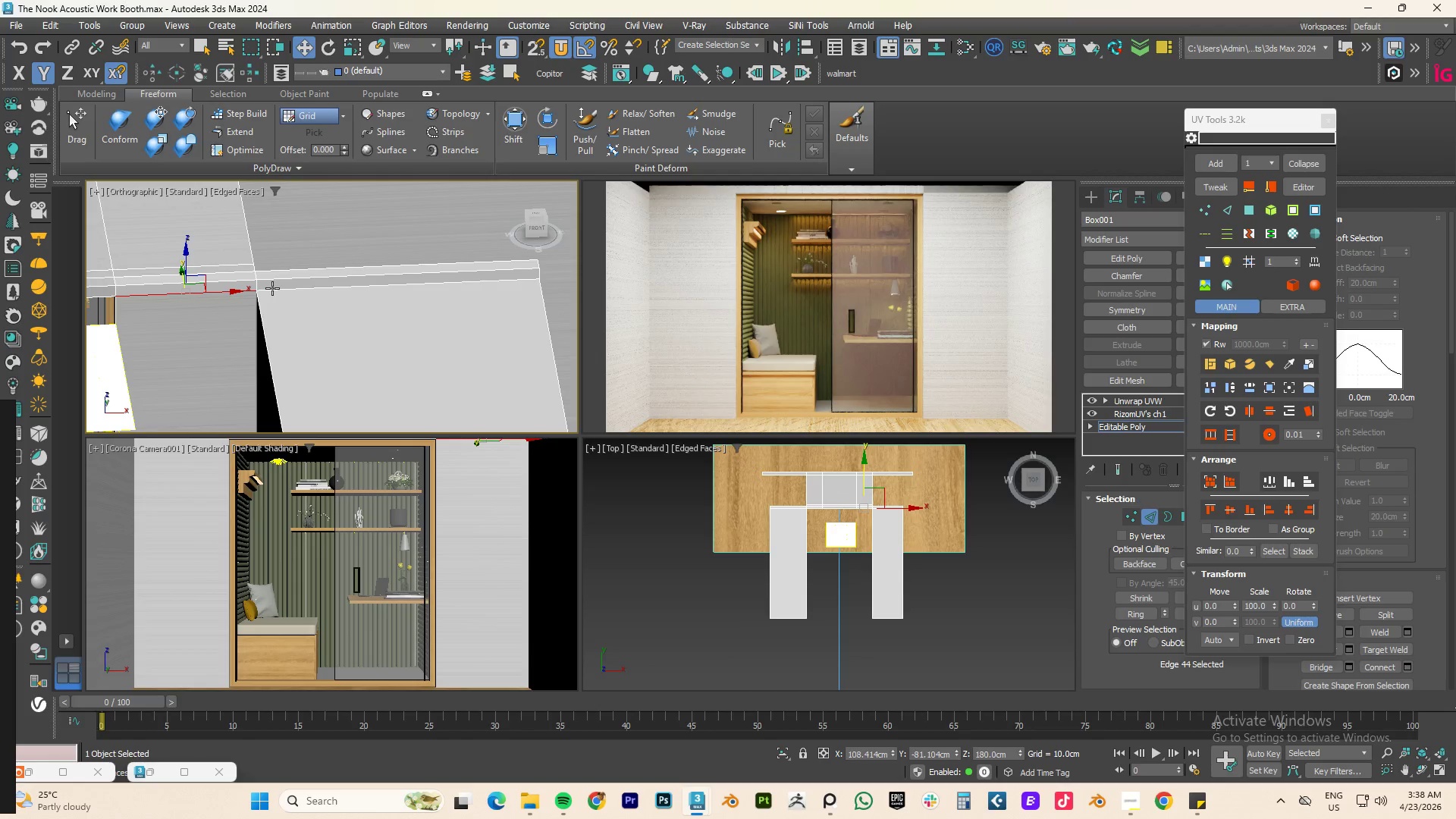 
type(1fz)
 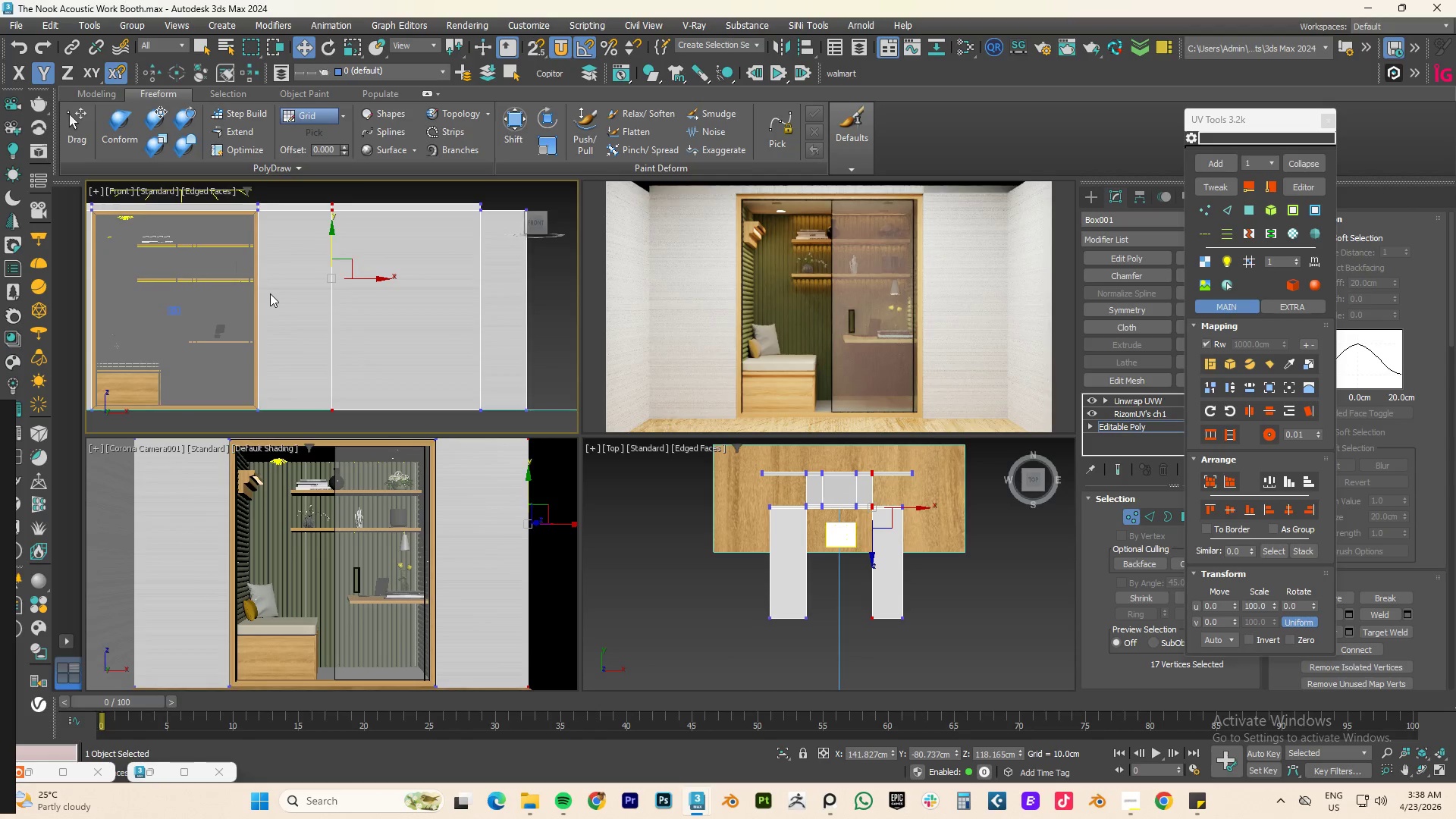 
scroll: coordinate [273, 300], scroll_direction: down, amount: 3.0
 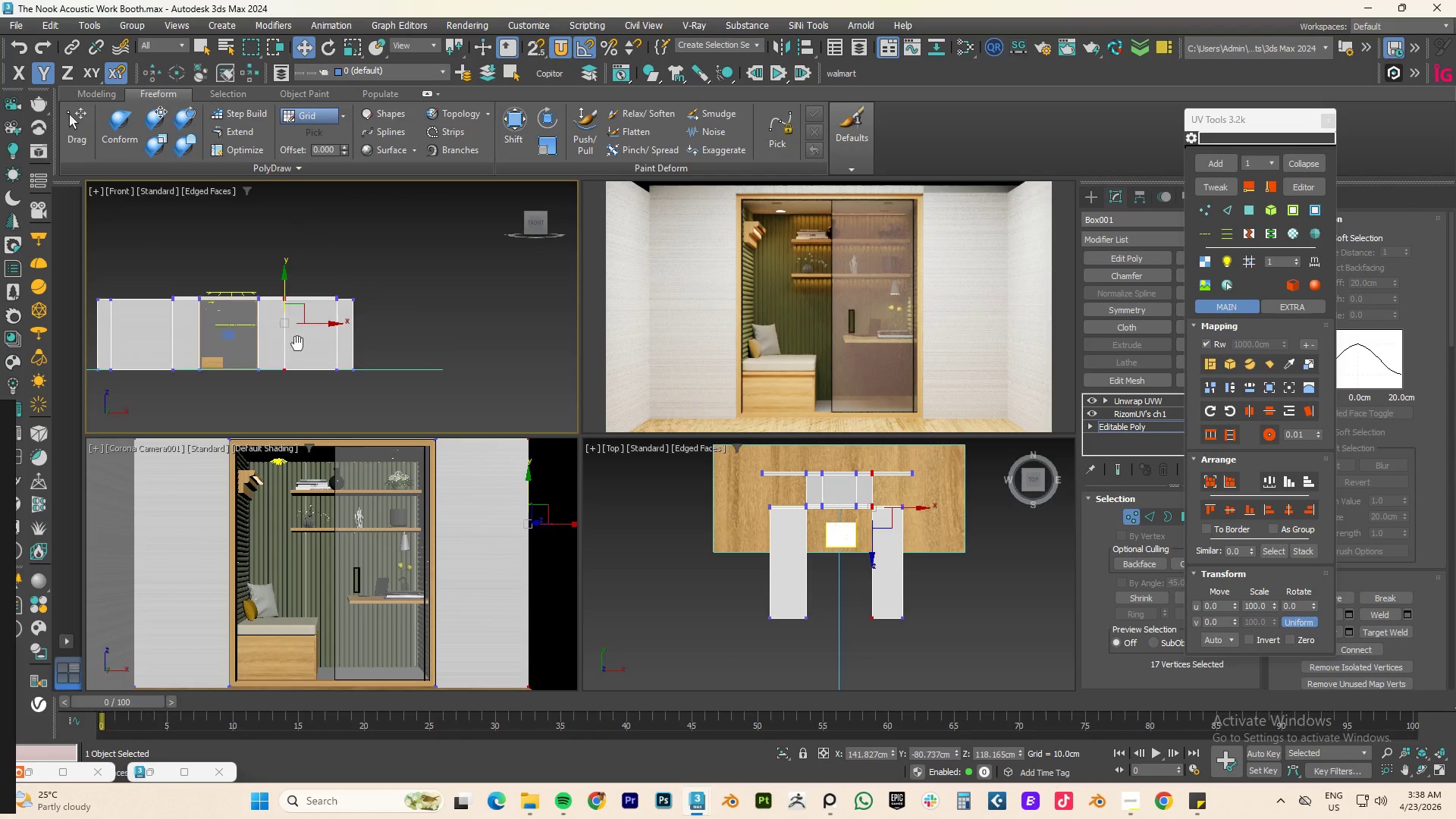 
scroll: coordinate [324, 299], scroll_direction: up, amount: 4.0
 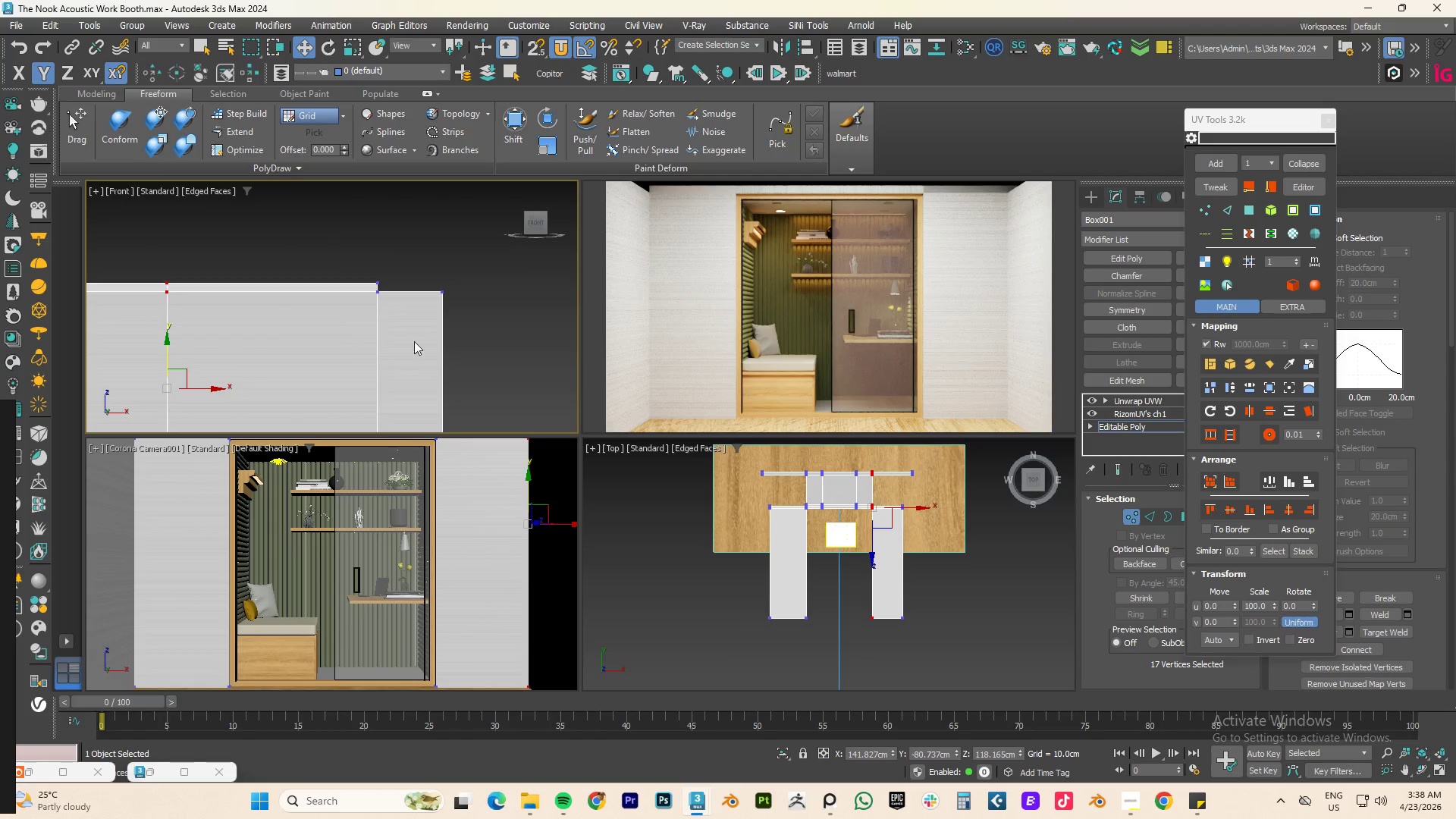 
left_click_drag(start_coordinate=[399, 337], to_coordinate=[149, 292])
 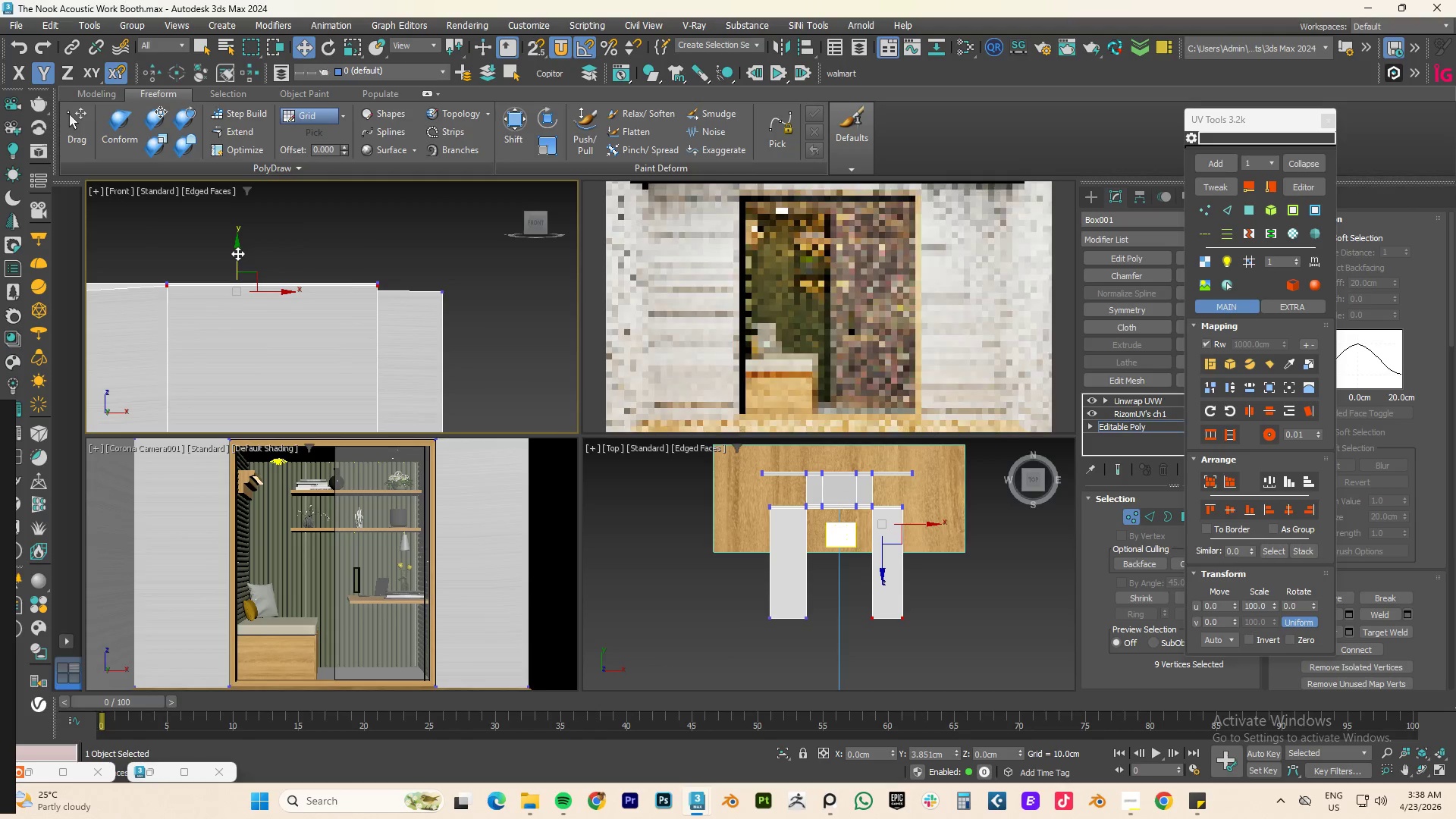 
key(Control+ControlLeft)
 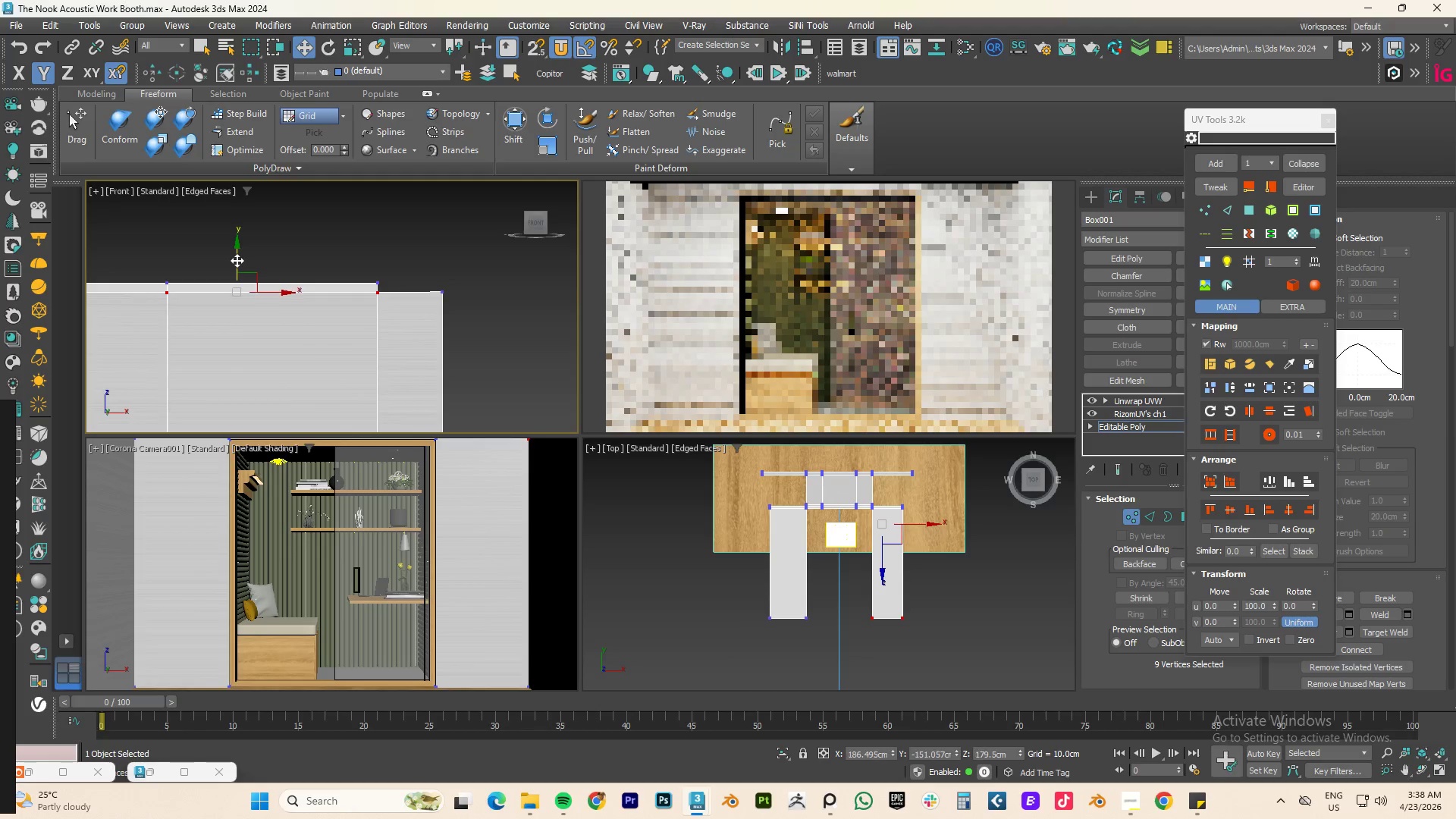 
key(Control+Z)
 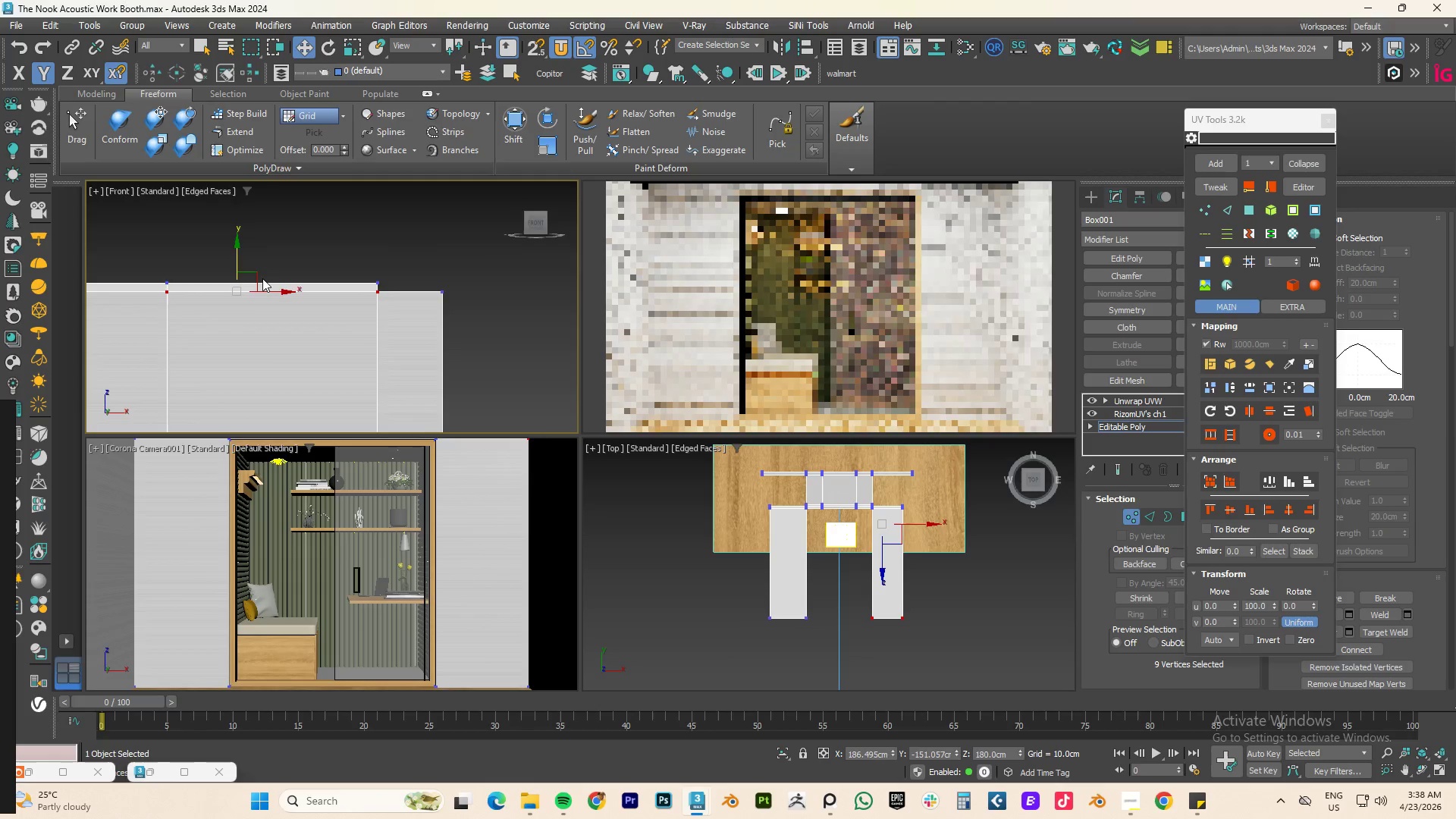 
hold_key(key=AltLeft, duration=1.31)
 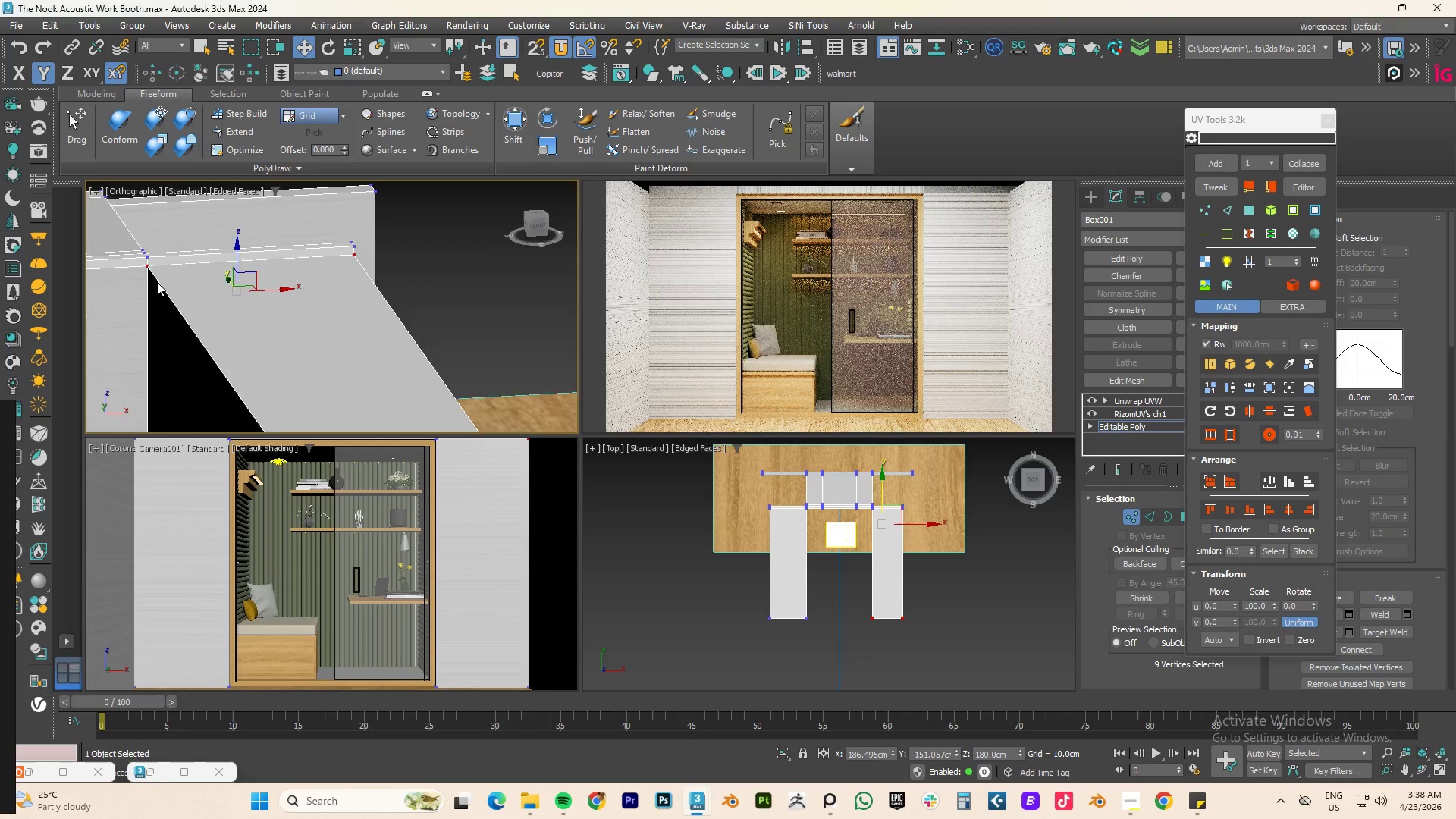 
hold_key(key=AltLeft, duration=4.91)
 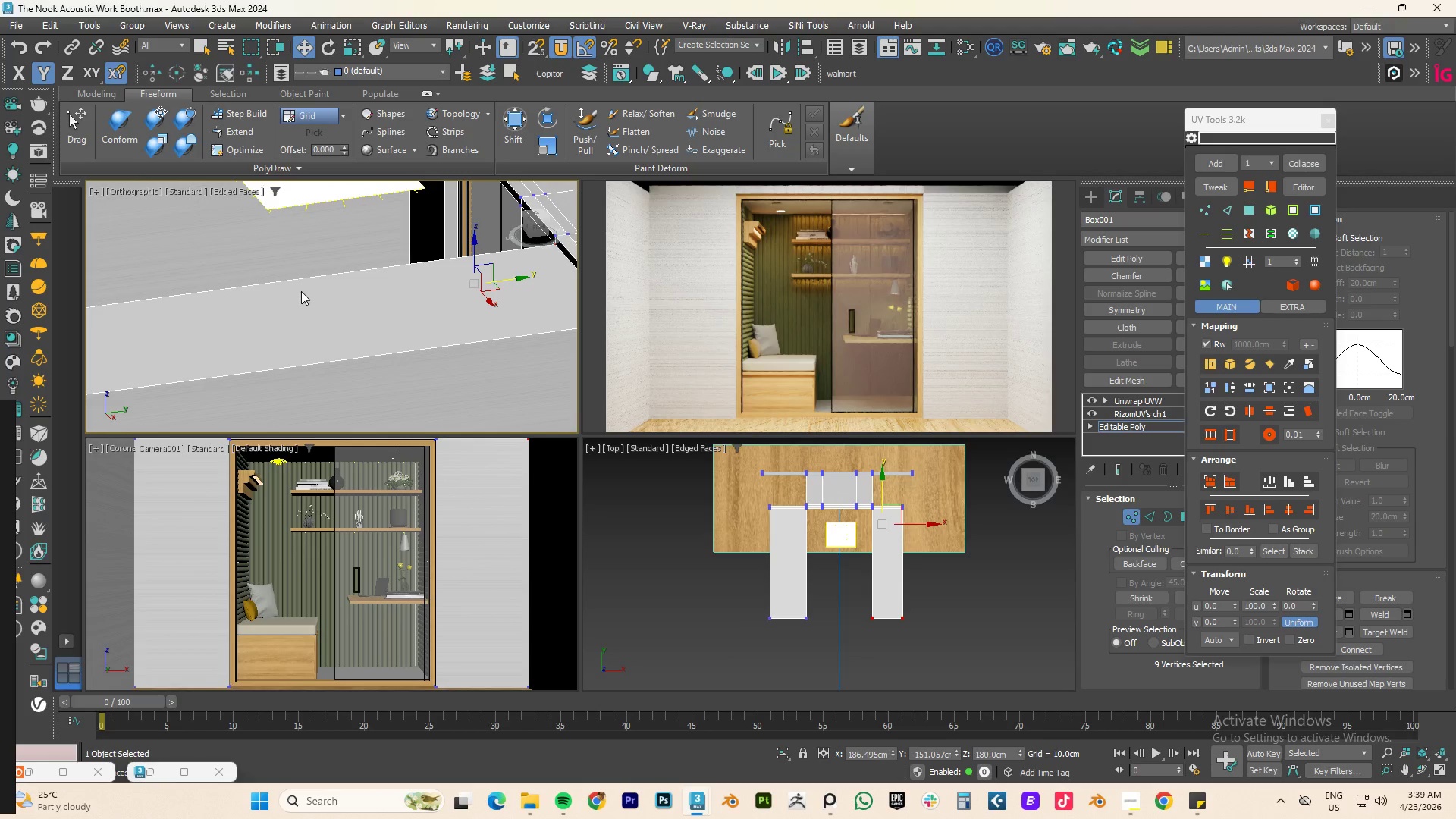 
scroll: coordinate [304, 297], scroll_direction: down, amount: 3.0
 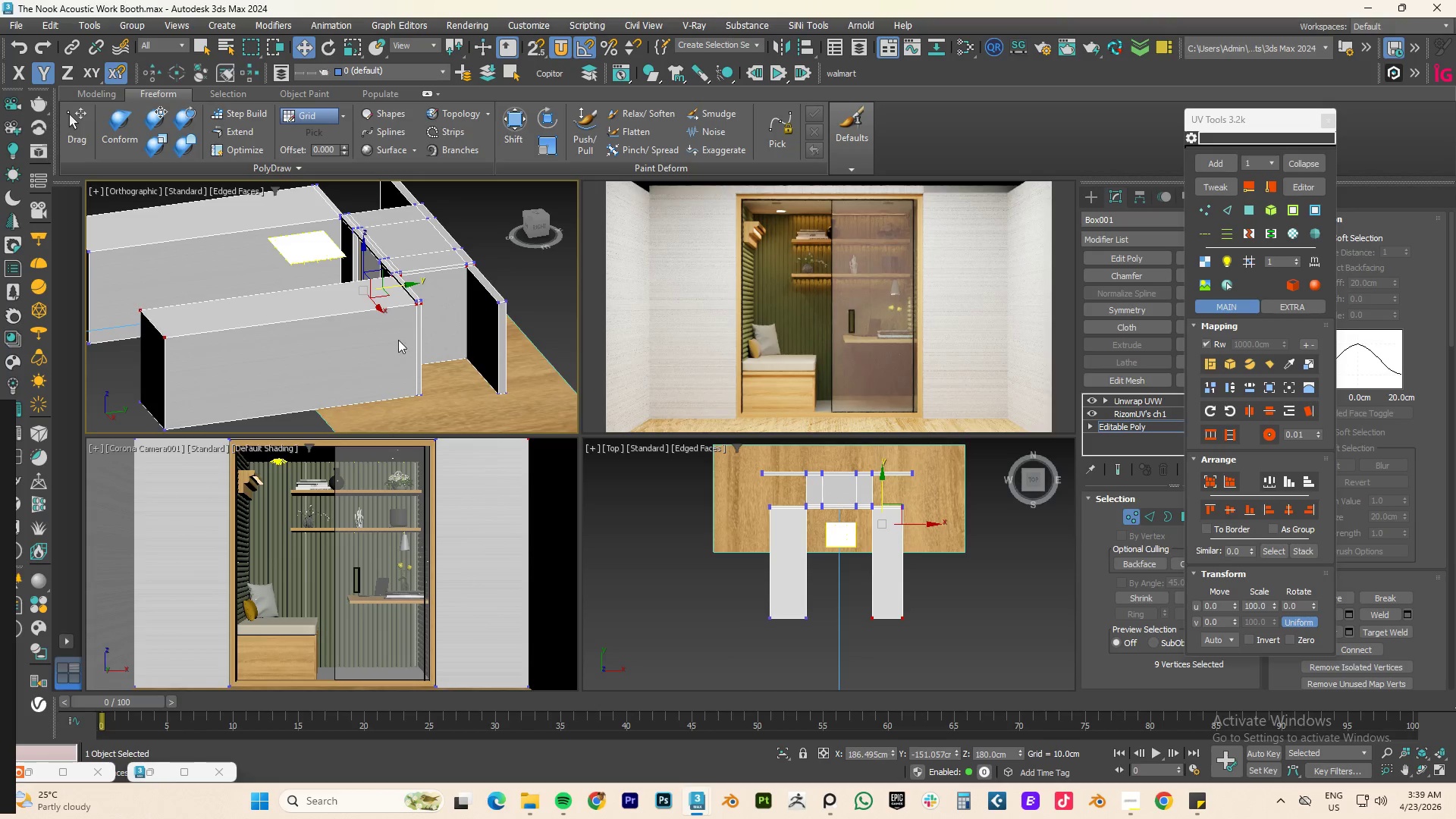 
left_click([471, 391])
 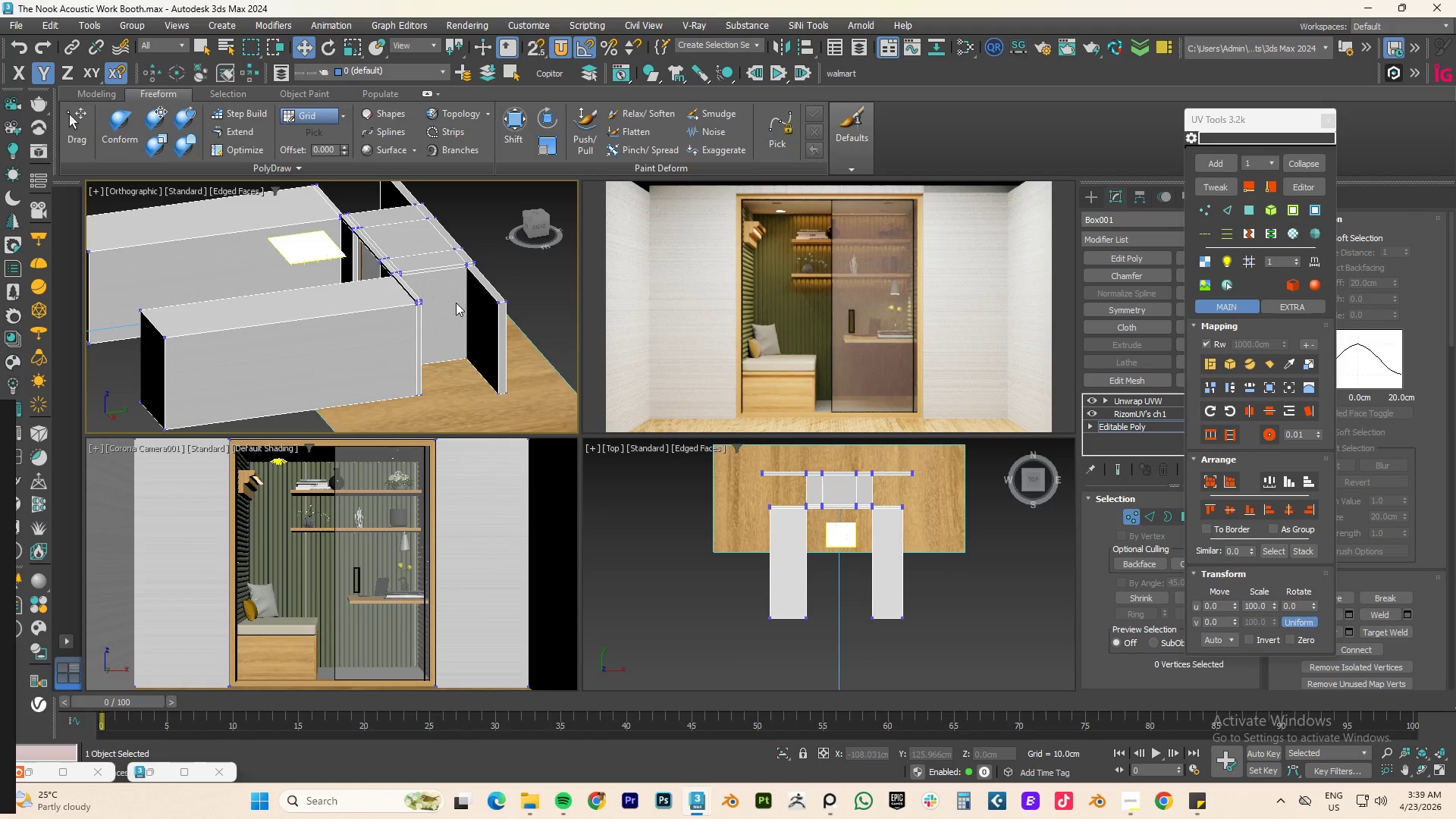 
type(fz)
 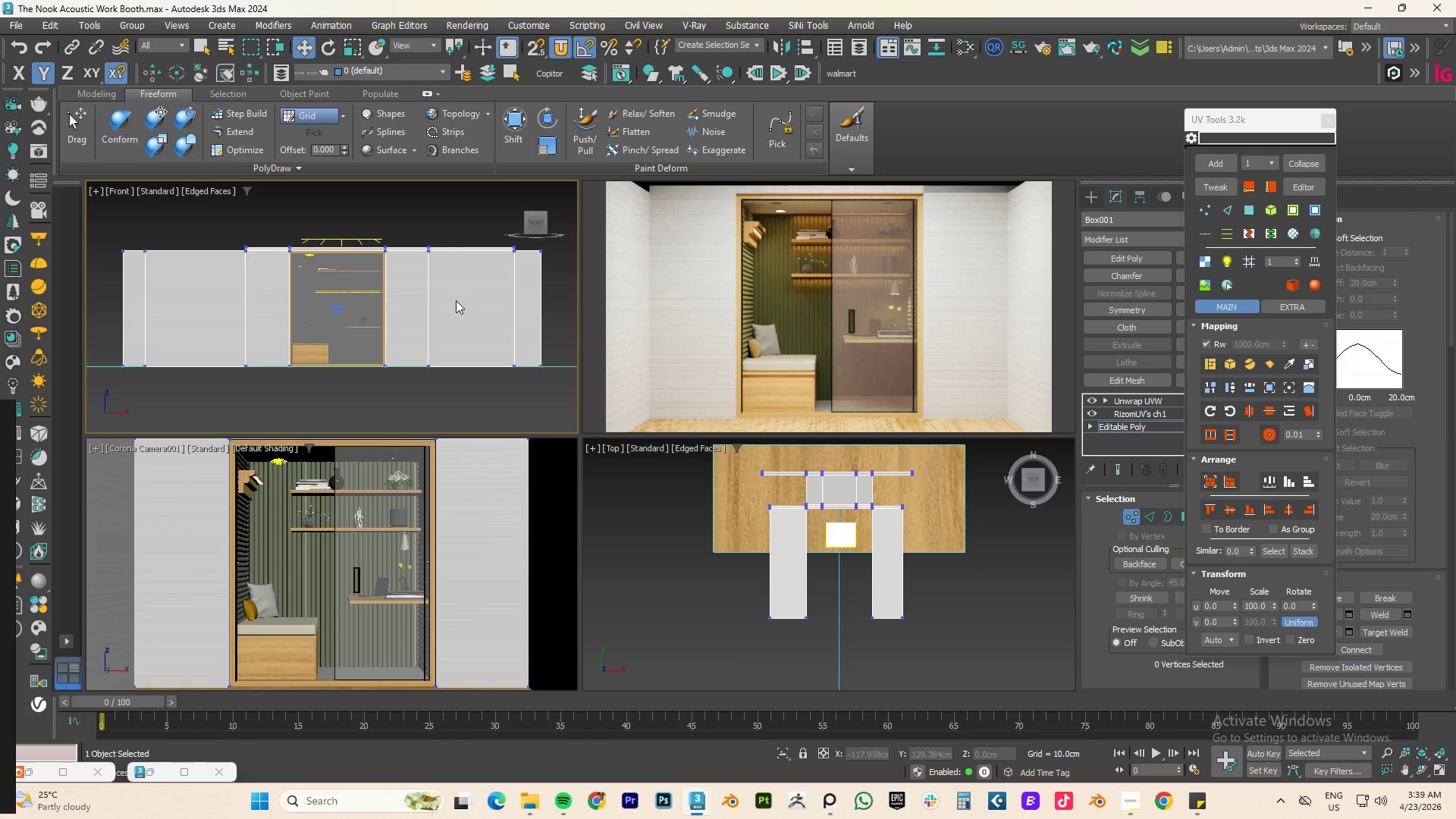 
scroll: coordinate [457, 302], scroll_direction: down, amount: 3.0
 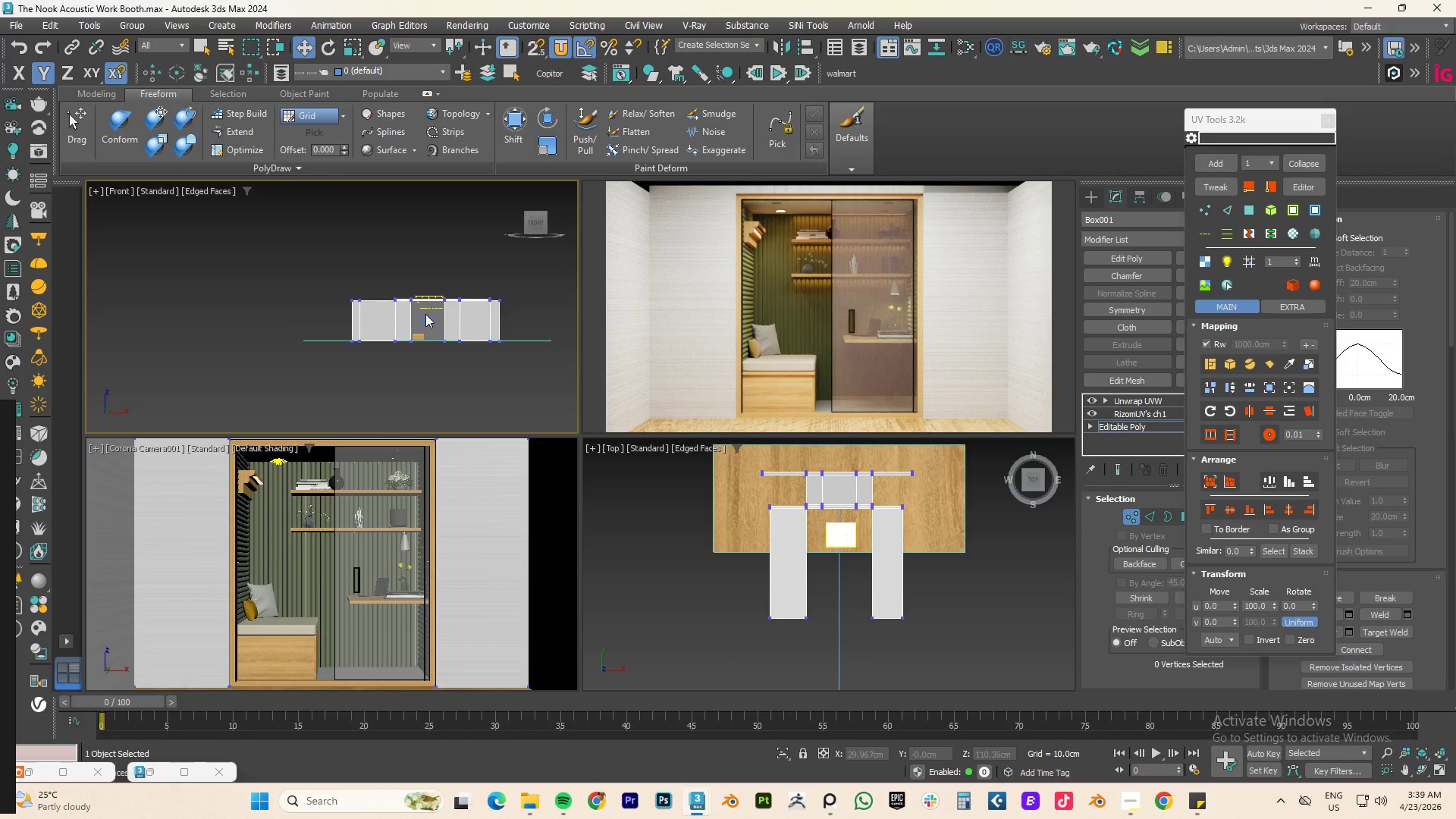 
scroll: coordinate [424, 313], scroll_direction: up, amount: 4.0
 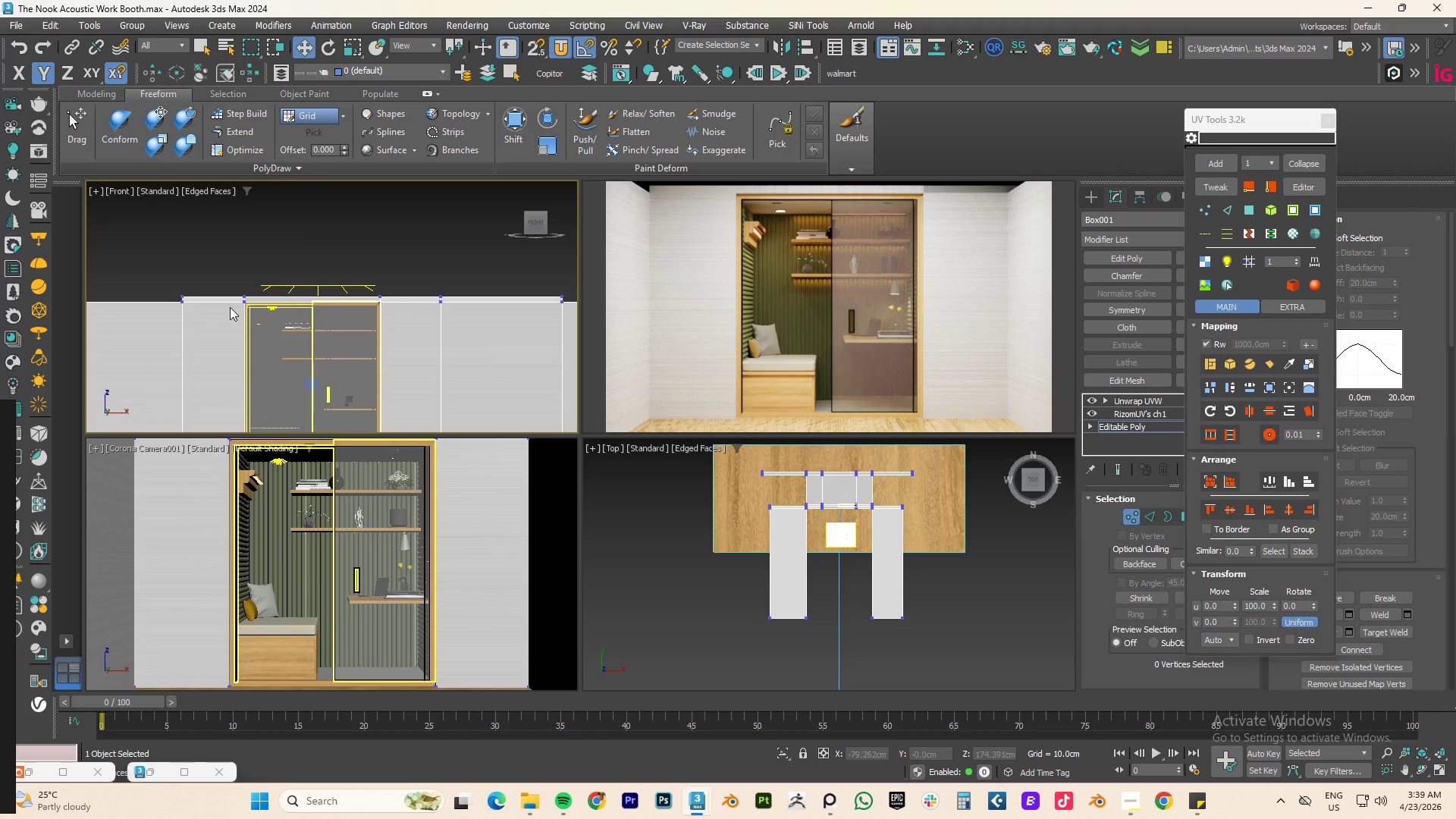 
hold_key(key=AltLeft, duration=0.67)
 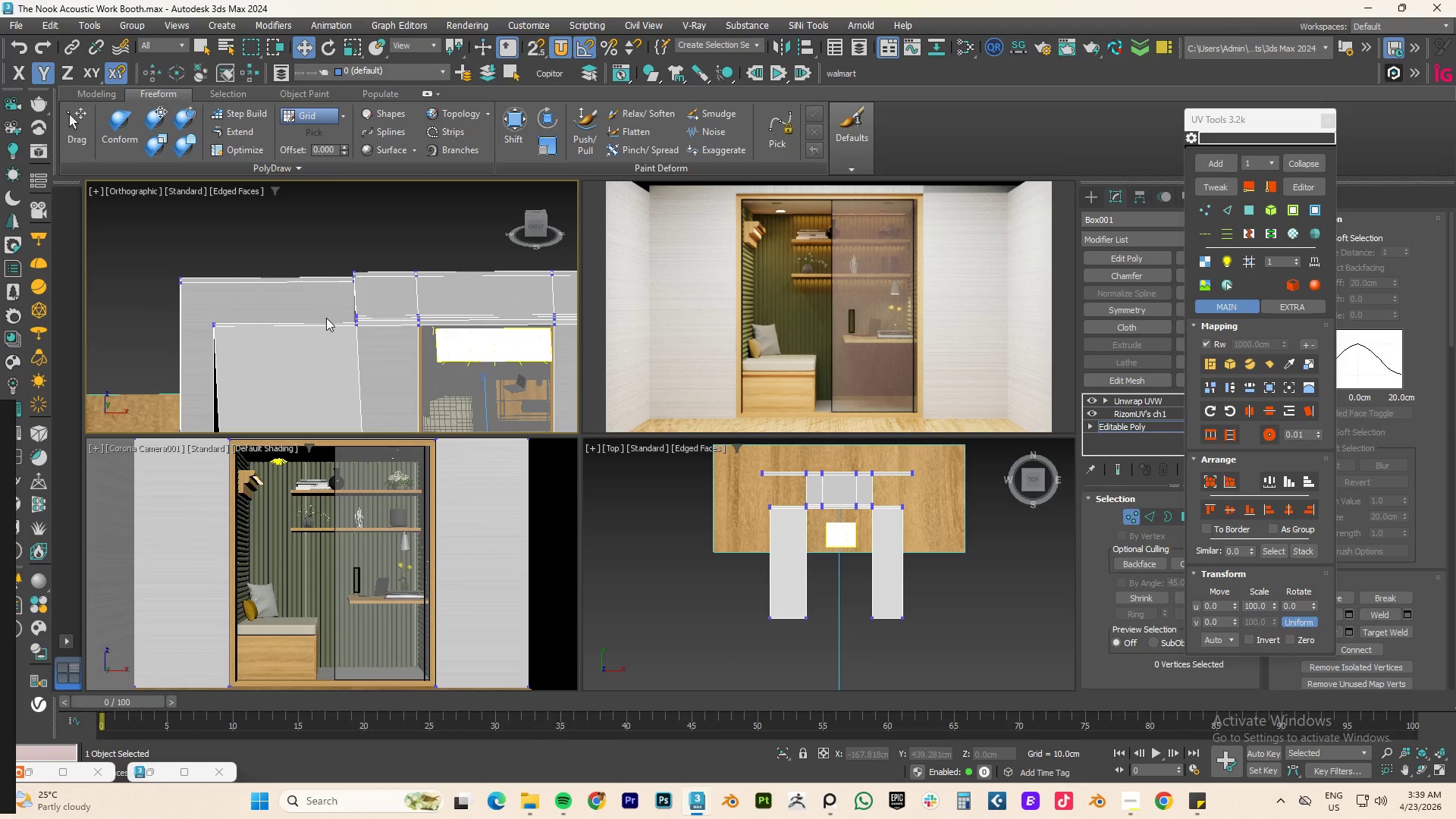 
type(34)
 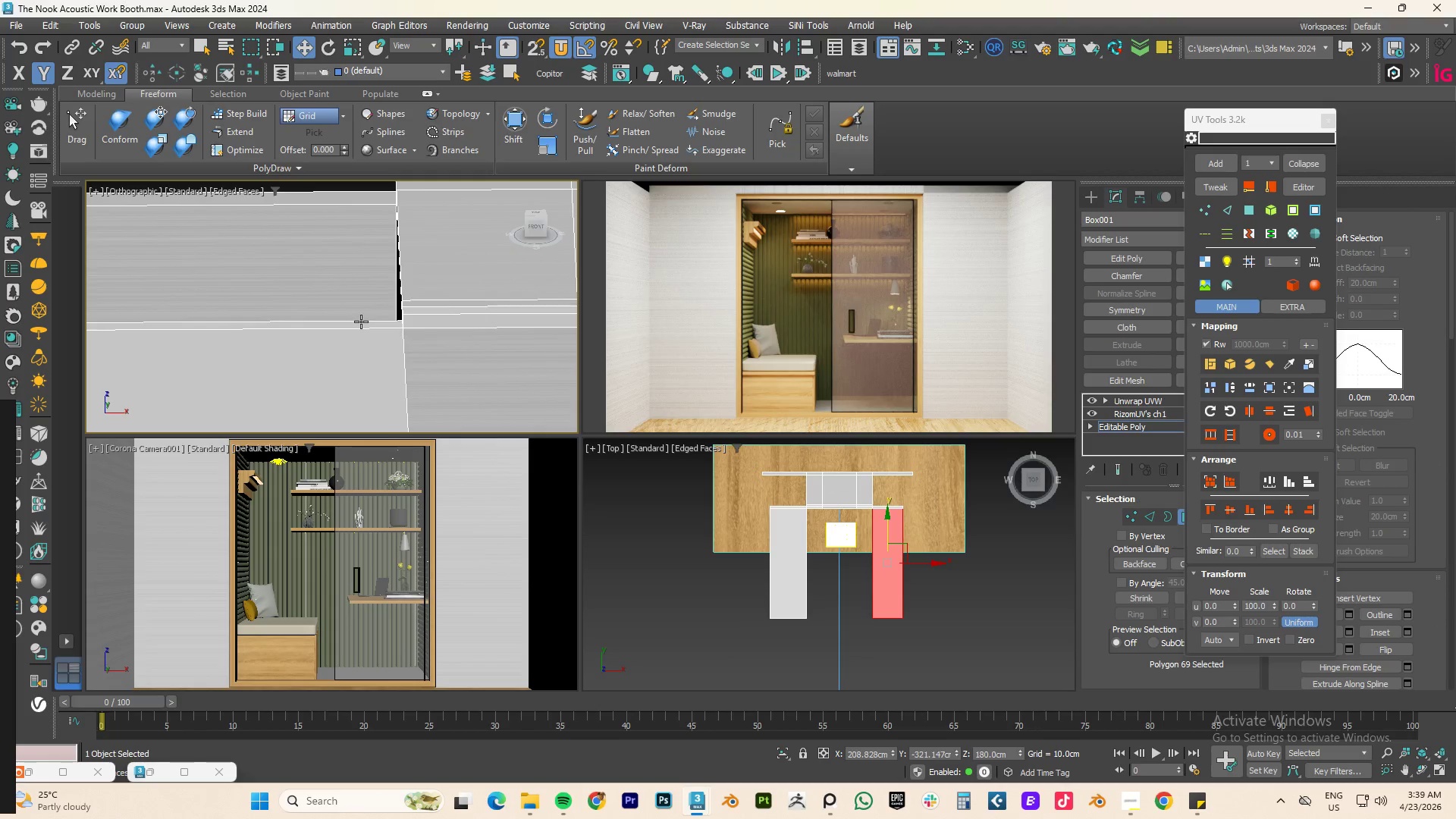 
scroll: coordinate [331, 324], scroll_direction: up, amount: 3.0
 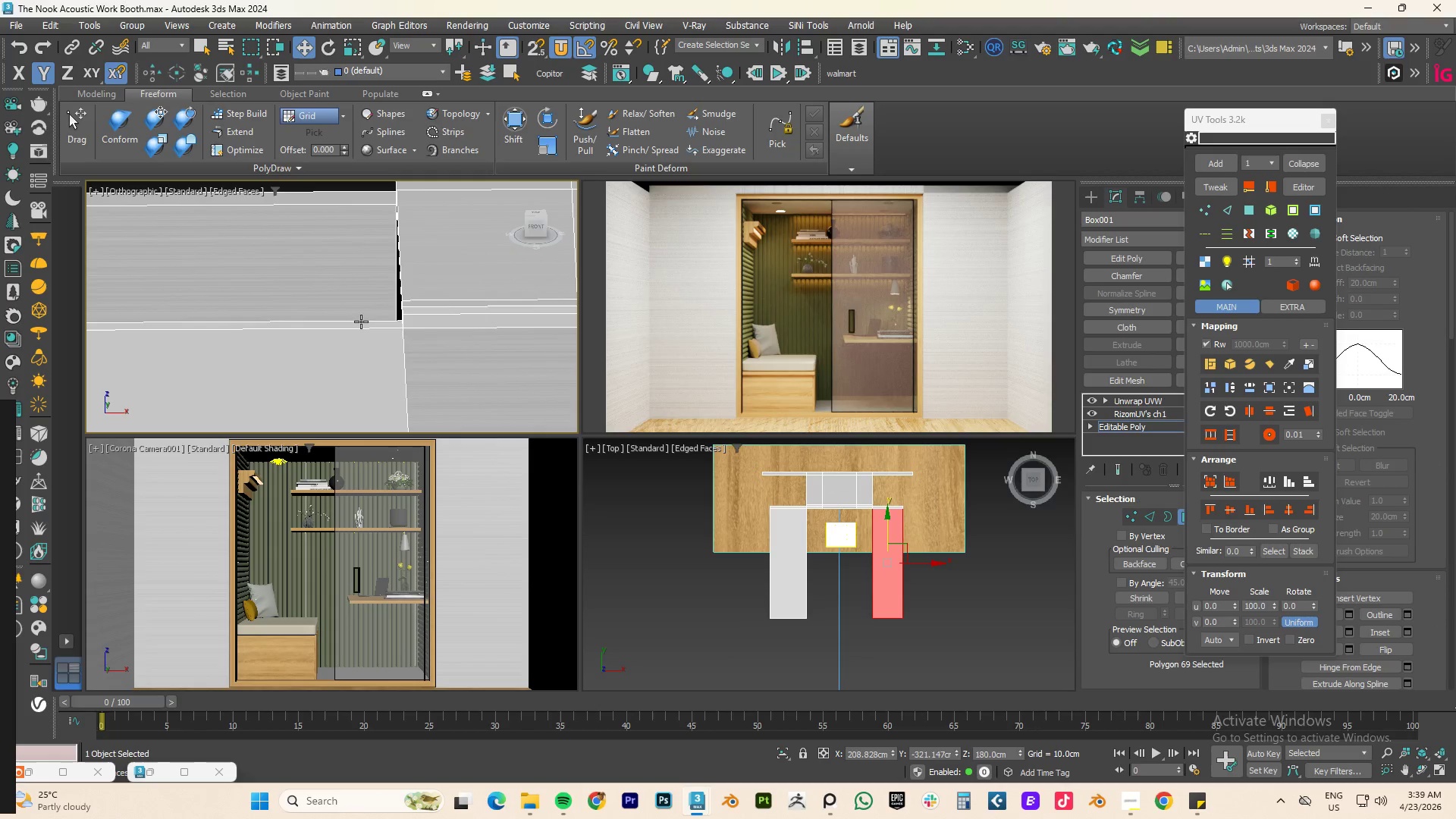 
left_click([360, 322])
 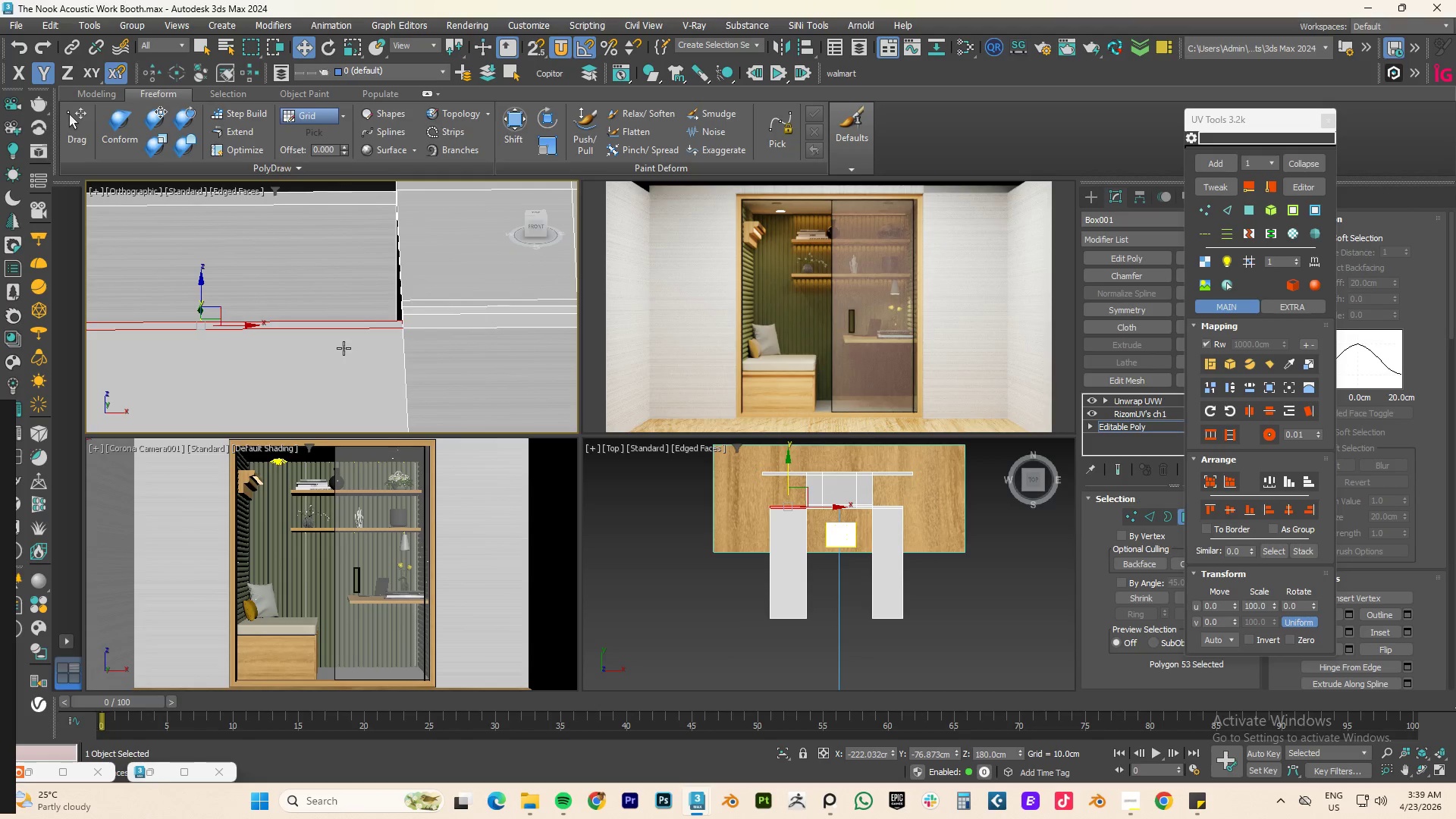 
type(fz)
 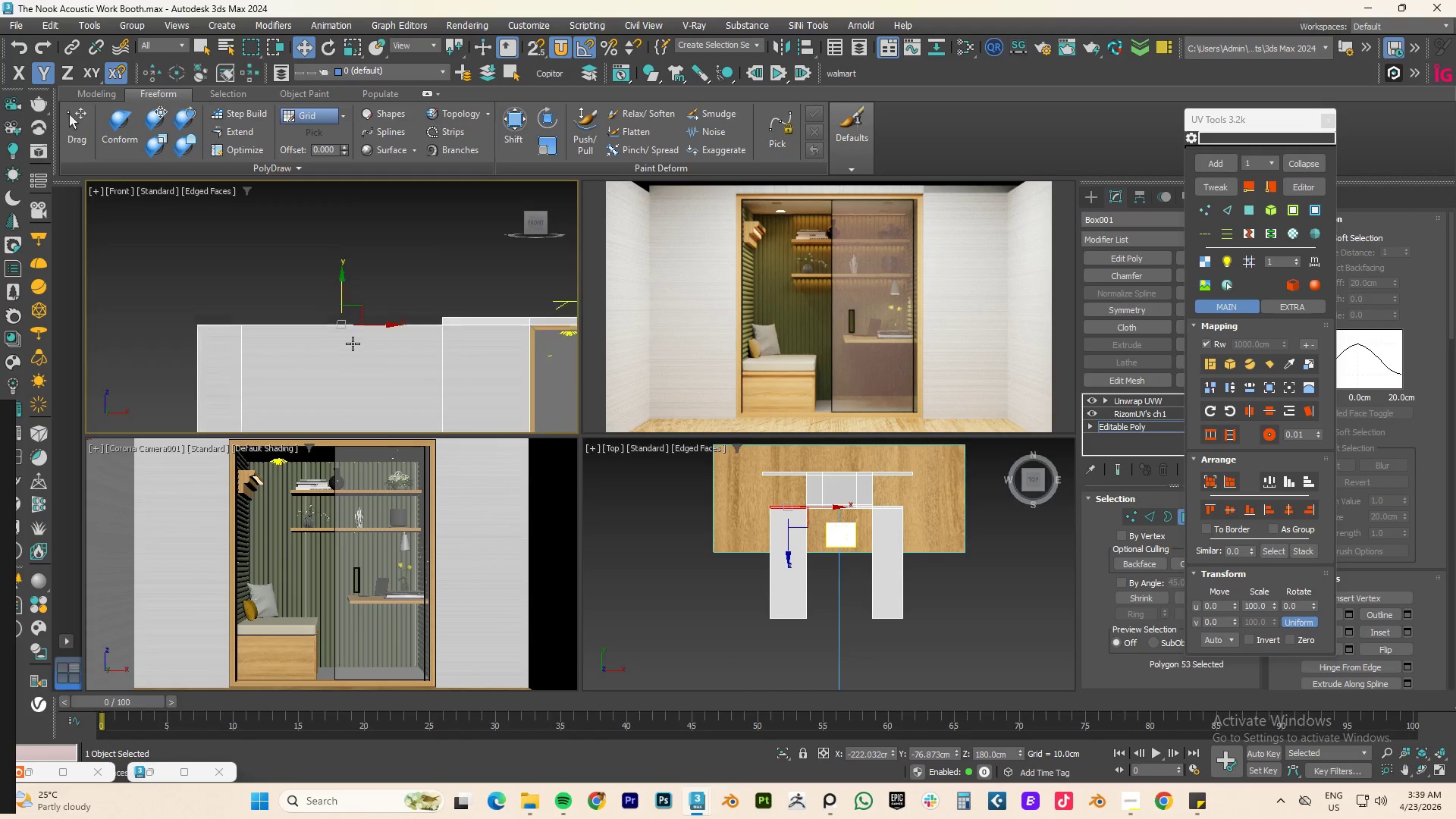 
scroll: coordinate [353, 344], scroll_direction: down, amount: 3.0
 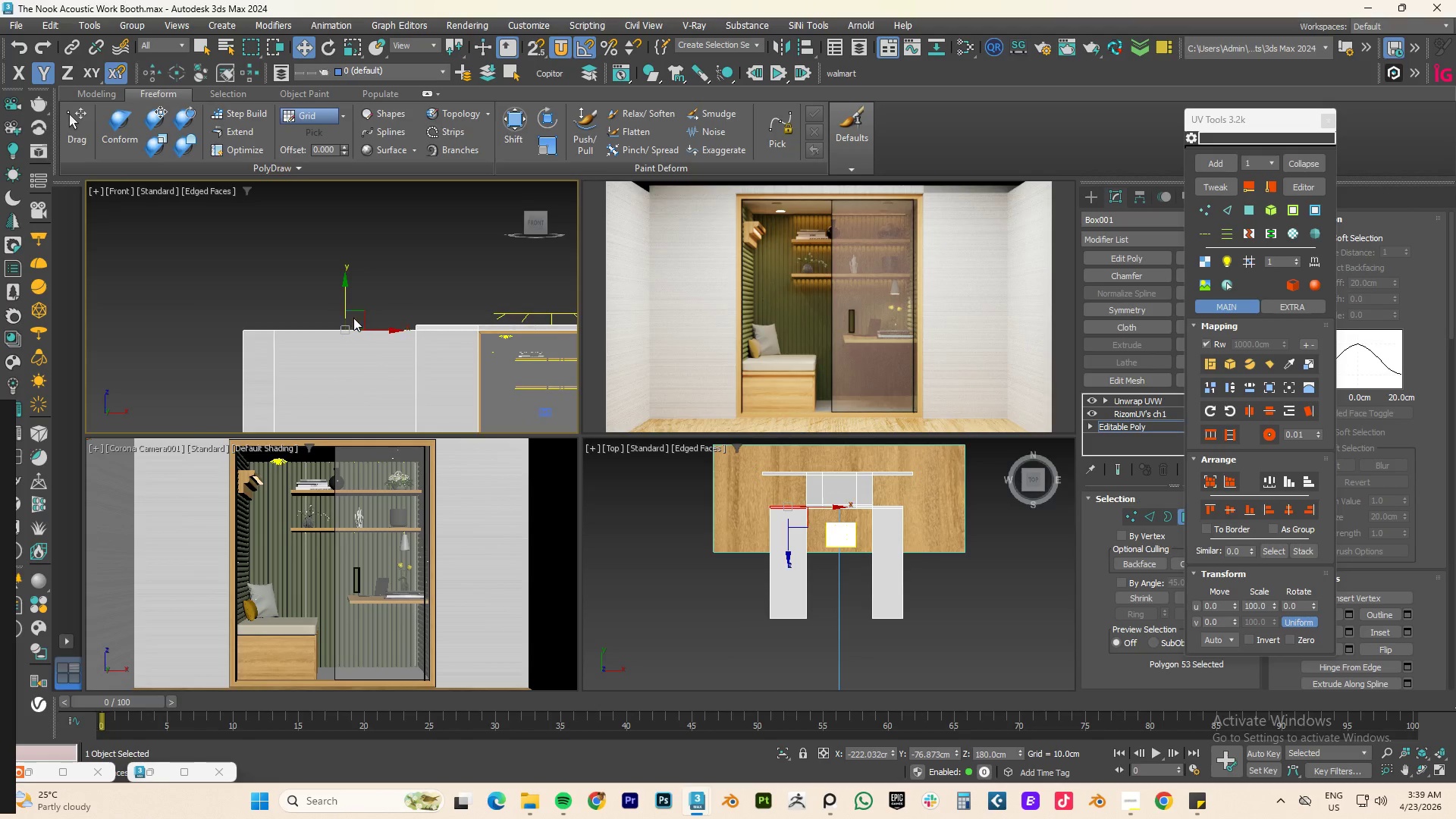 
hold_key(key=ShiftLeft, duration=3.69)
left_click_drag(start_coordinate=[346, 303], to_coordinate=[349, 297])
 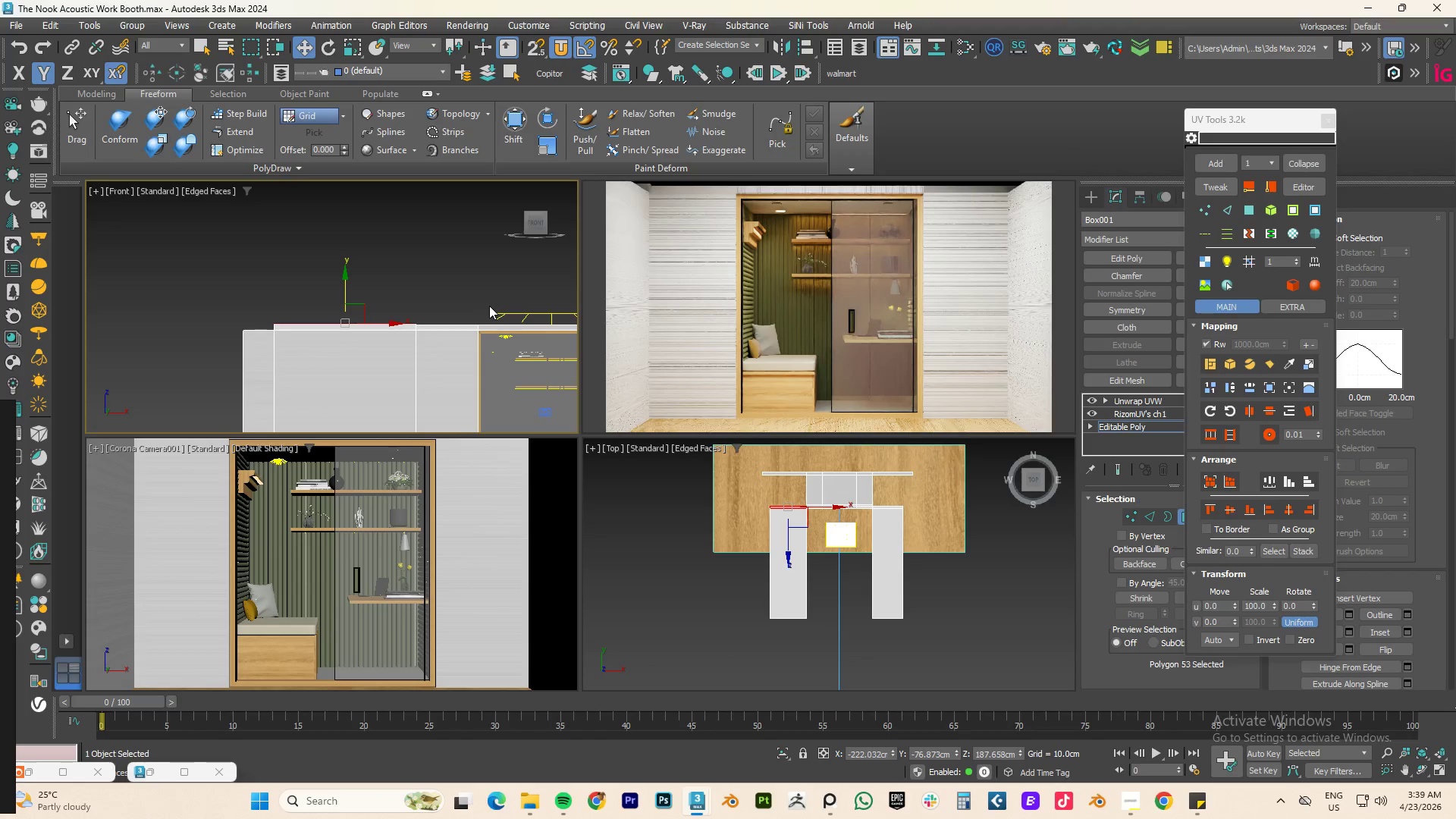 
key(1)
 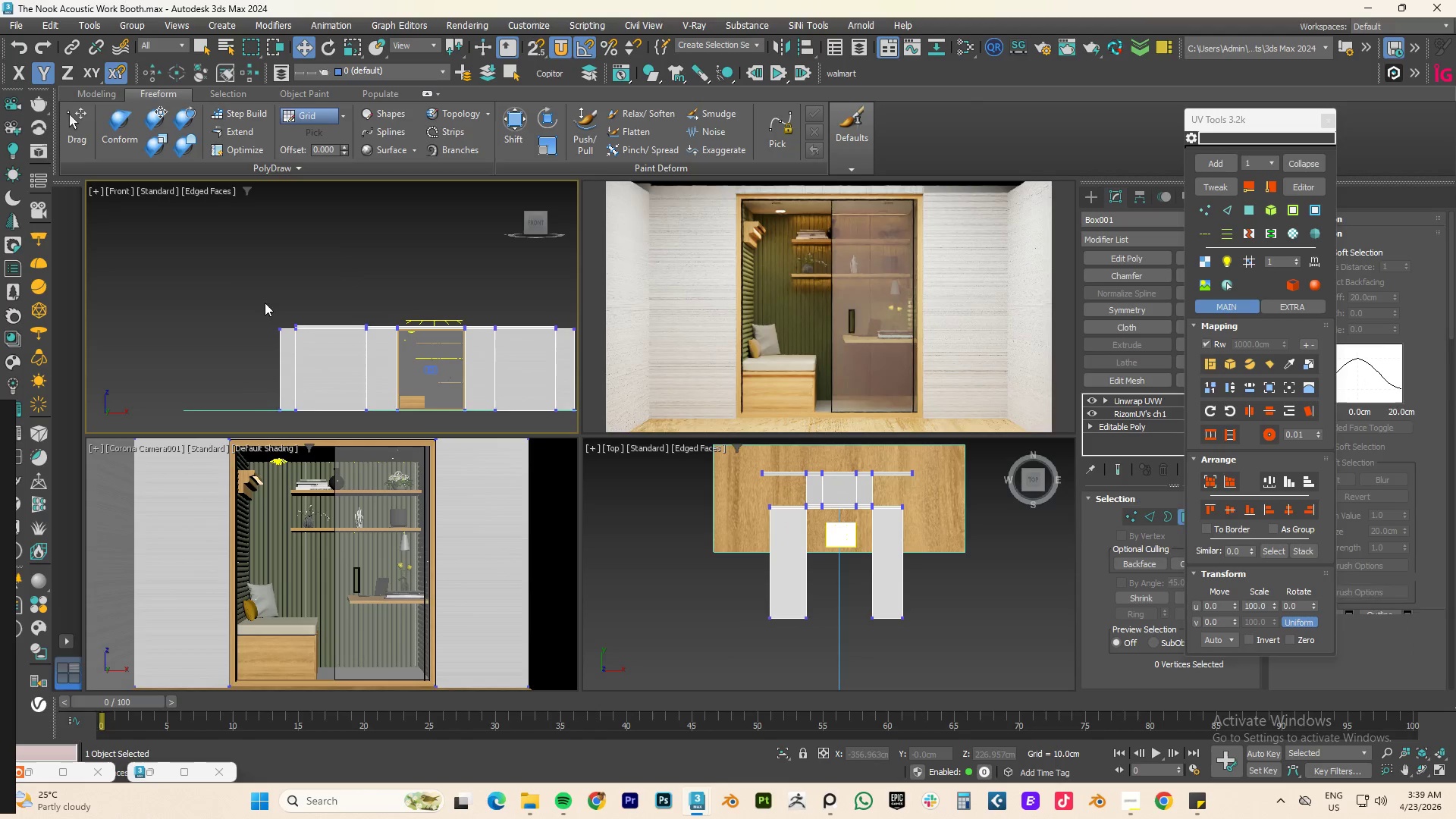 
scroll: coordinate [389, 322], scroll_direction: down, amount: 2.0
 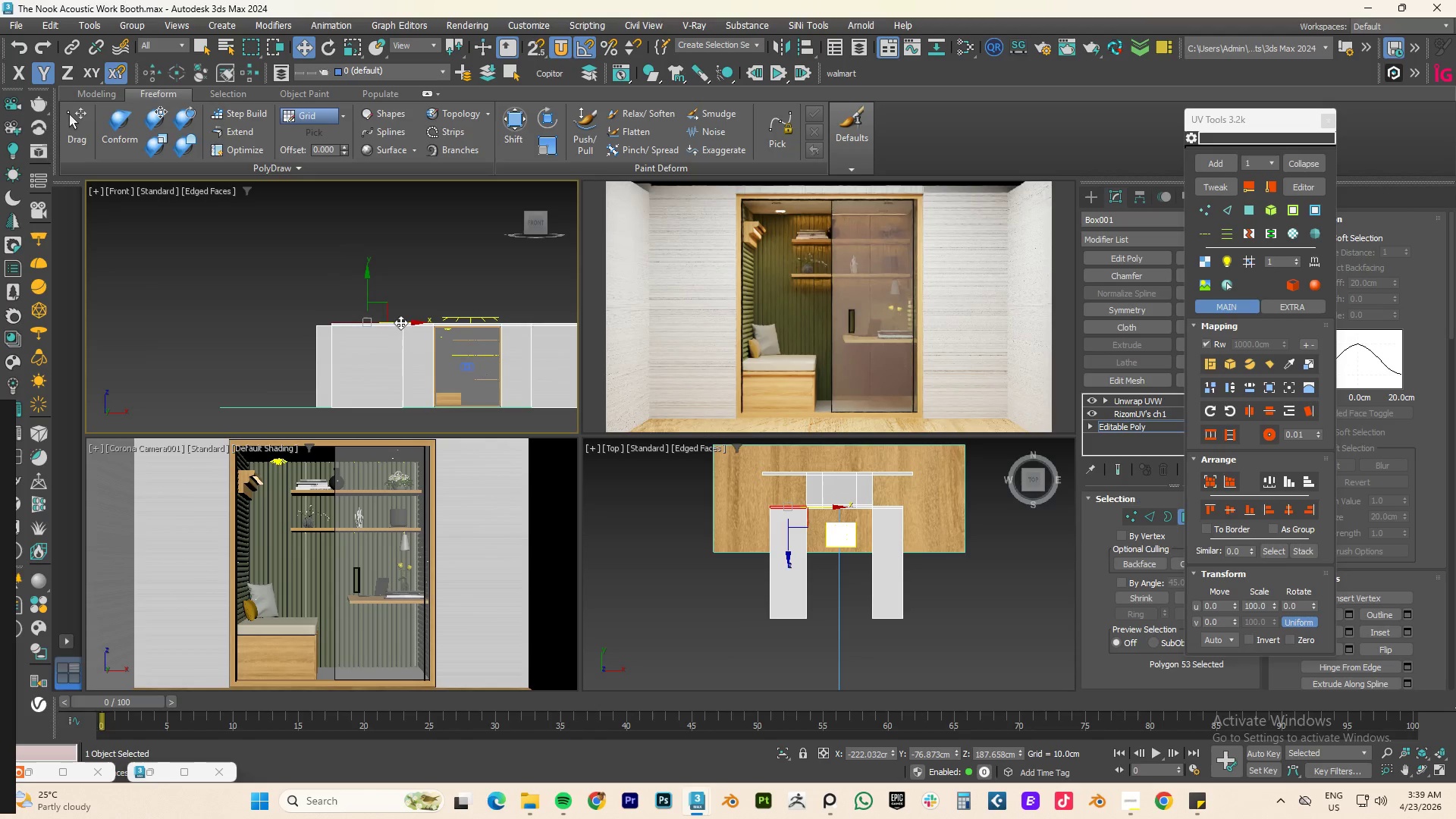 
left_click_drag(start_coordinate=[249, 284], to_coordinate=[579, 327])
 